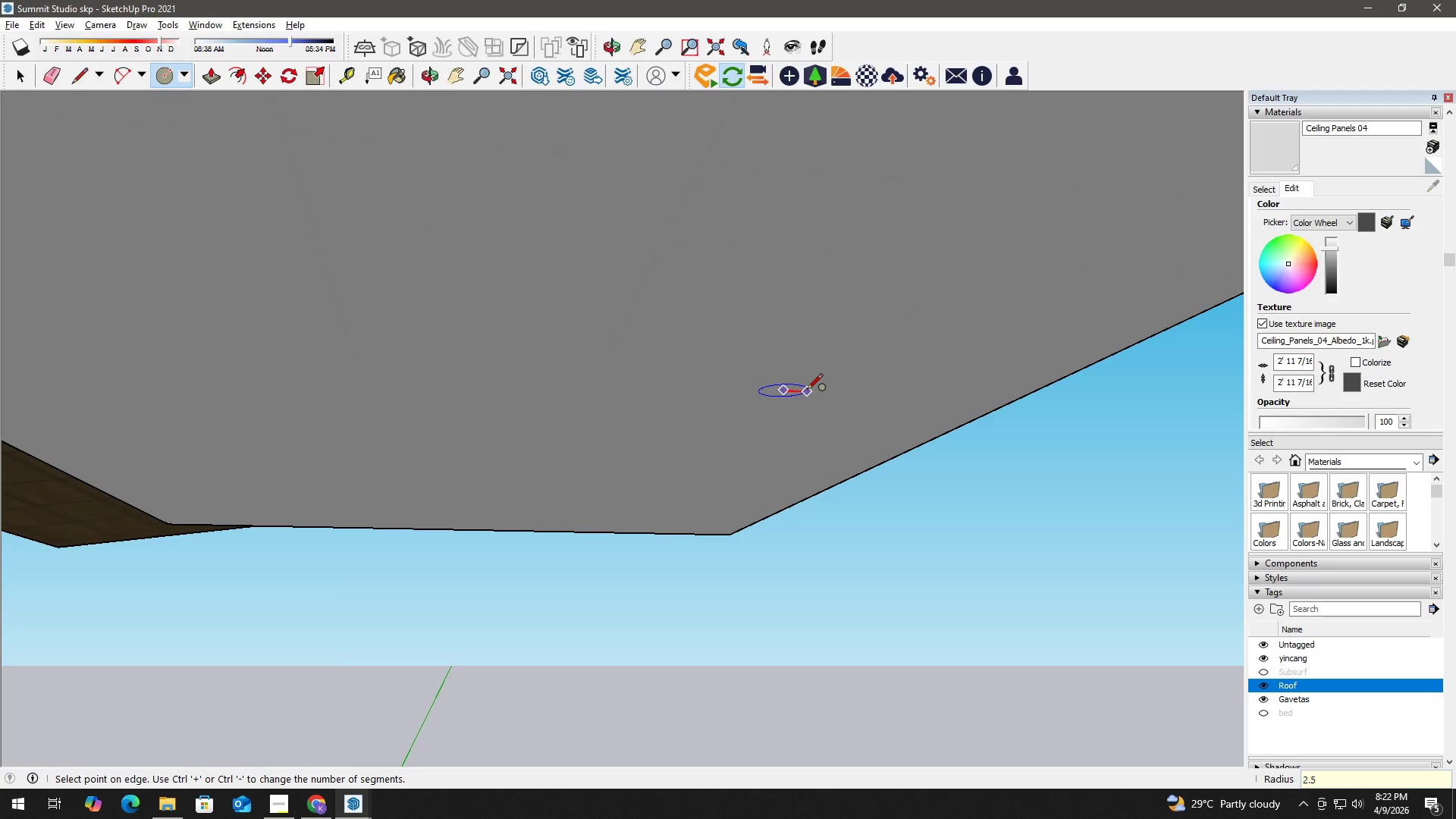 
key(Shift+Quote)
 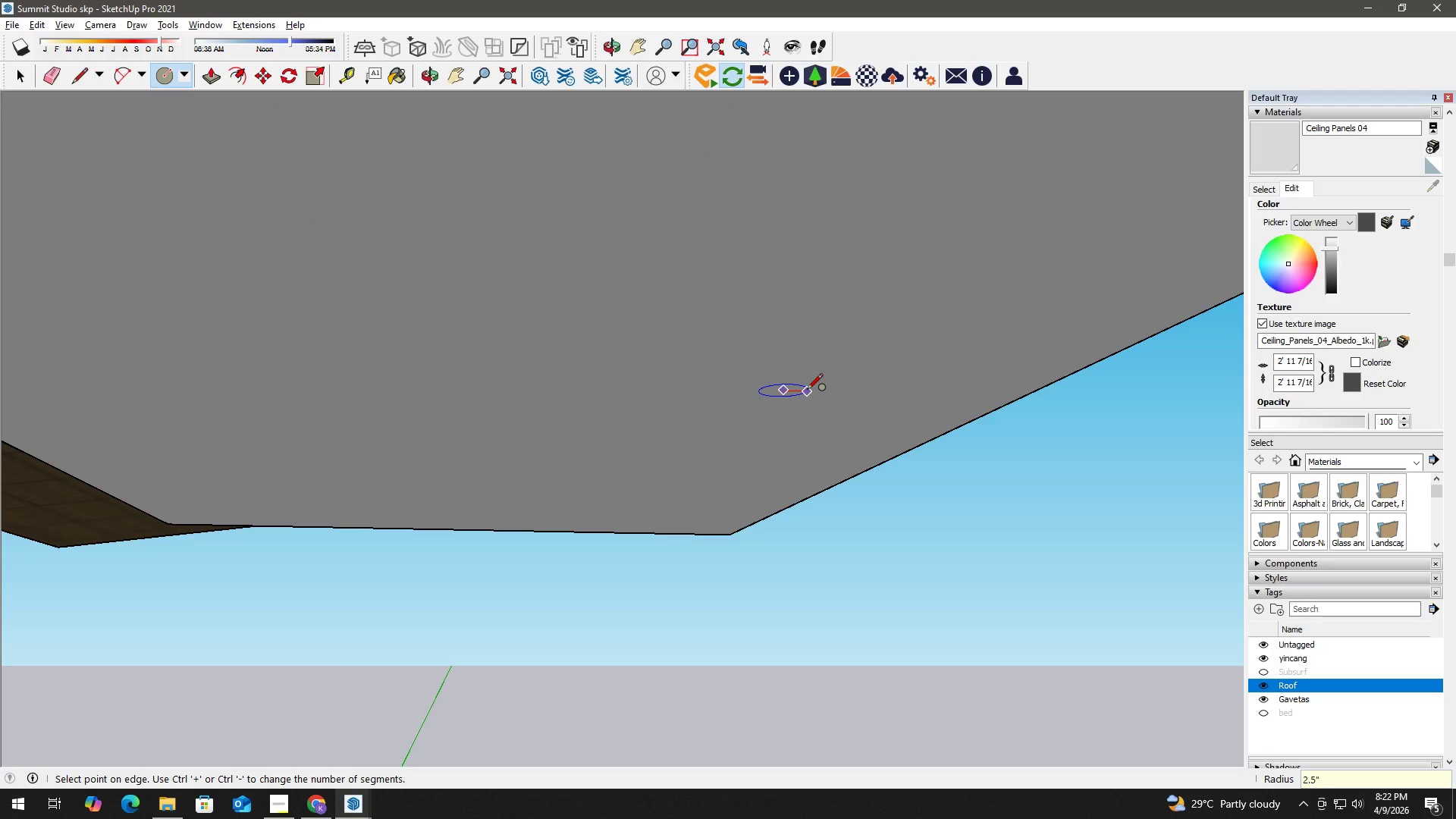 
key(Enter)
 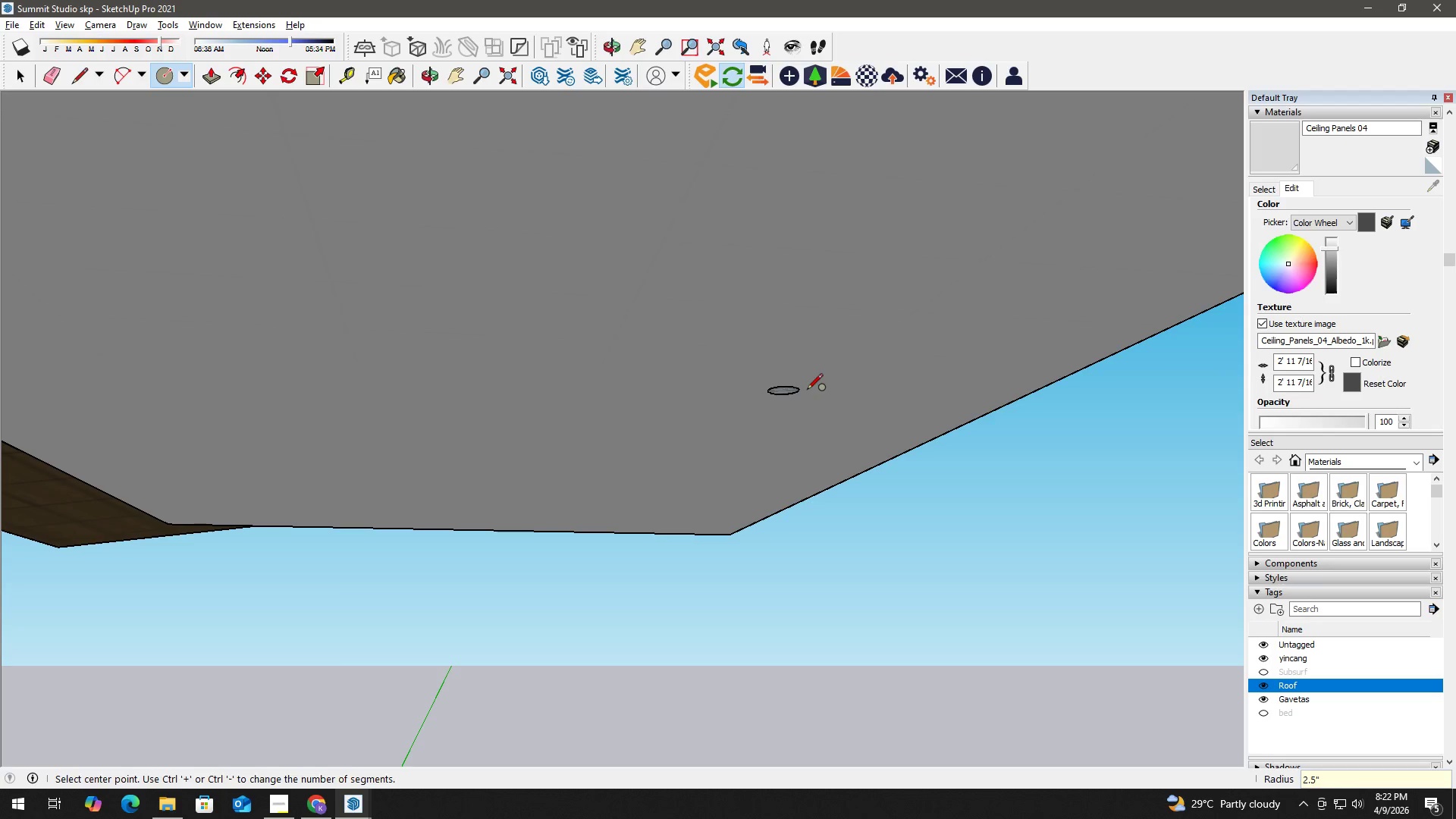 
key(Space)
 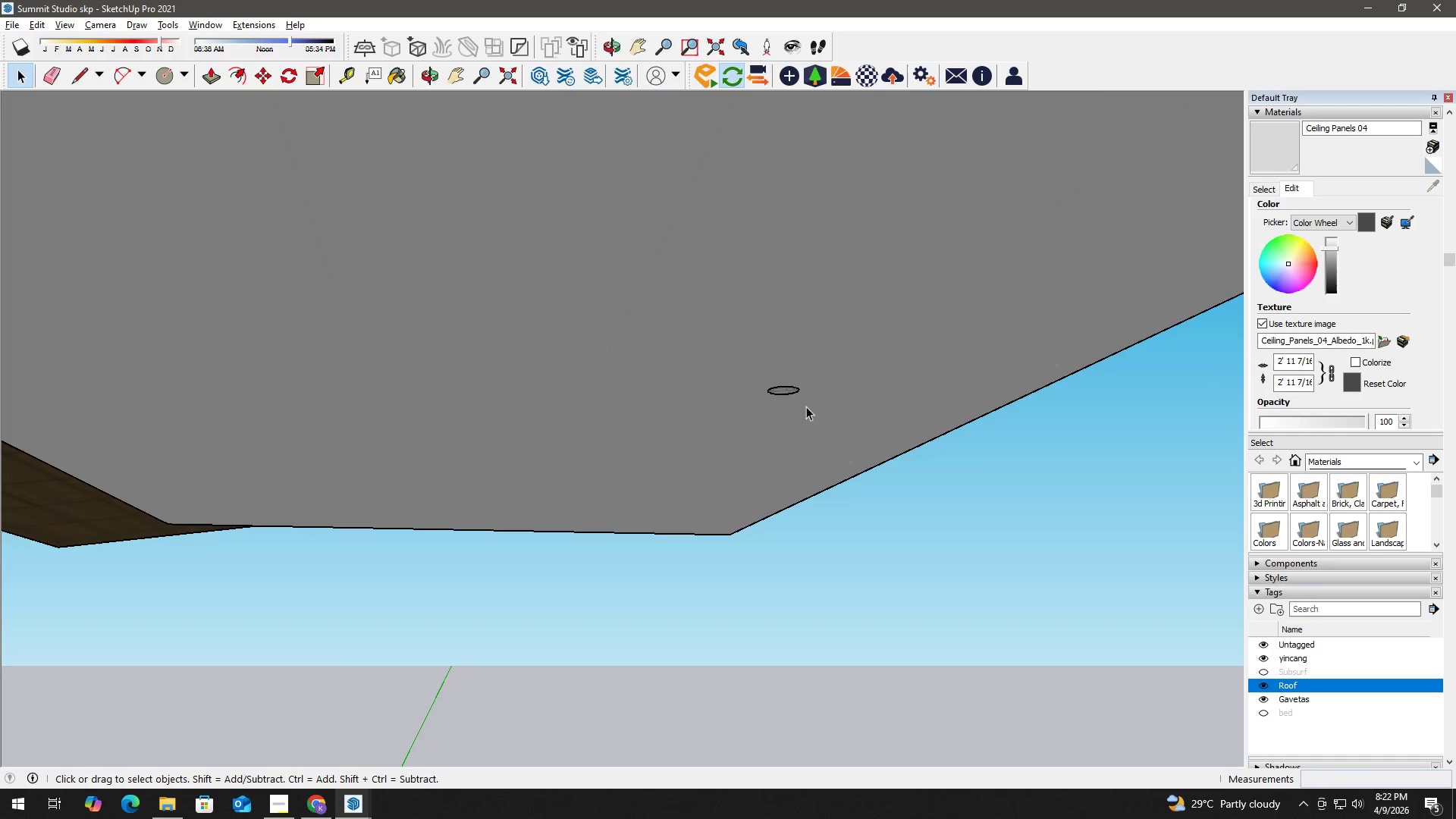 
left_click([796, 357])
 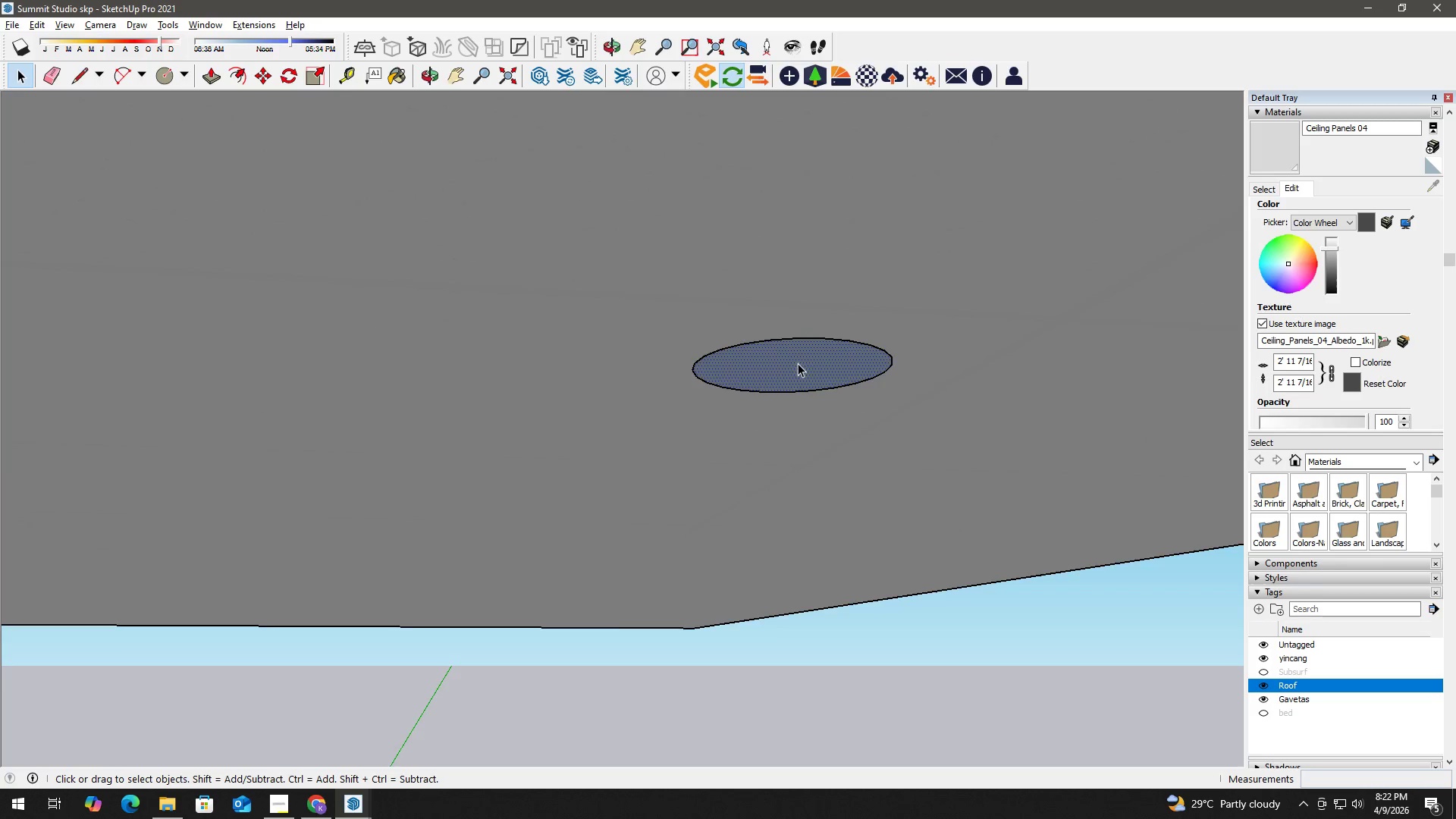 
scroll: coordinate [830, 347], scroll_direction: up, amount: 17.0
 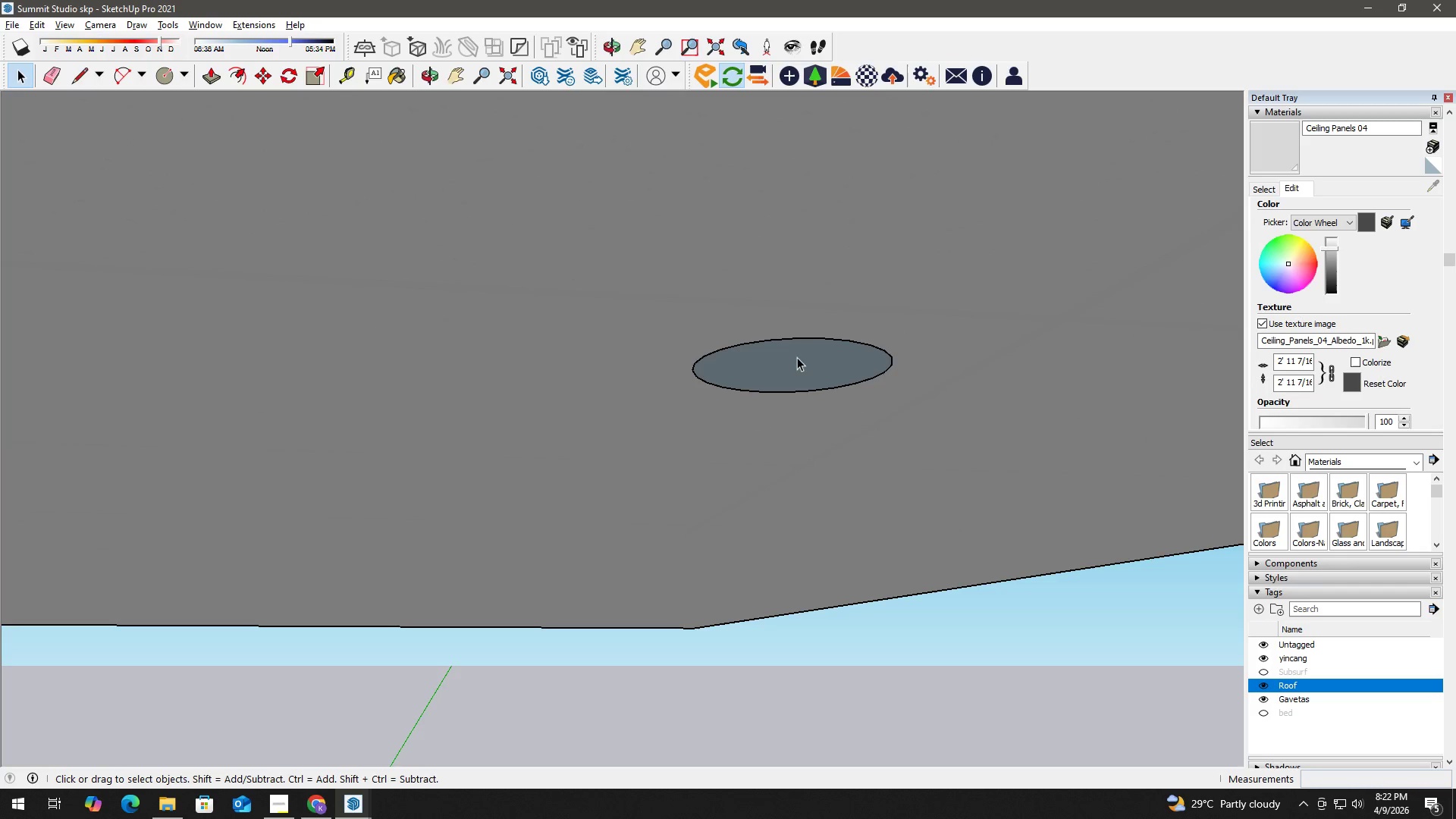 
key(F)
 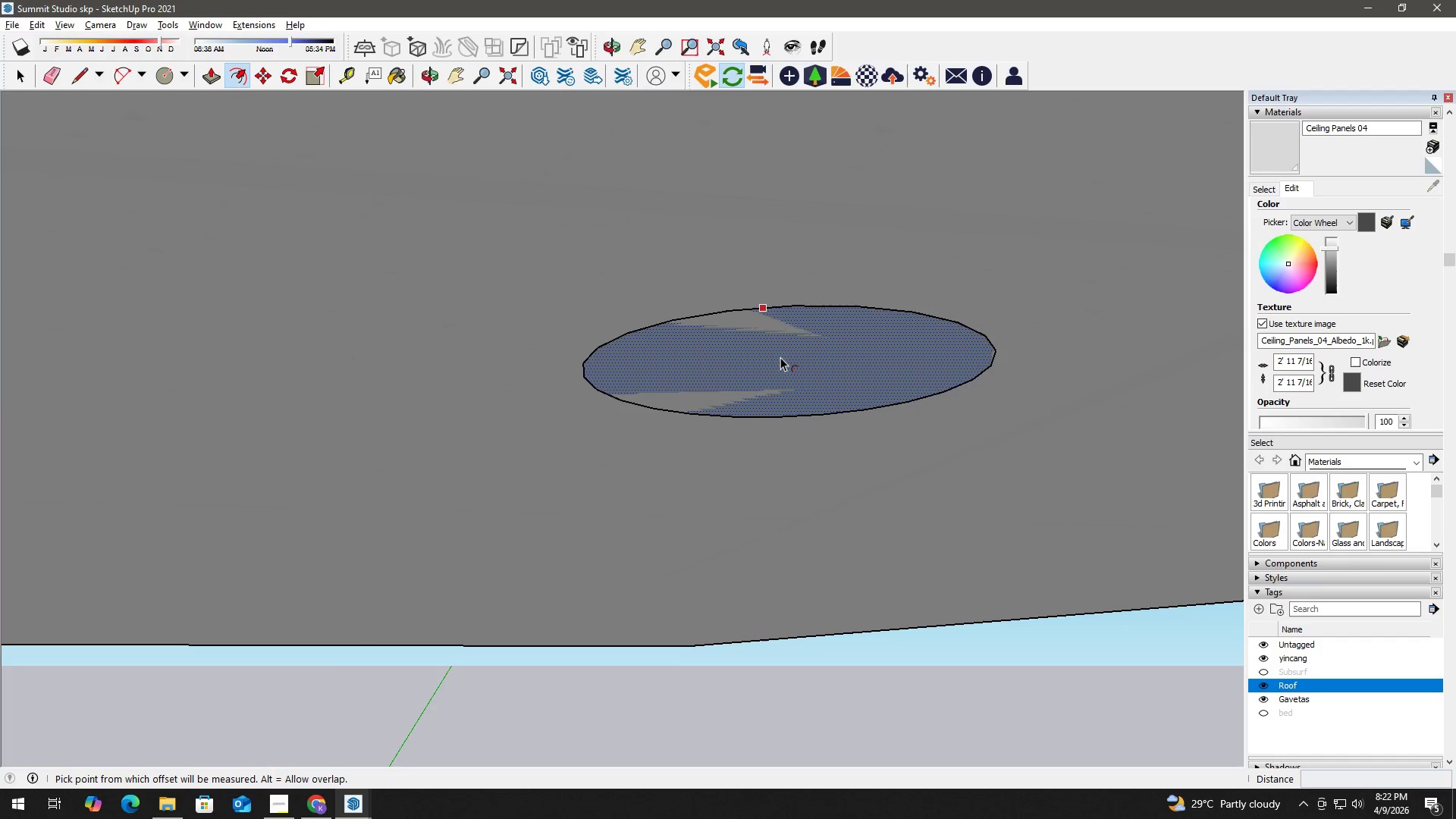 
left_click([780, 357])
 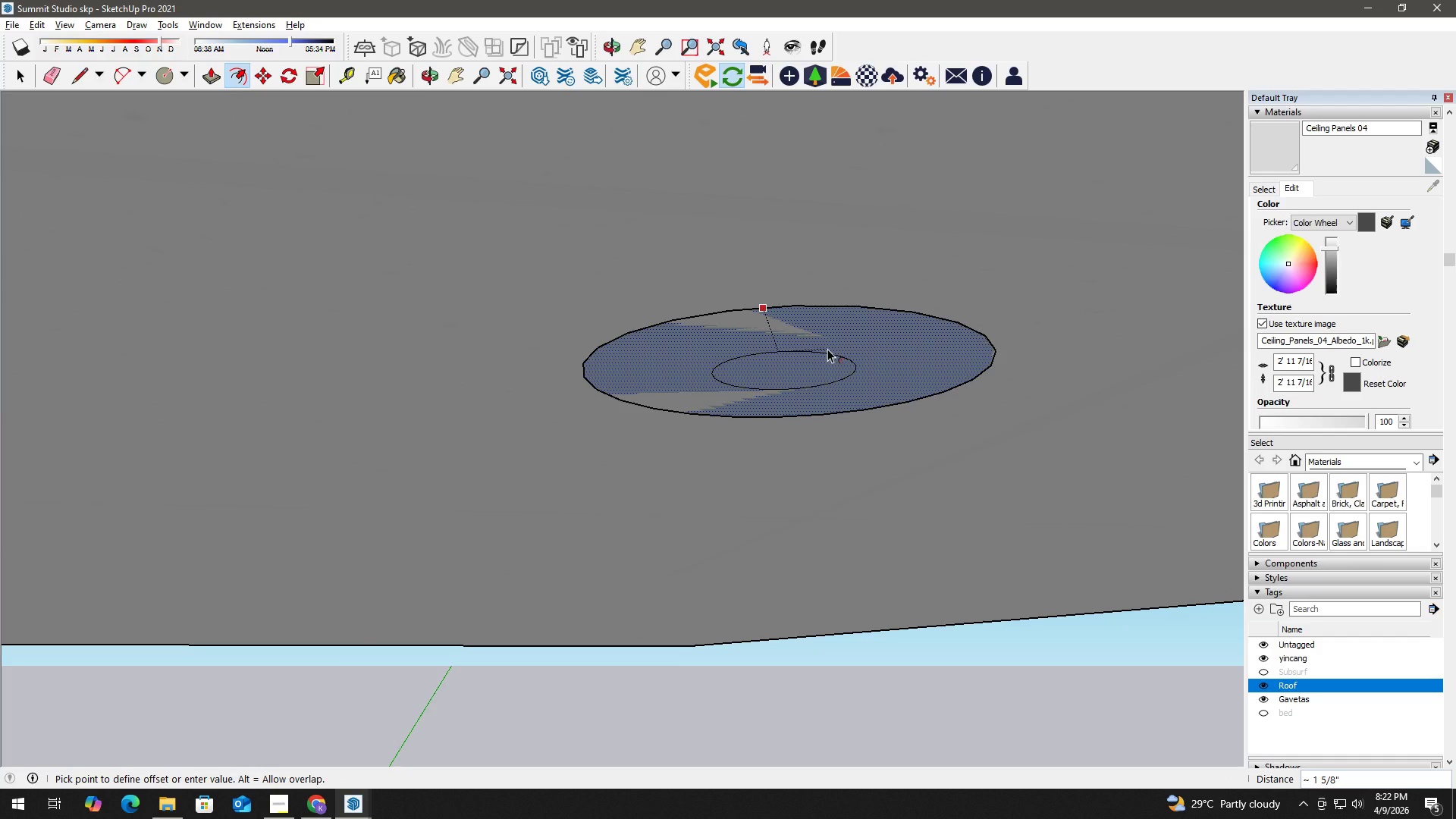 
scroll: coordinate [799, 364], scroll_direction: up, amount: 7.0
 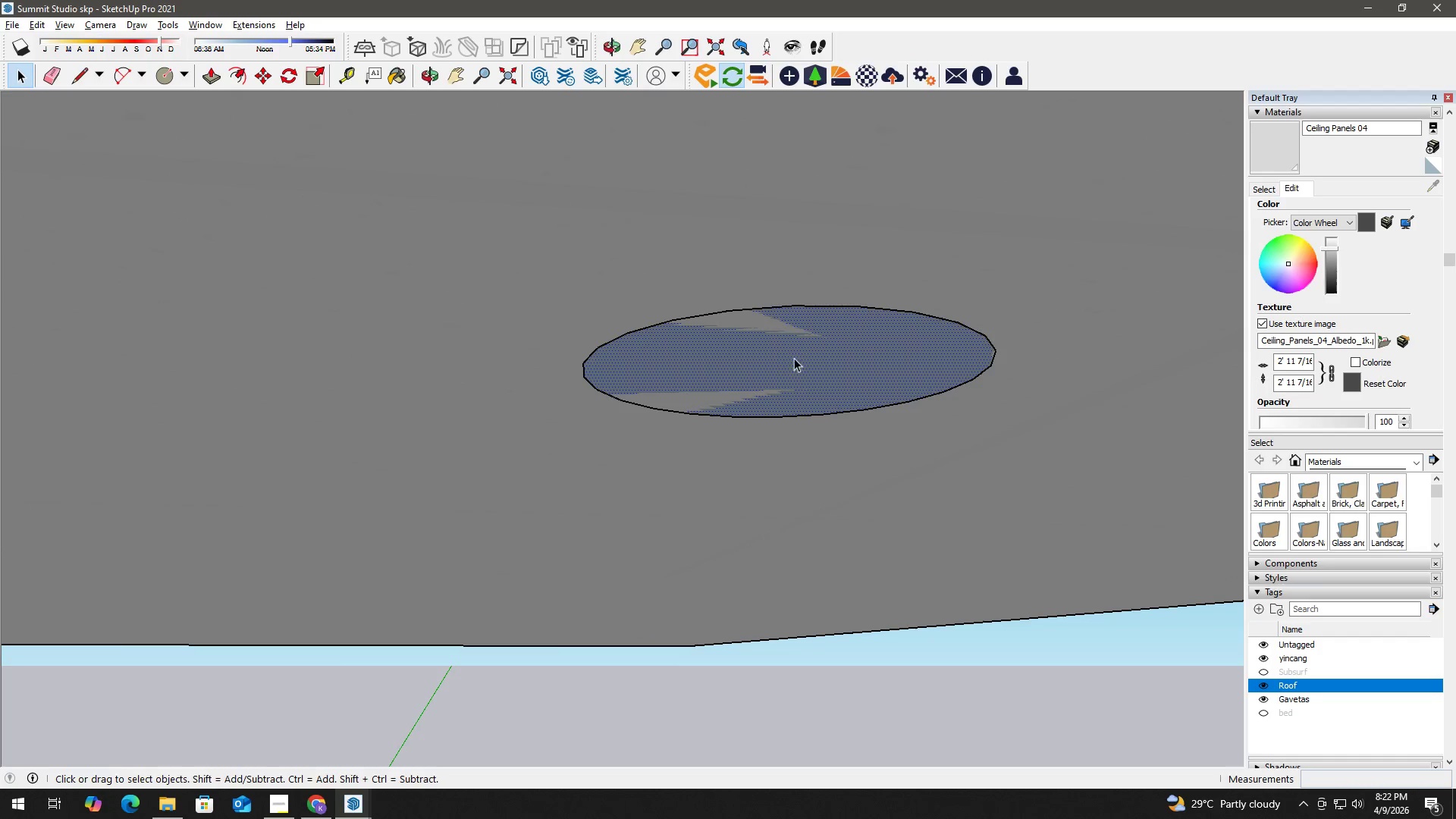 
key(Numpad0)
 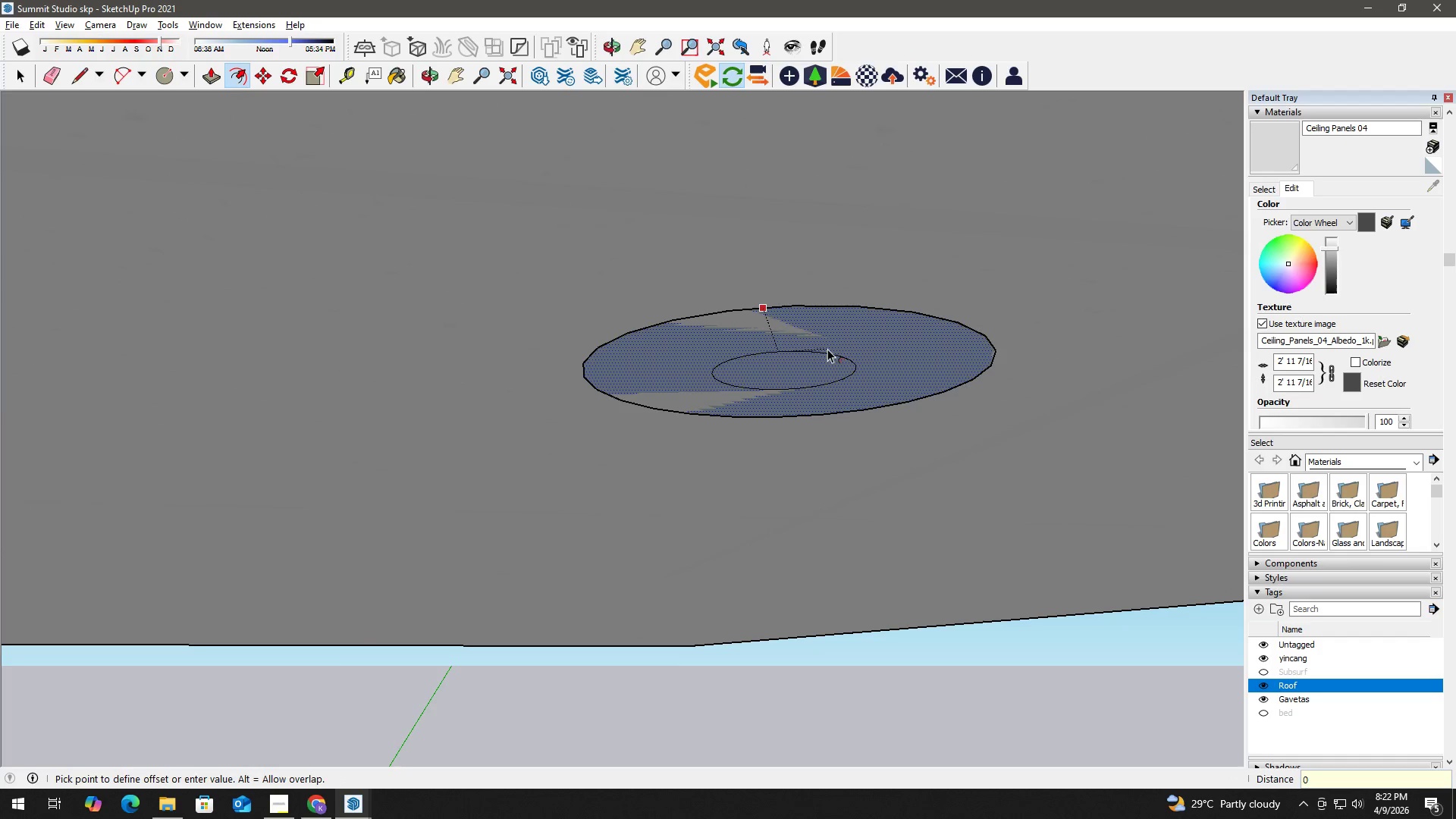 
key(NumpadDecimal)
 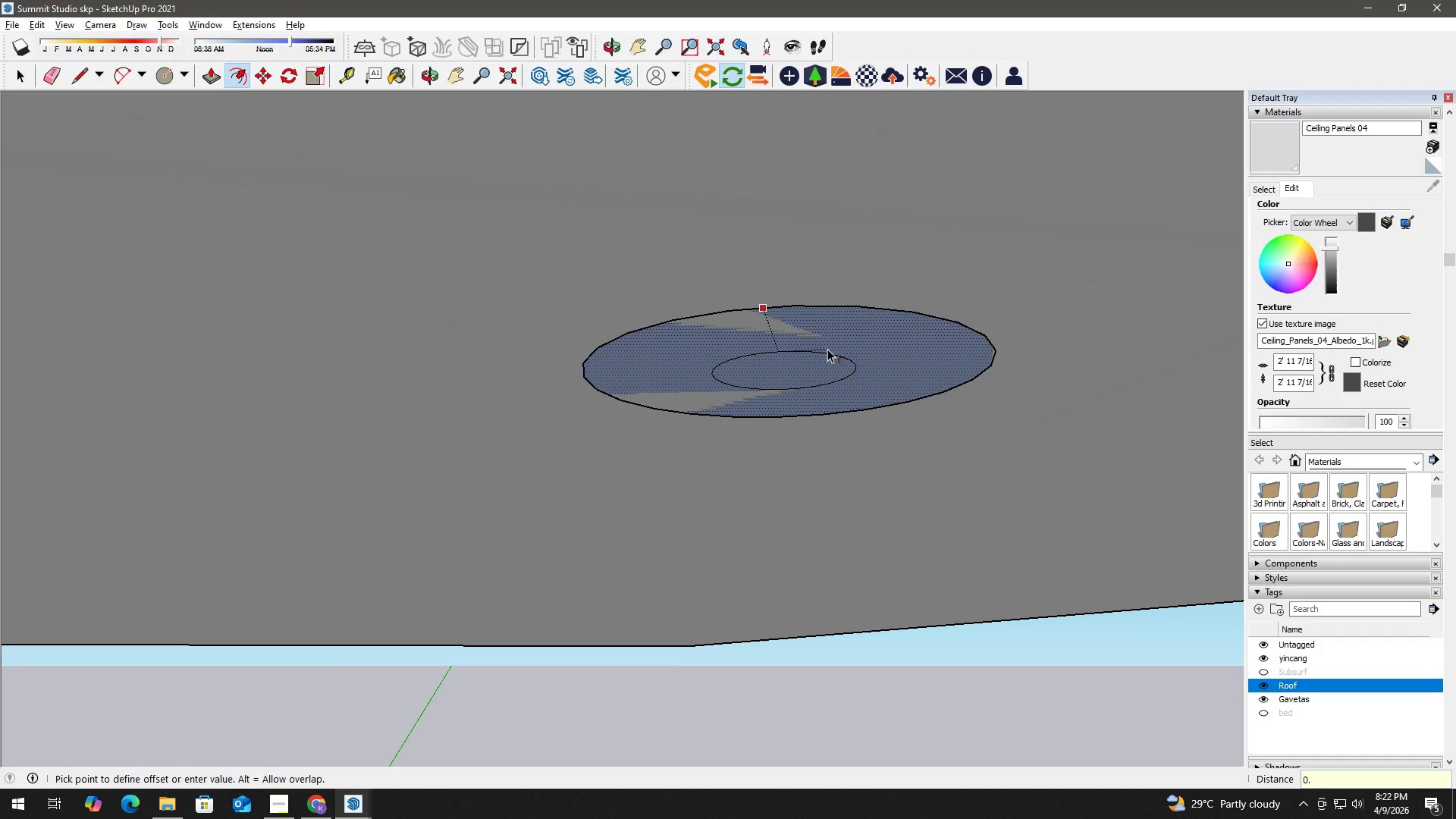 
key(Numpad5)
 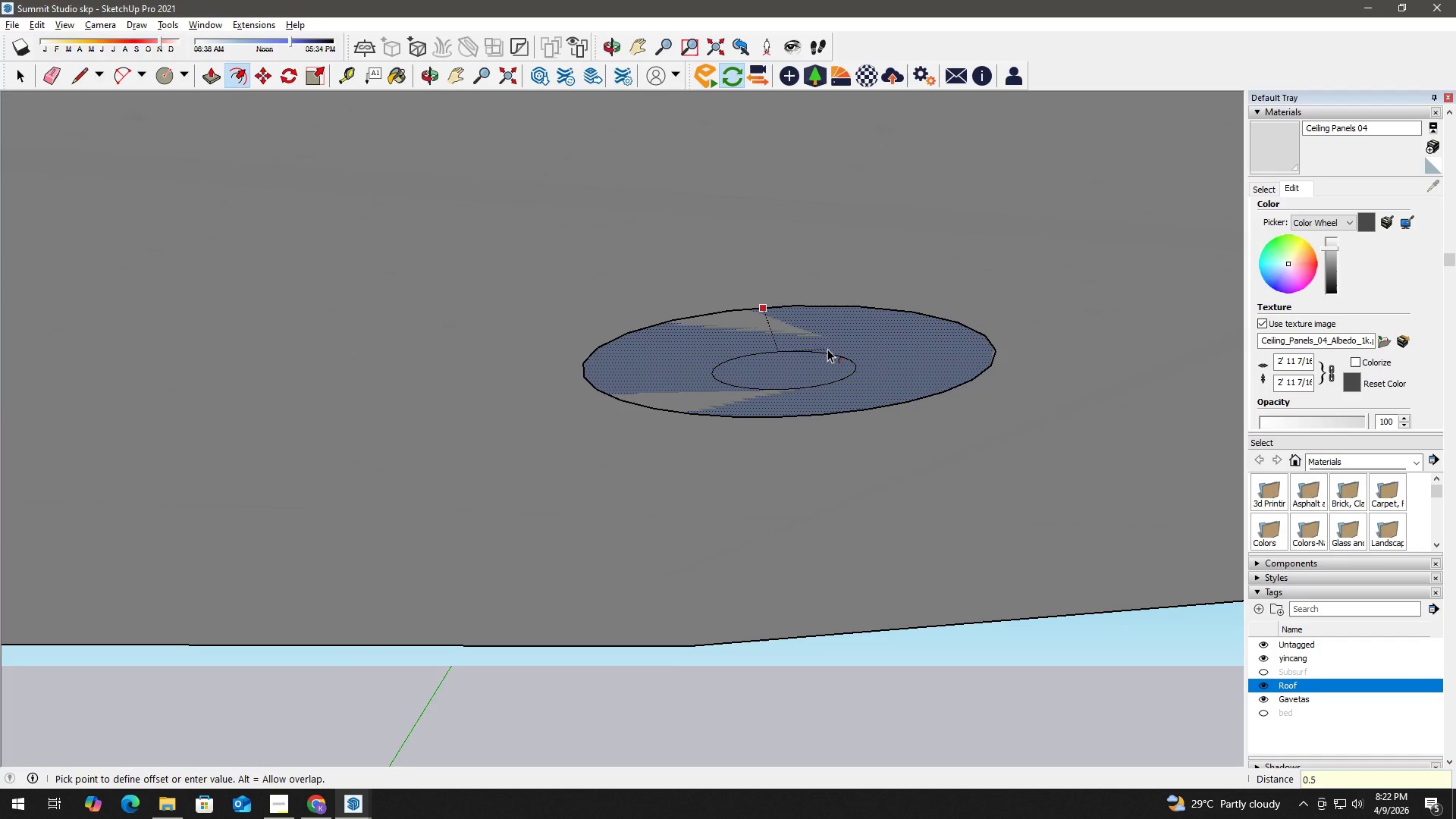 
key(Shift+ShiftLeft)
 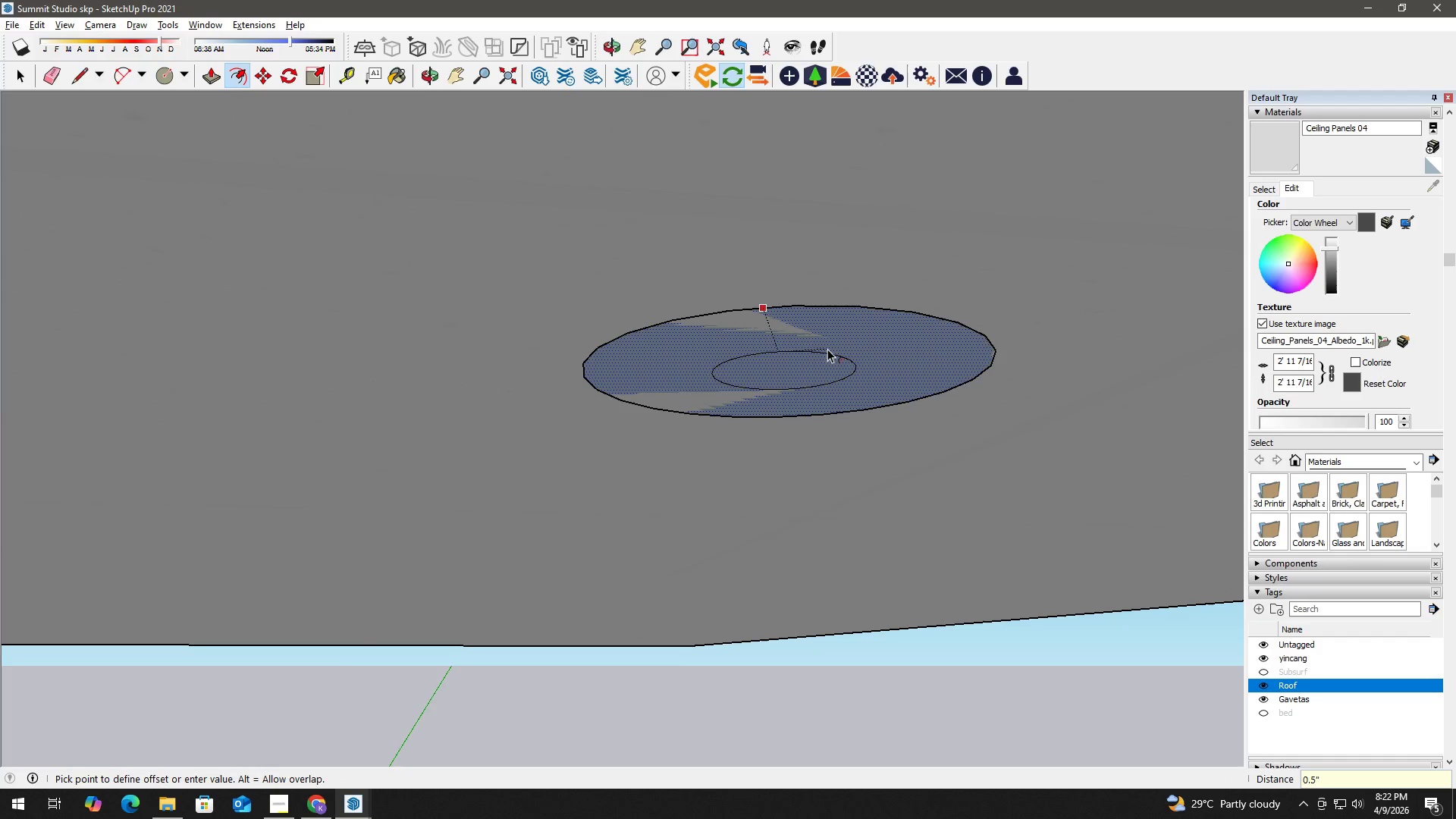 
key(Shift+Quote)
 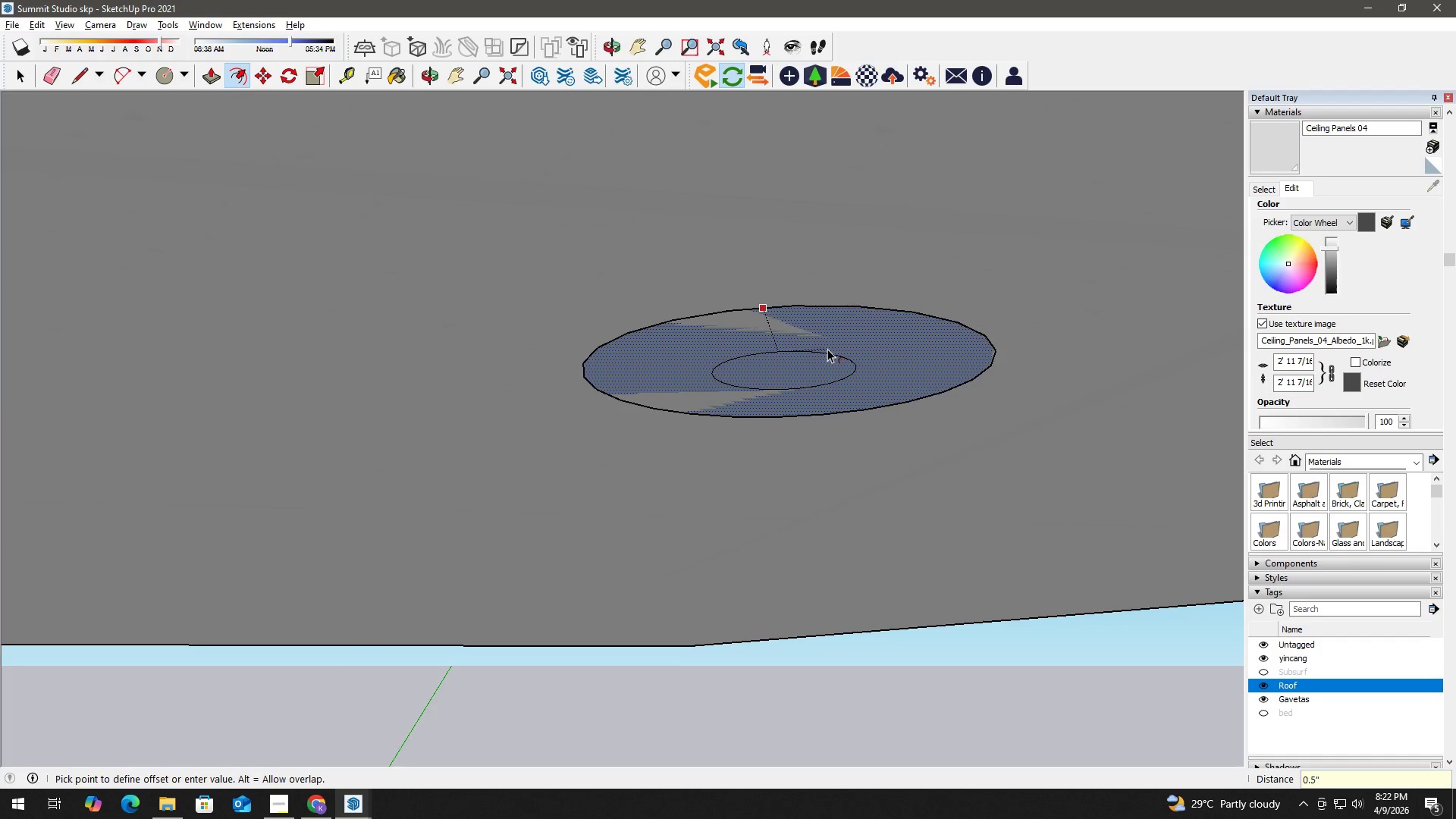 
key(Enter)
 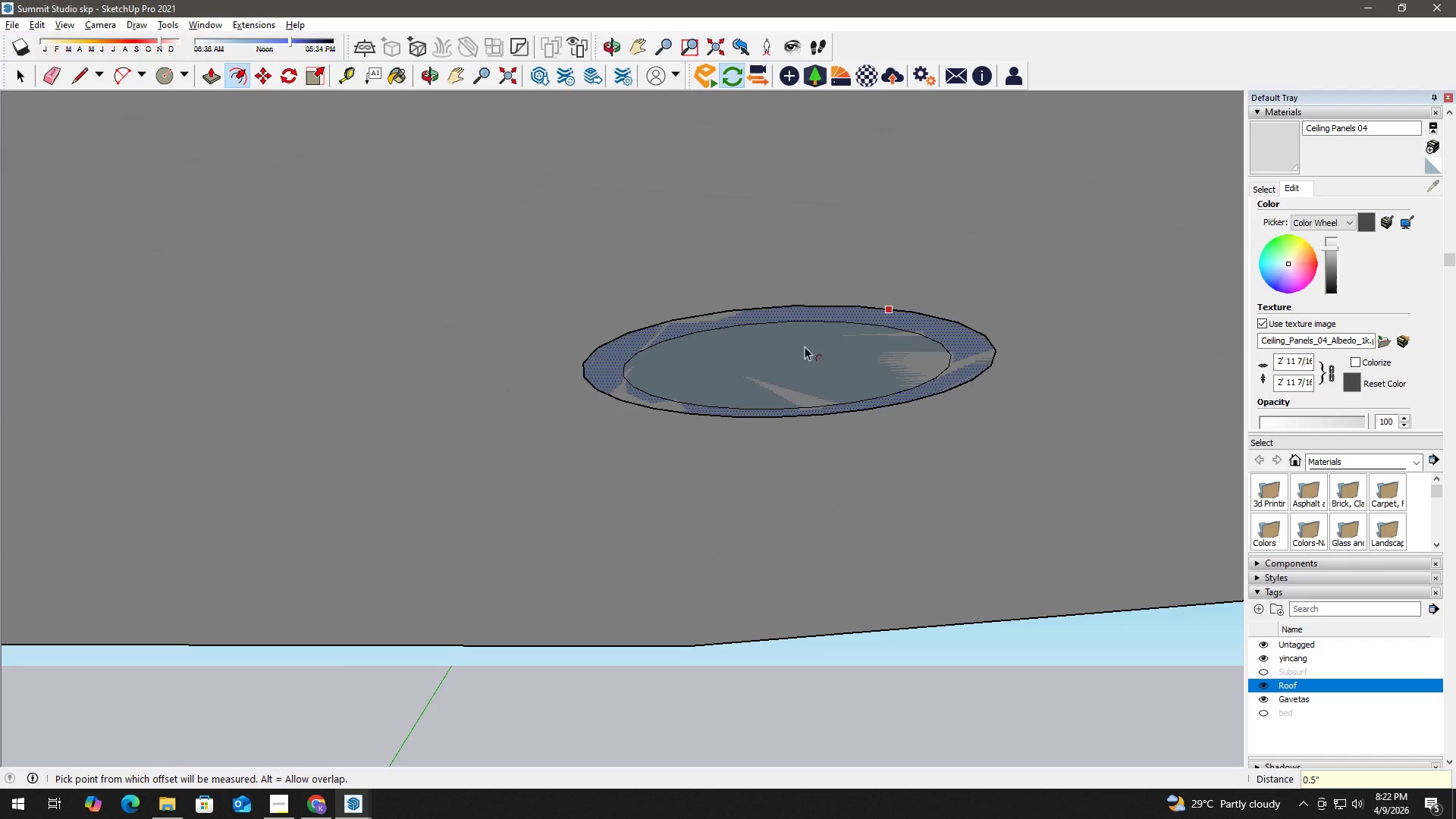 
key(Space)
 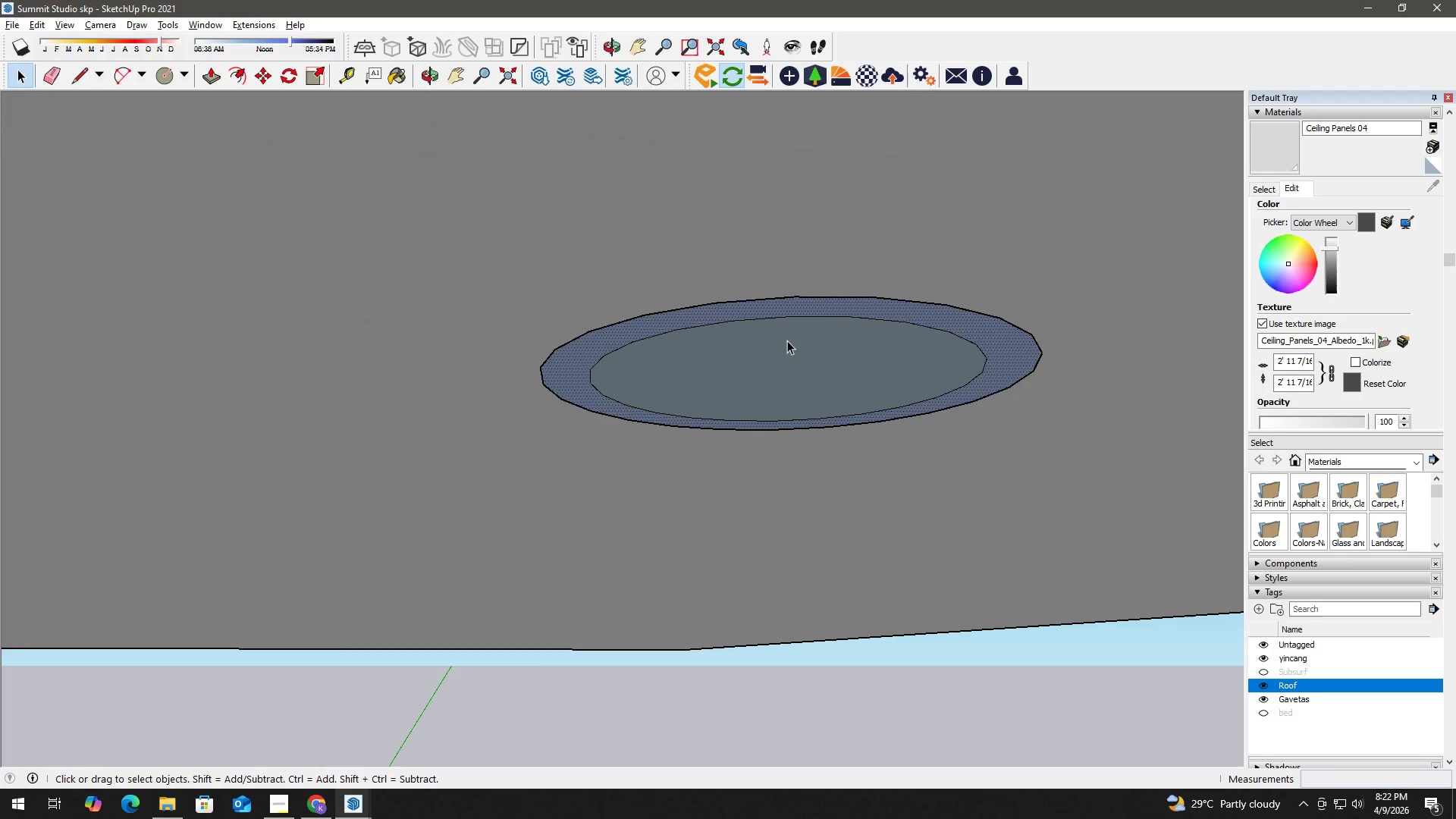 
scroll: coordinate [793, 337], scroll_direction: up, amount: 3.0
 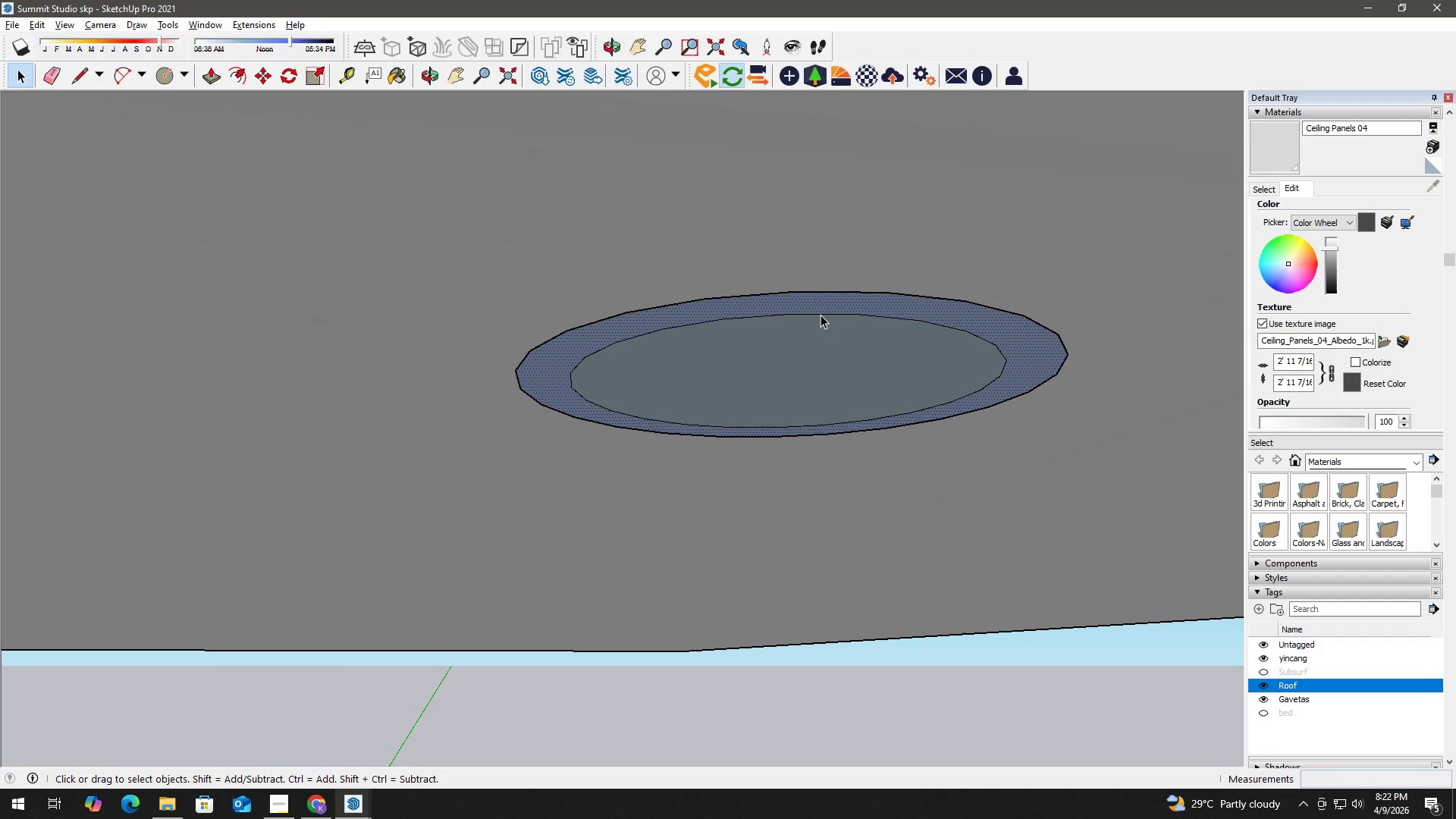 
key(P)
 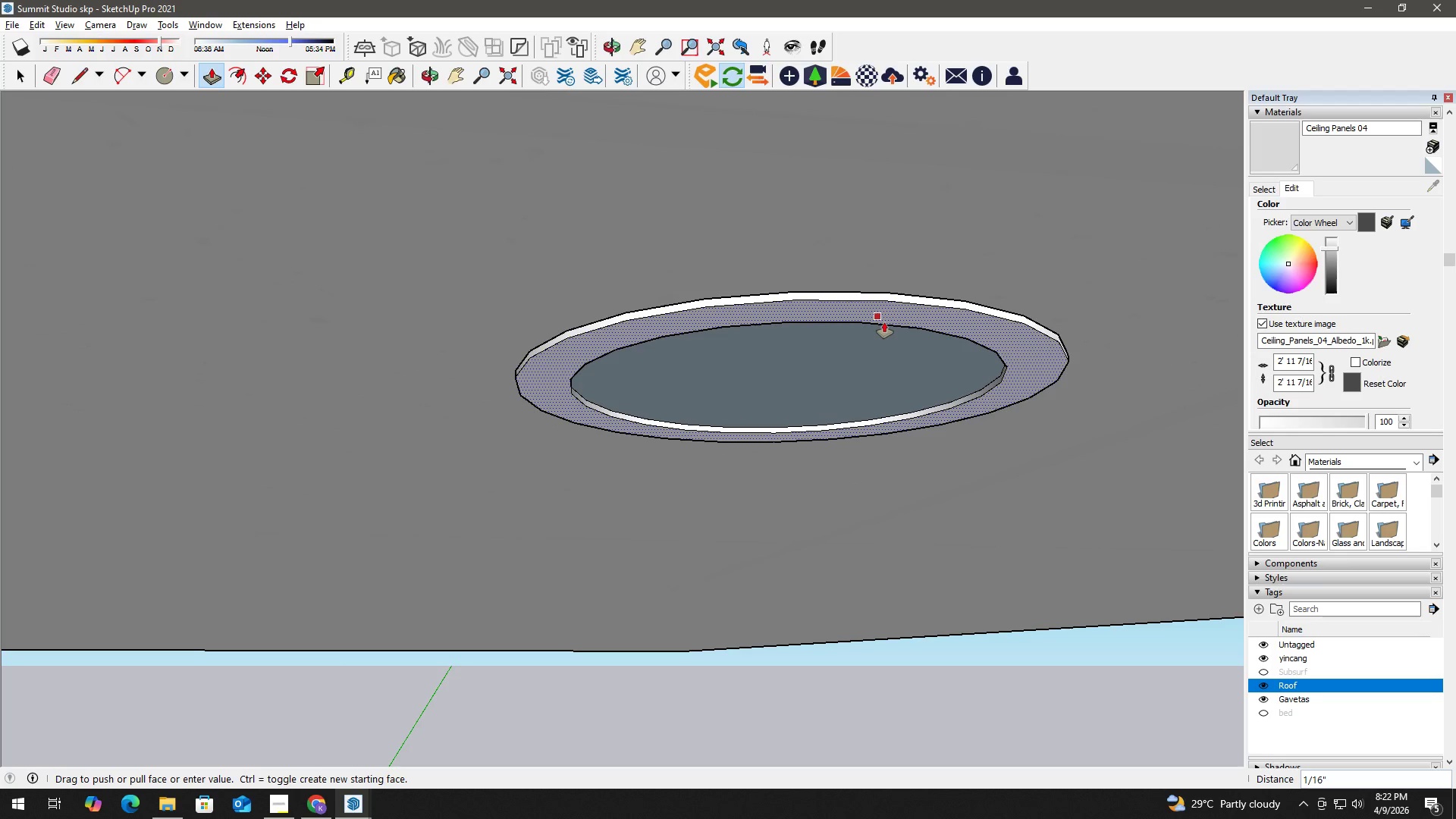 
key(Numpad1)
 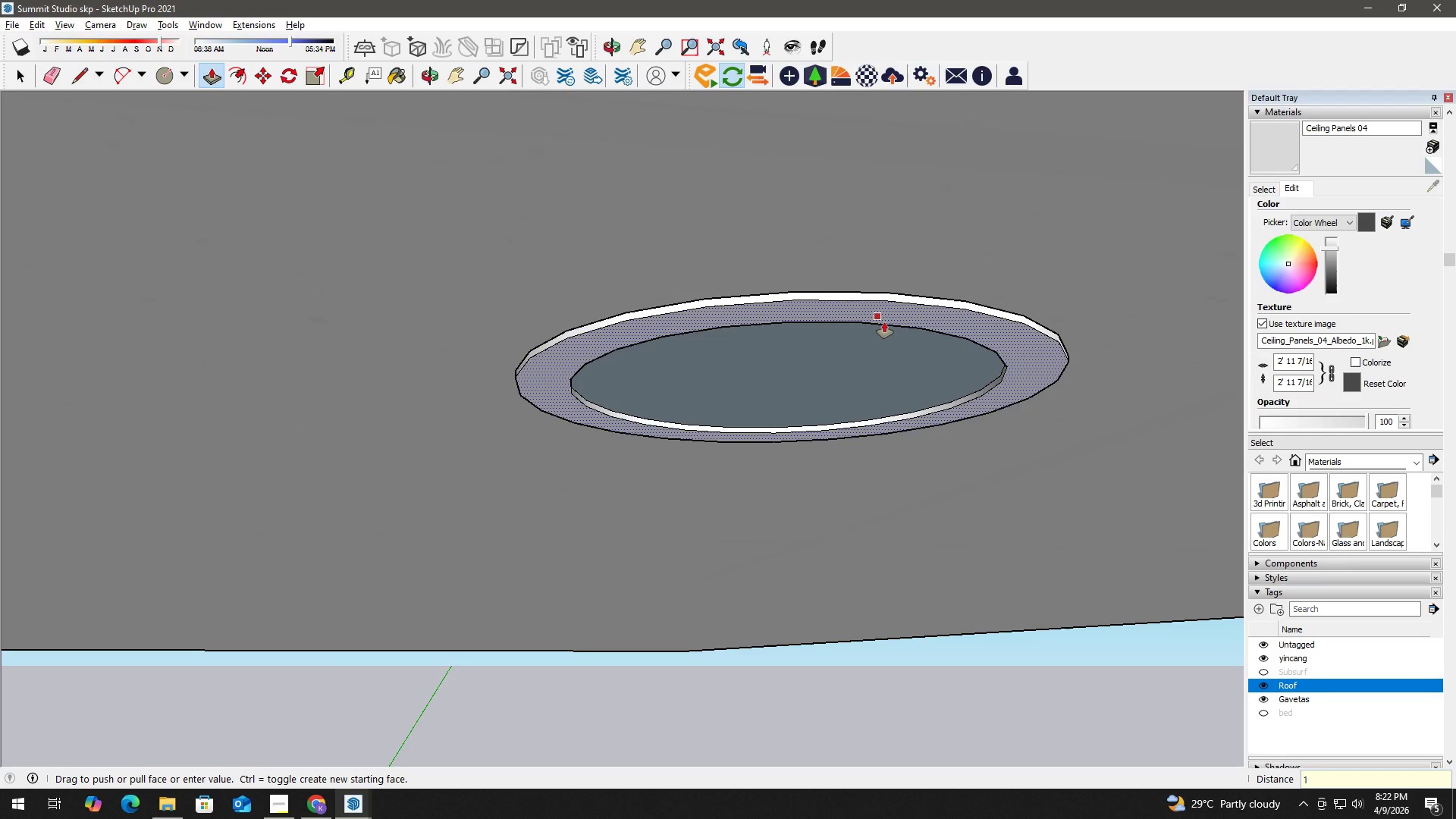 
key(NumpadDivide)
 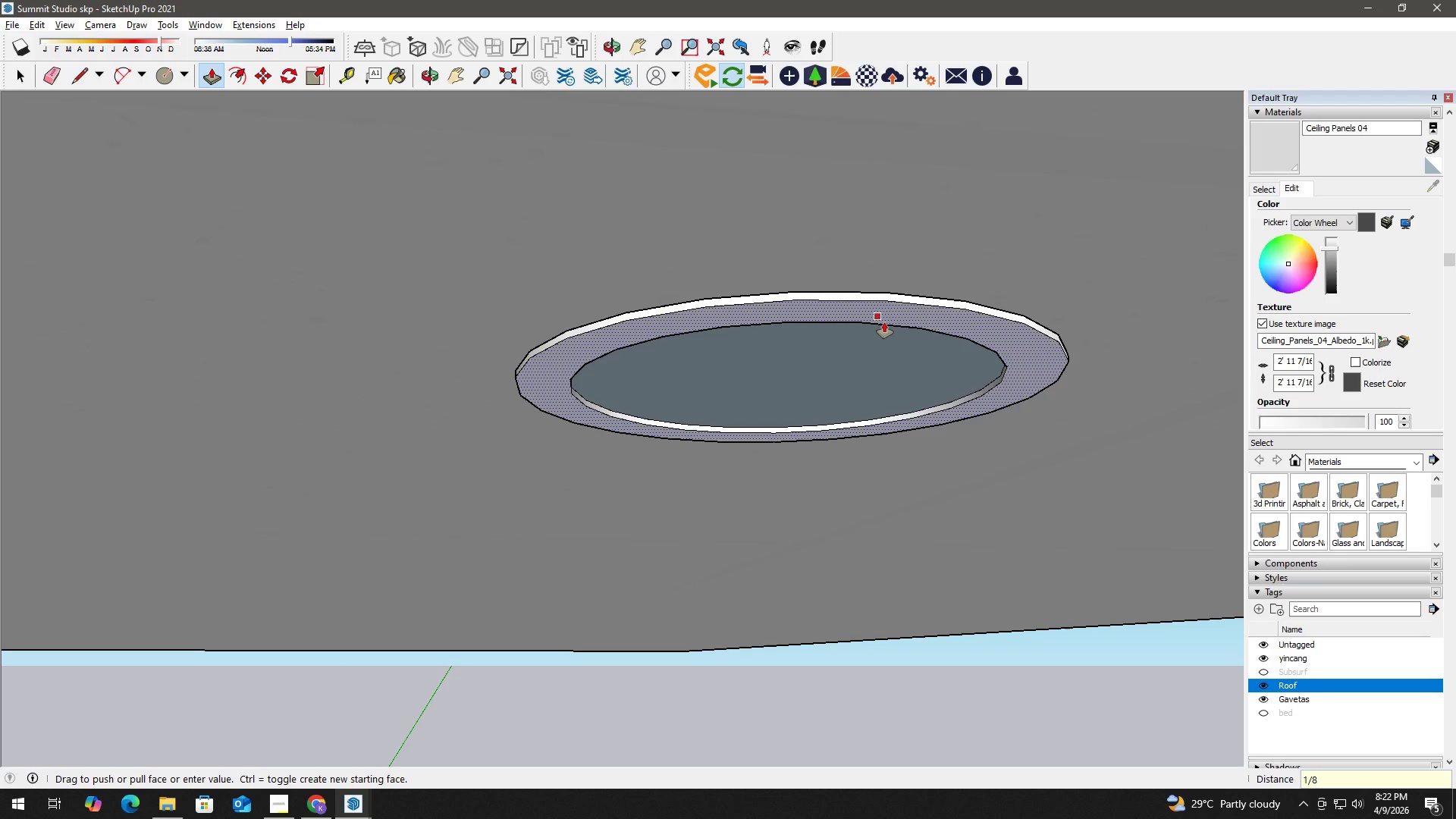 
key(Numpad8)
 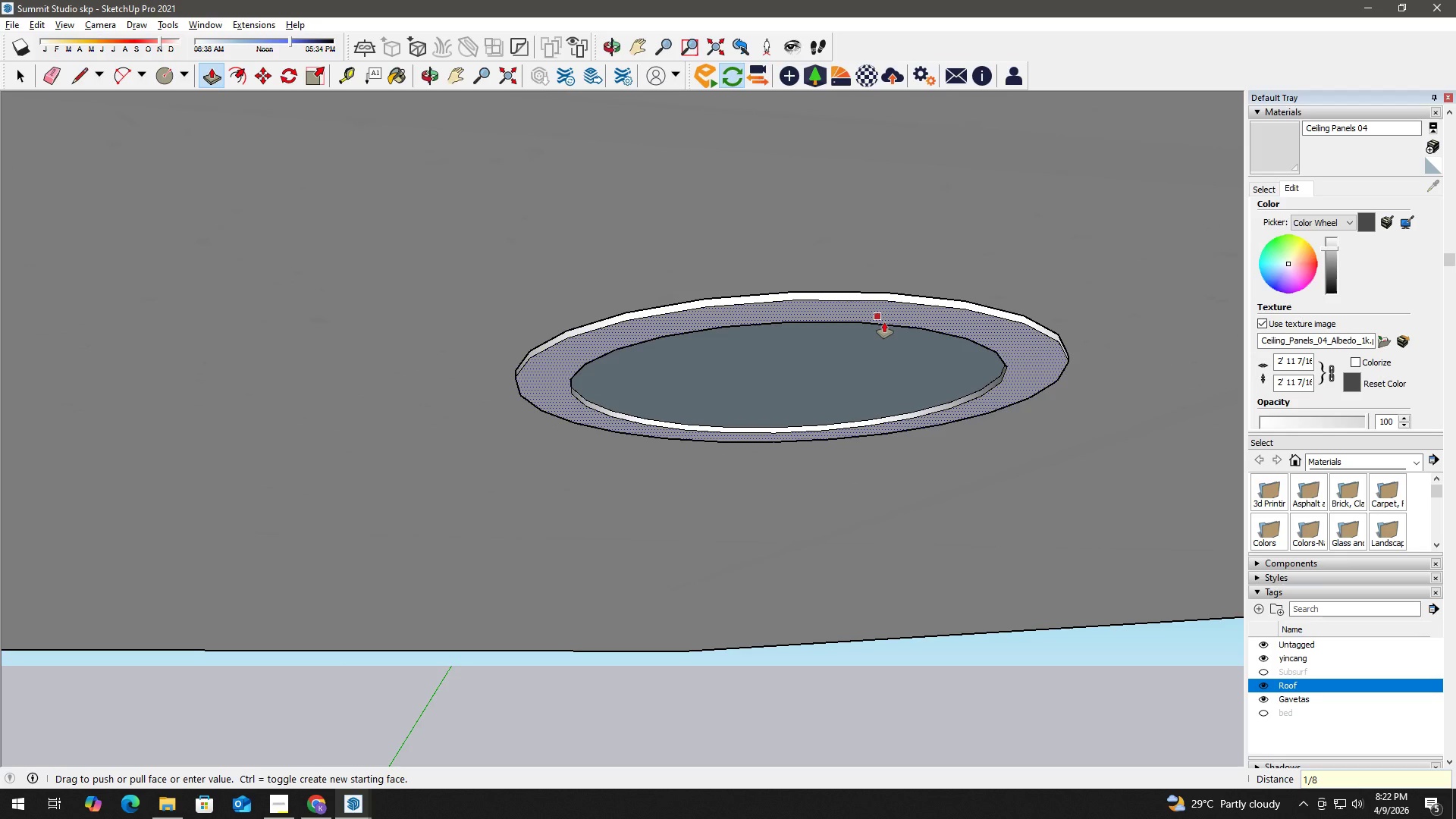 
key(Shift+ShiftLeft)
 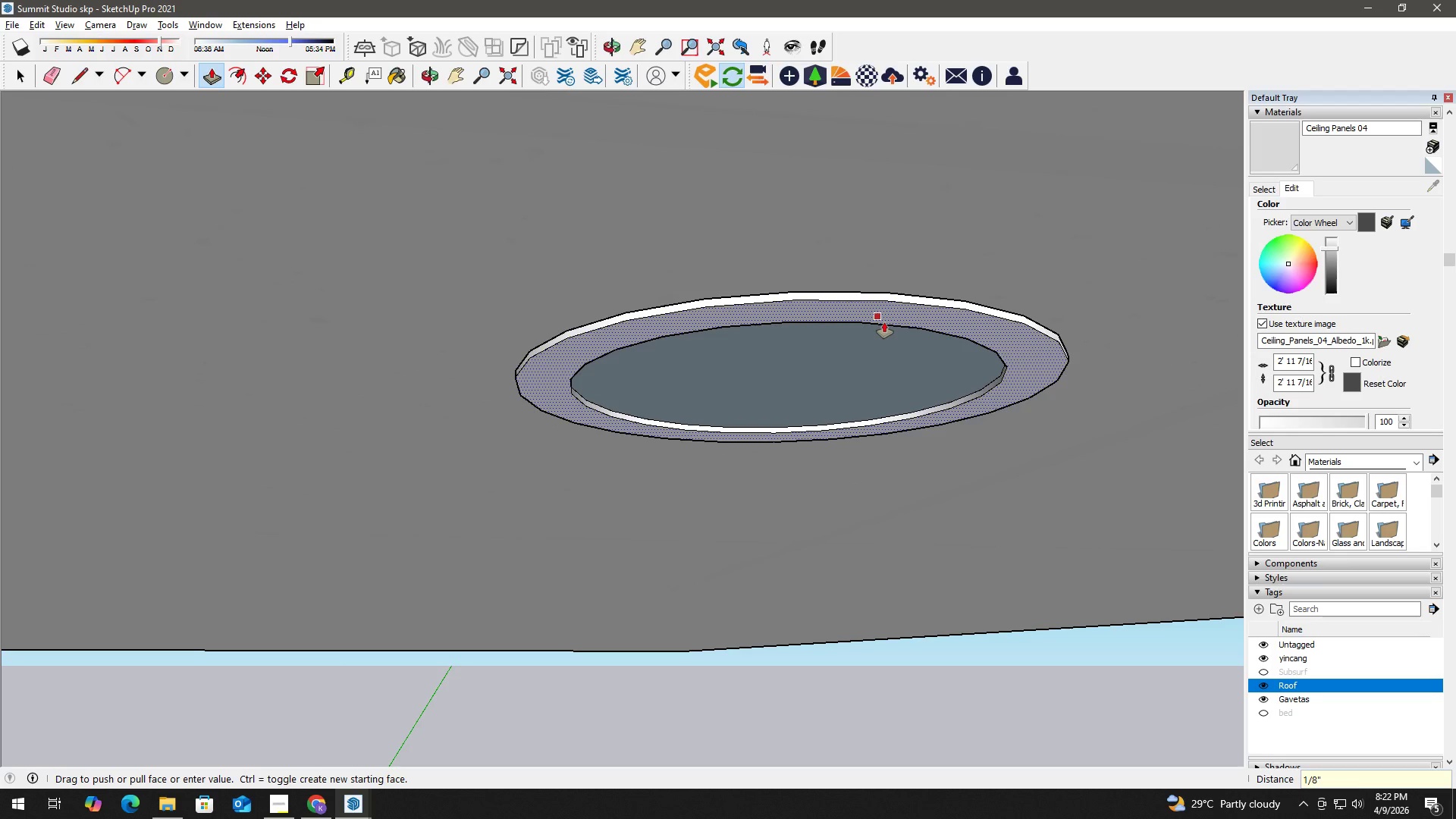 
key(Shift+Quote)
 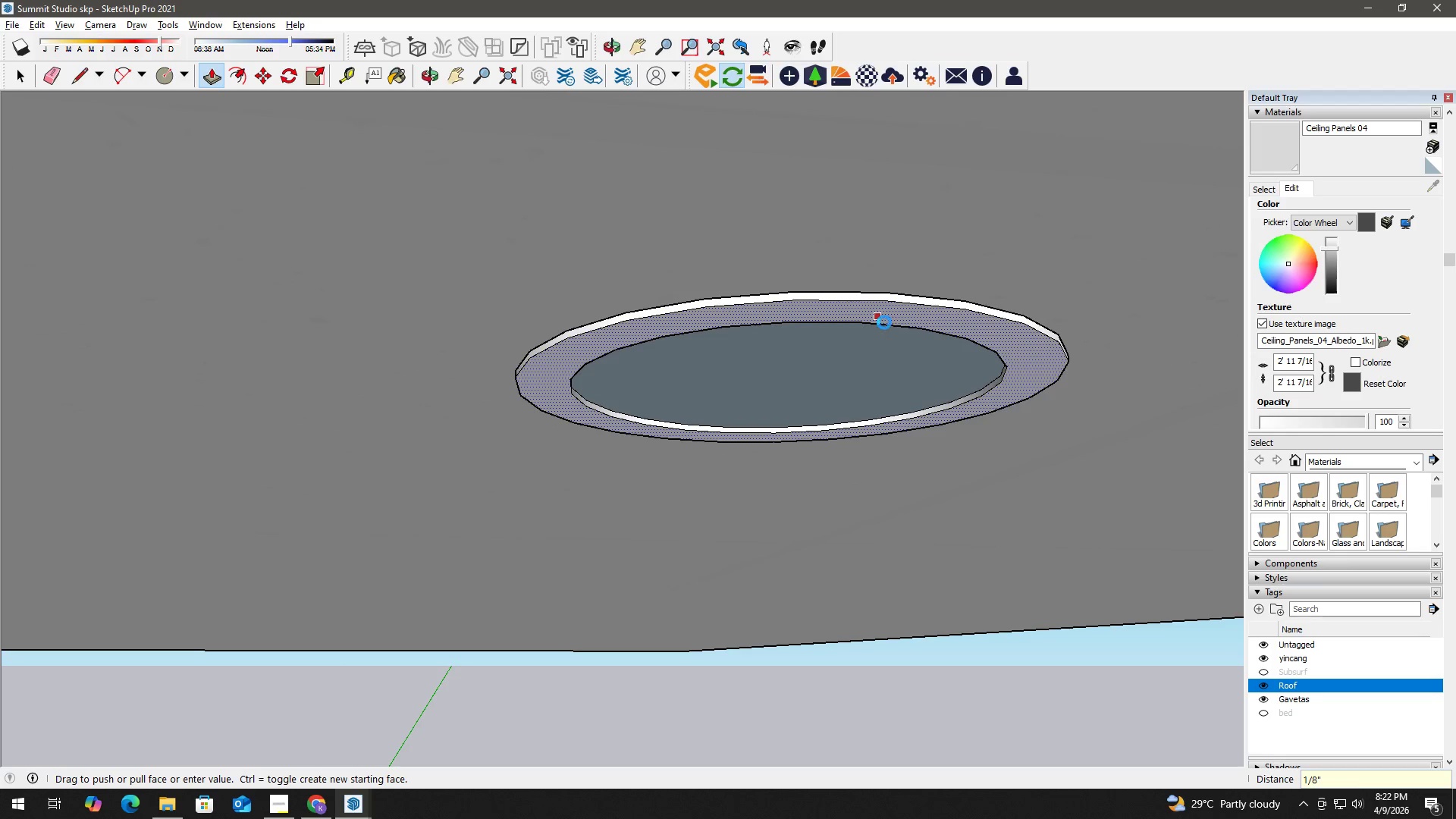 
key(Enter)
 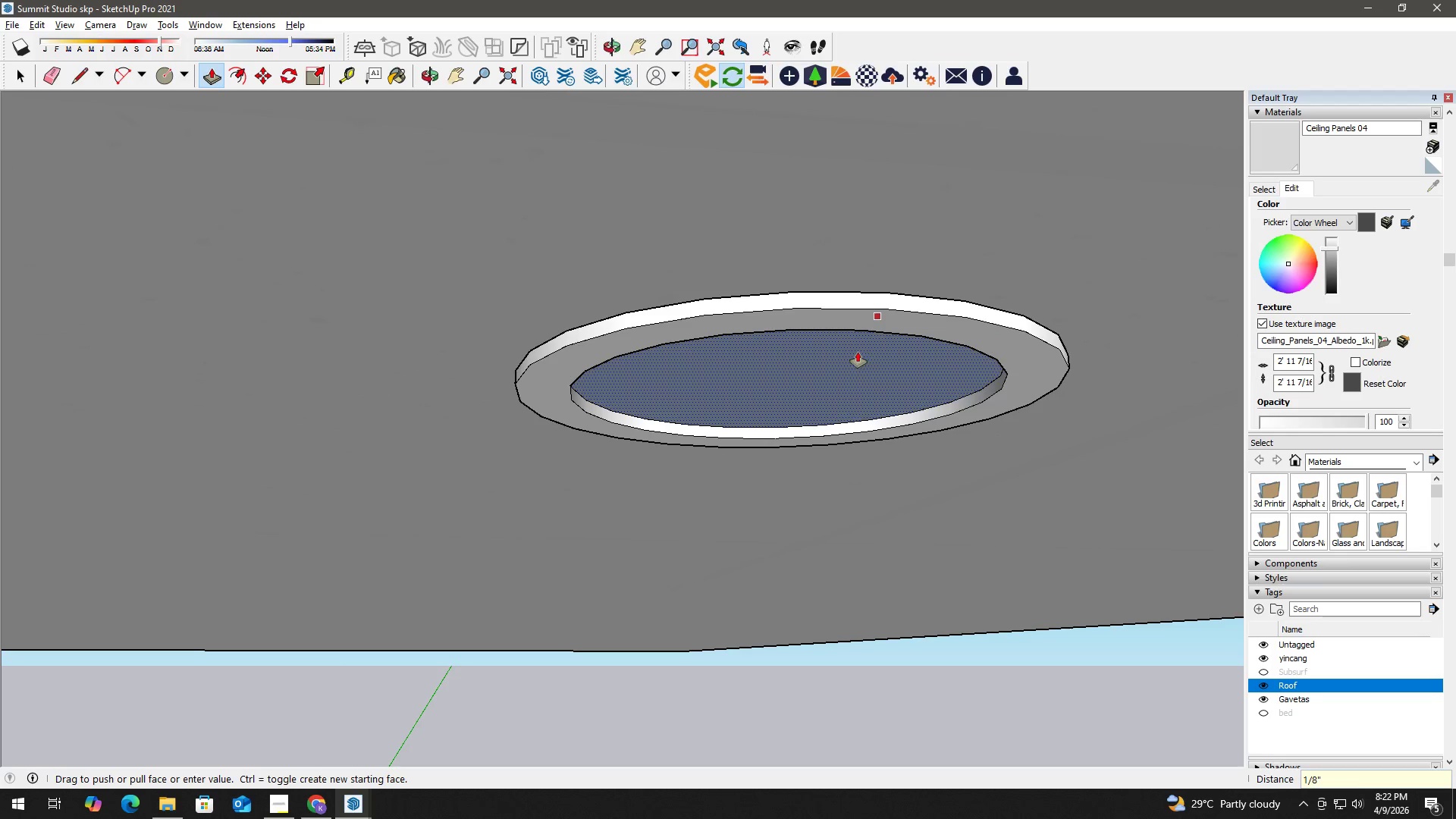 
left_click([824, 346])
 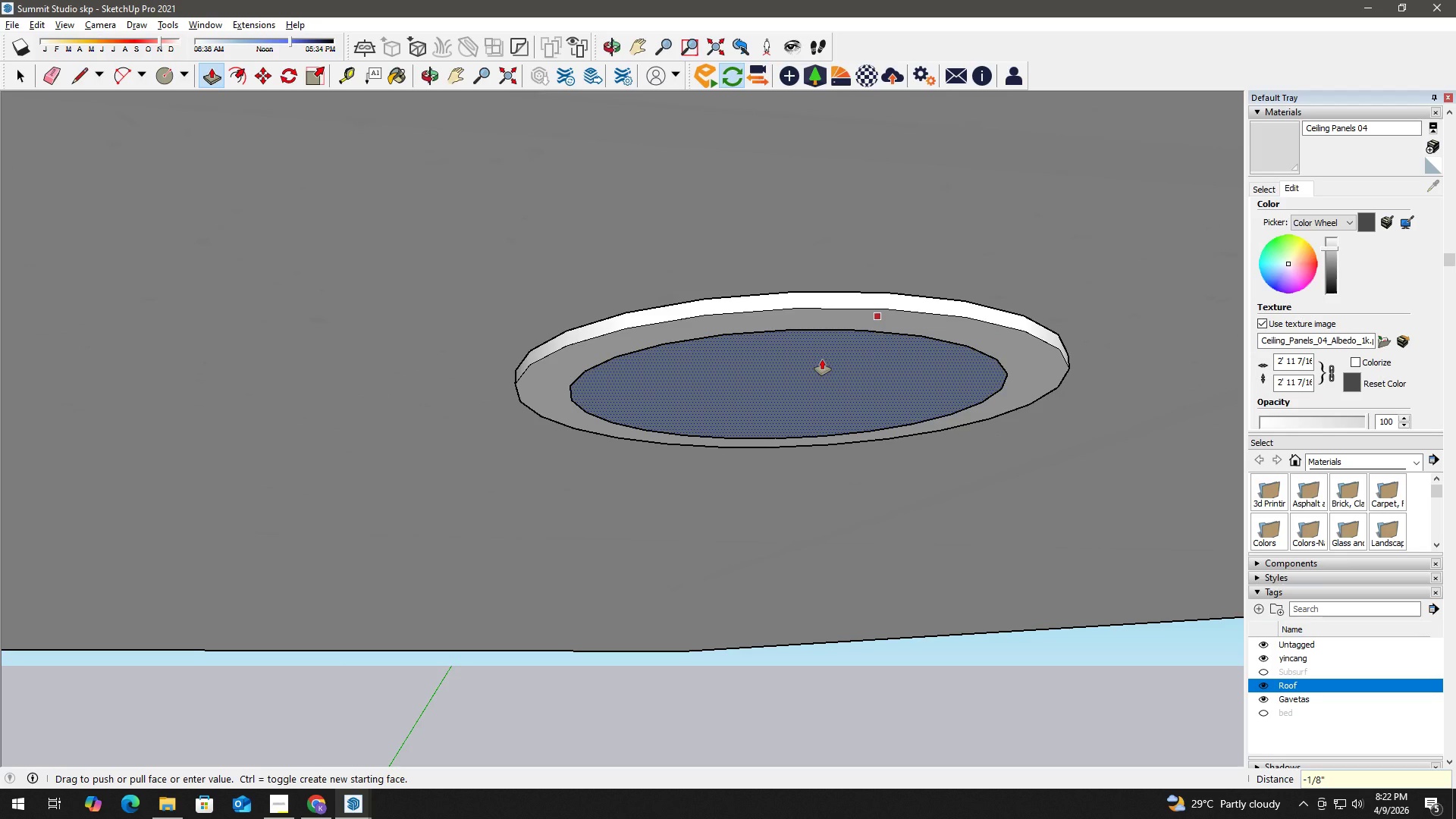 
key(Numpad1)
 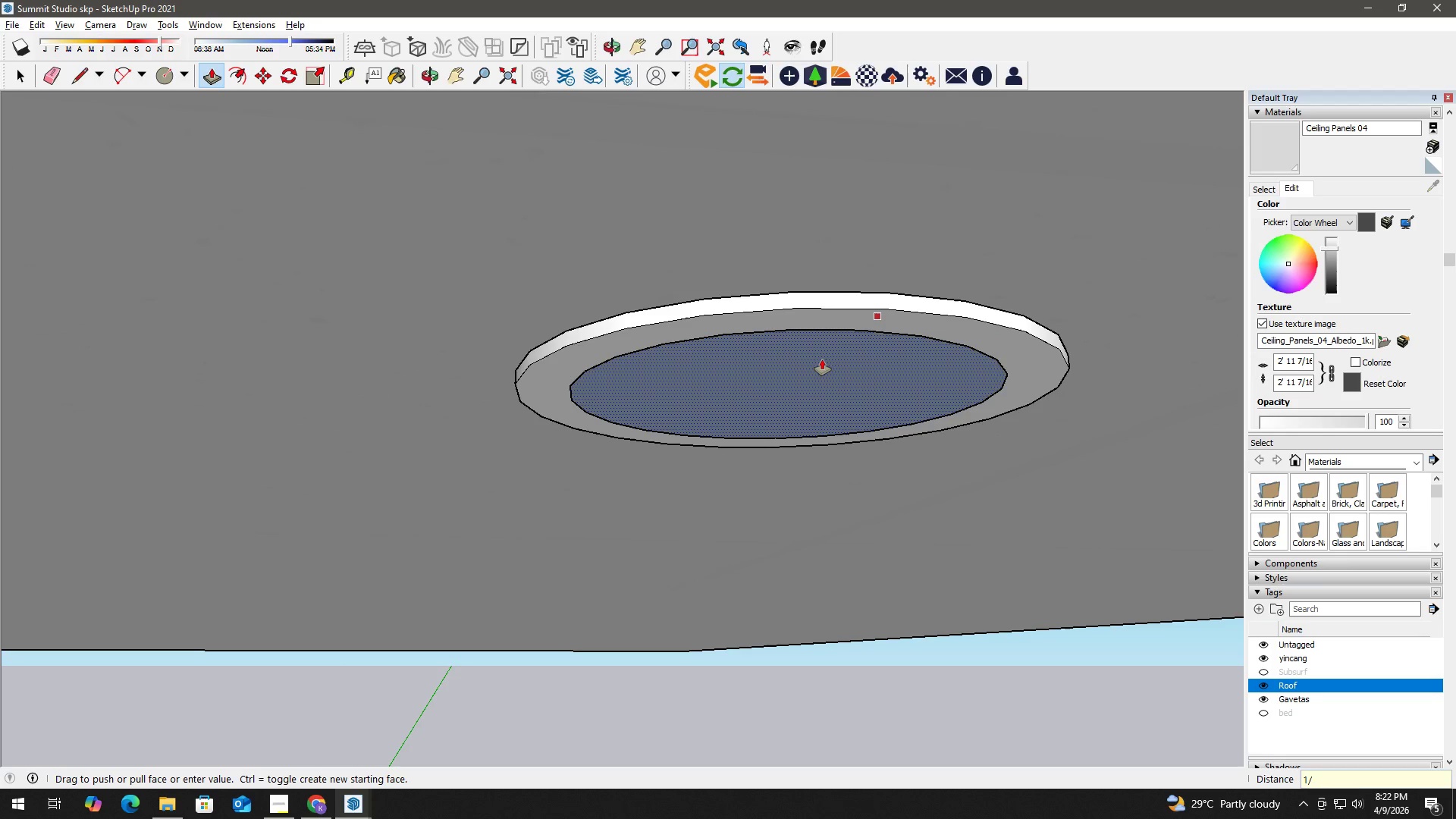 
key(NumpadDivide)
 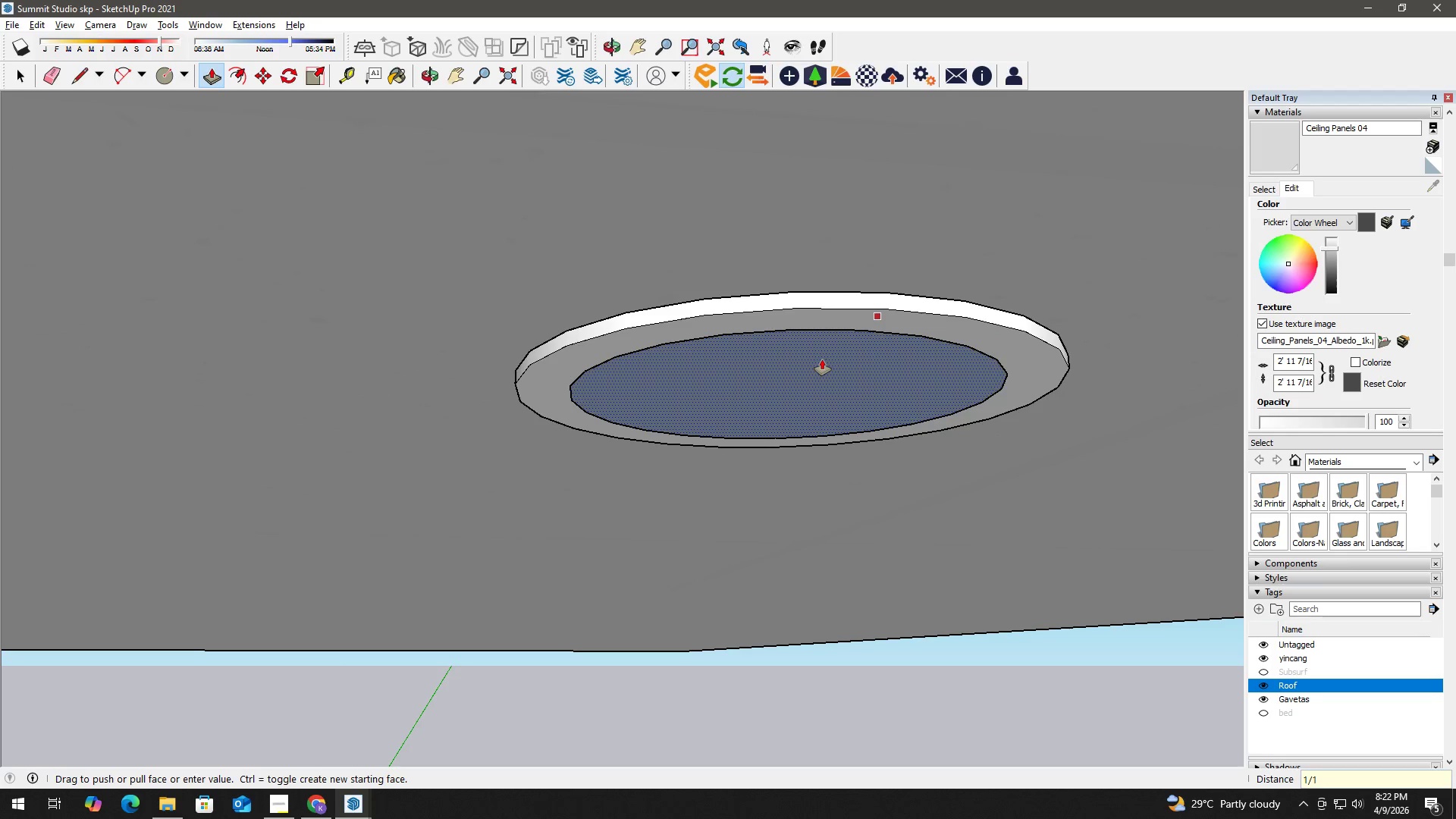 
key(Numpad1)
 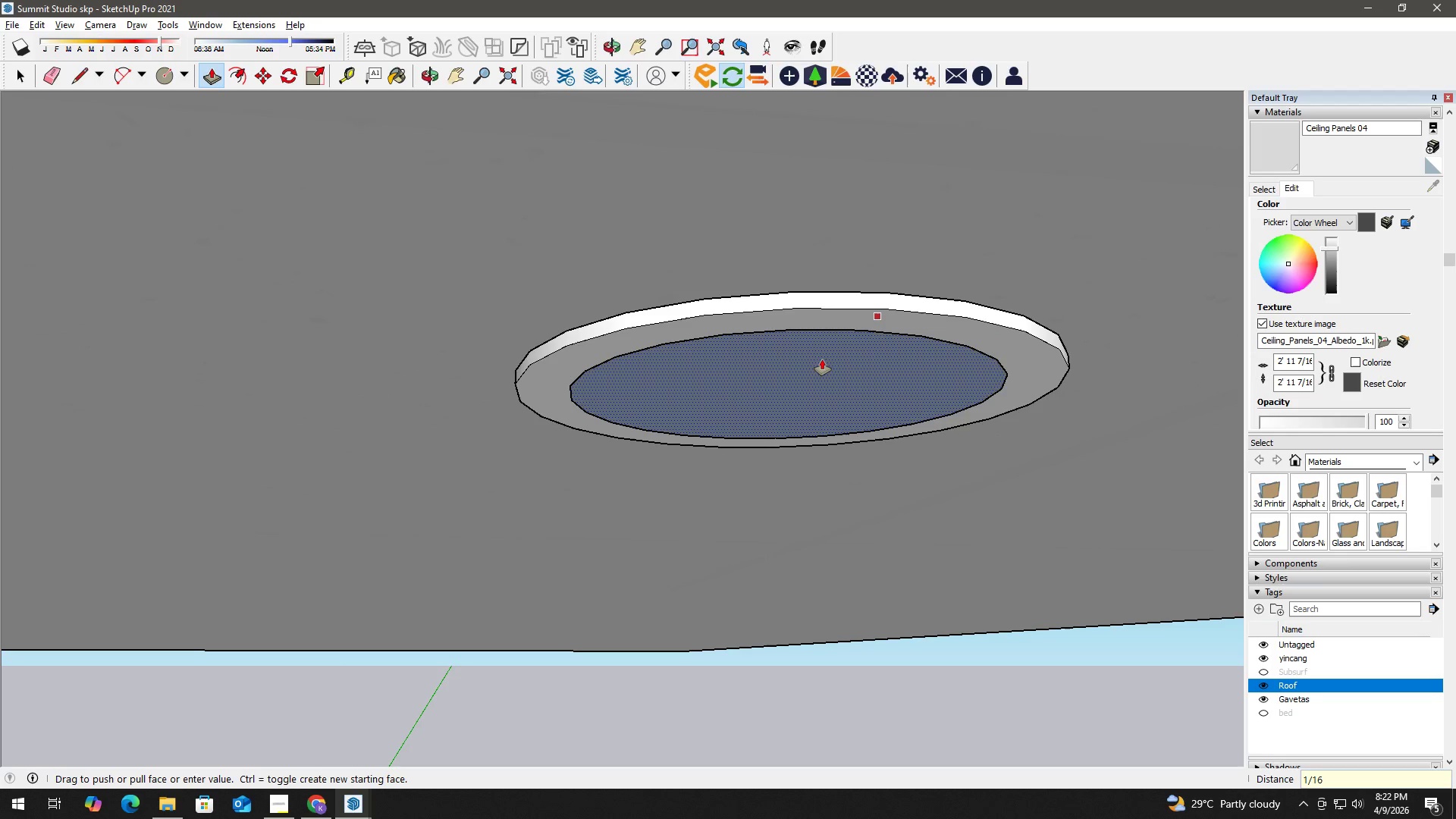 
key(Numpad6)
 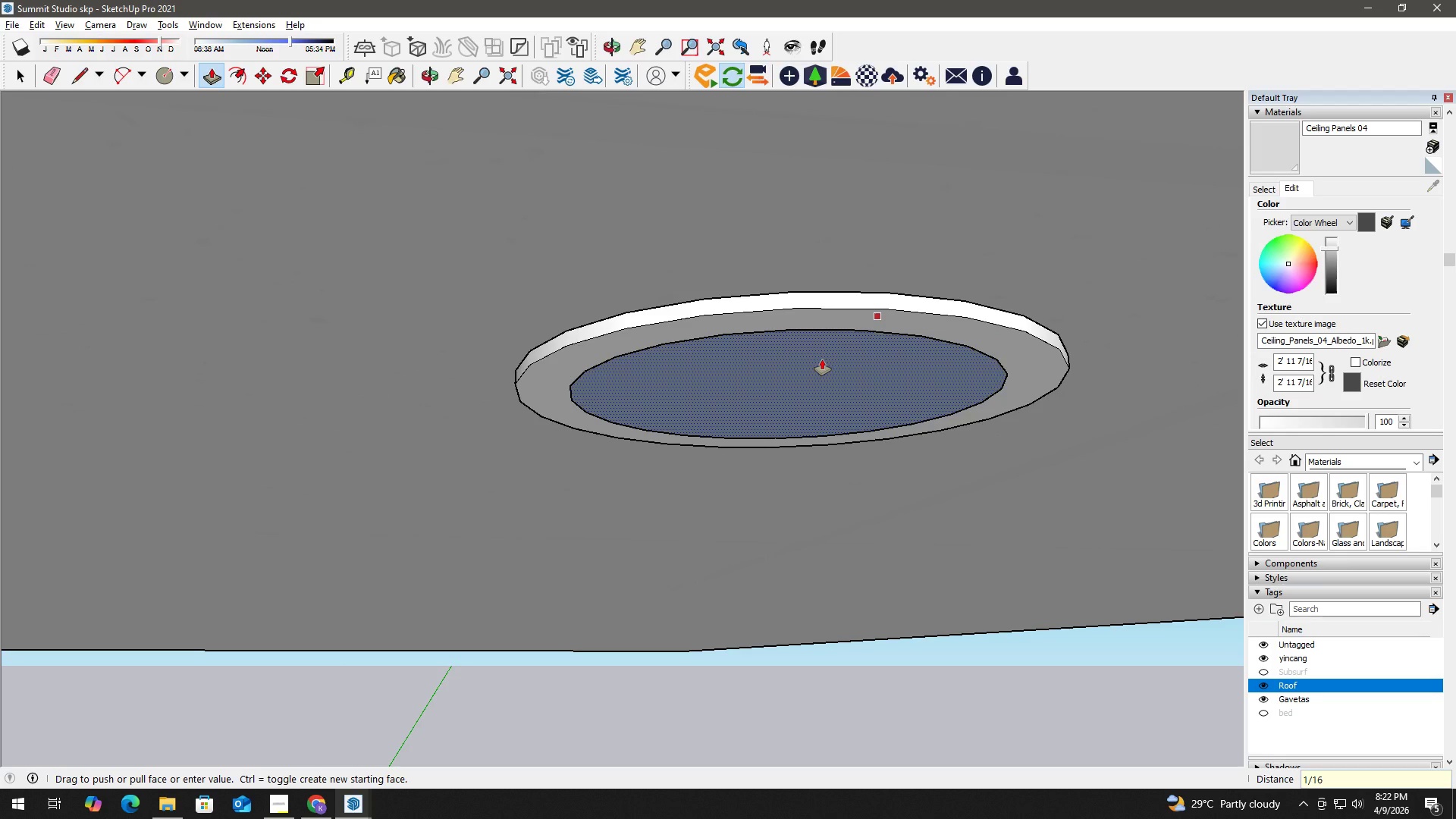 
key(Shift+Quote)
 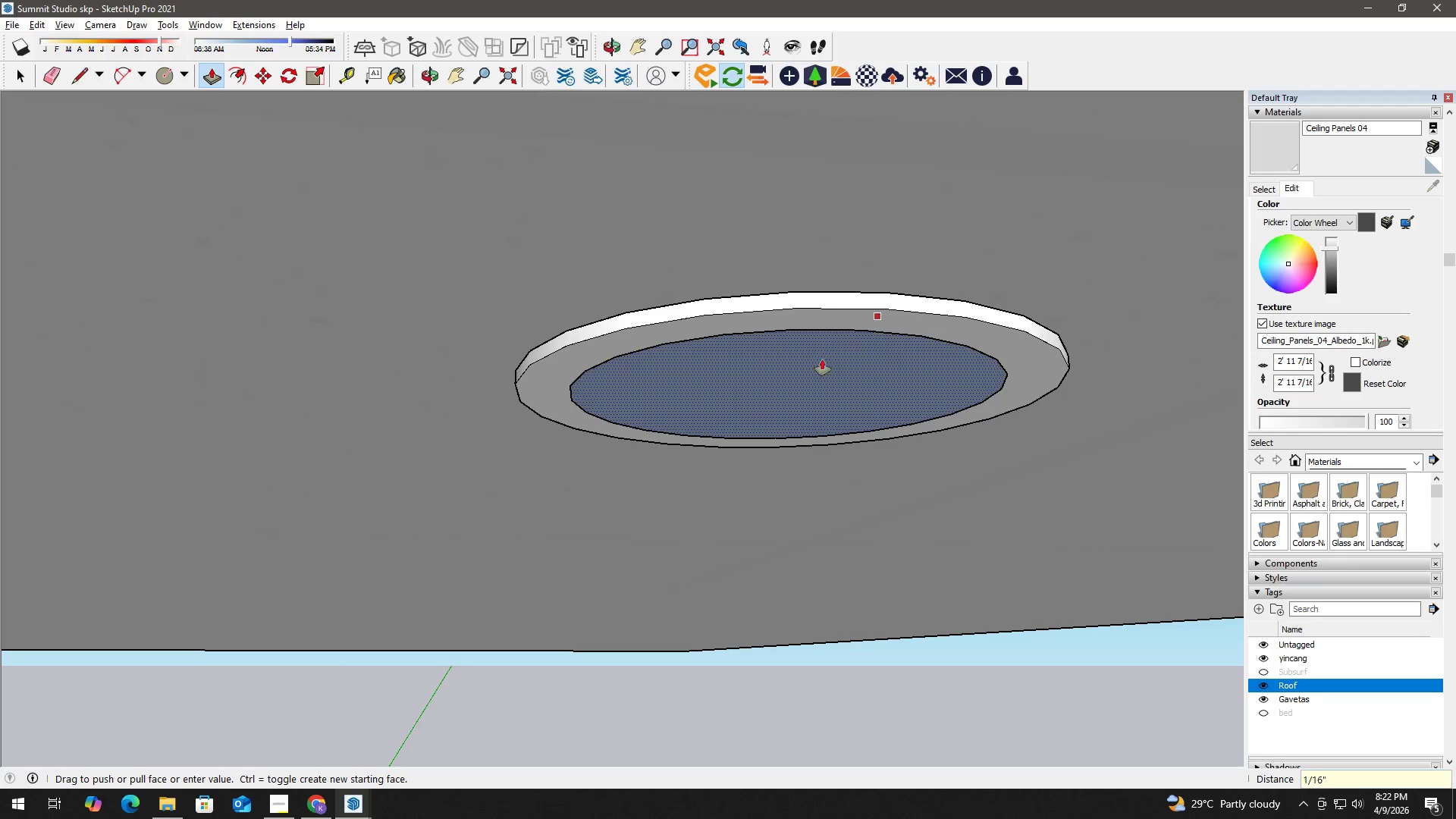 
key(Enter)
 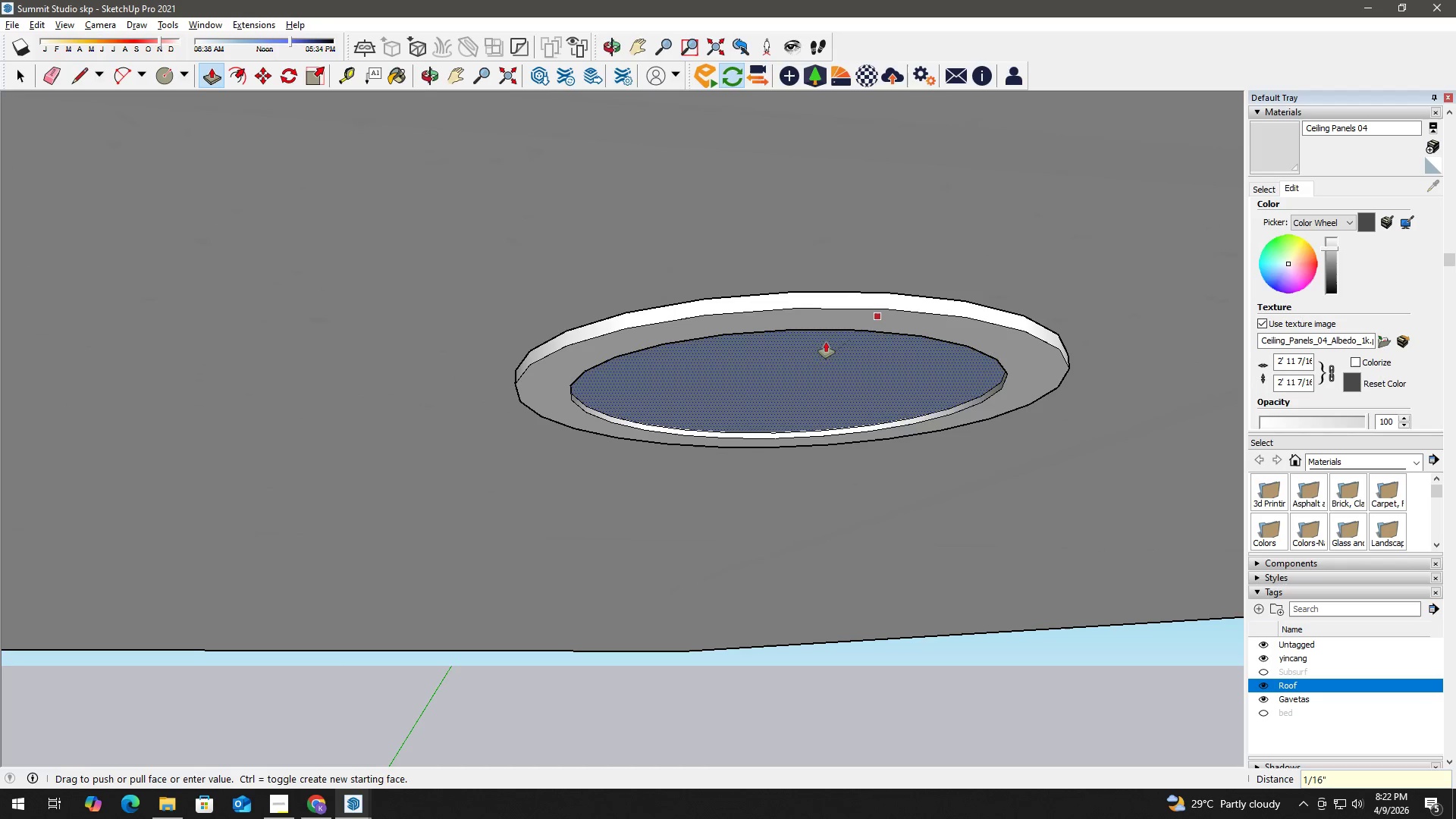 
key(Space)
 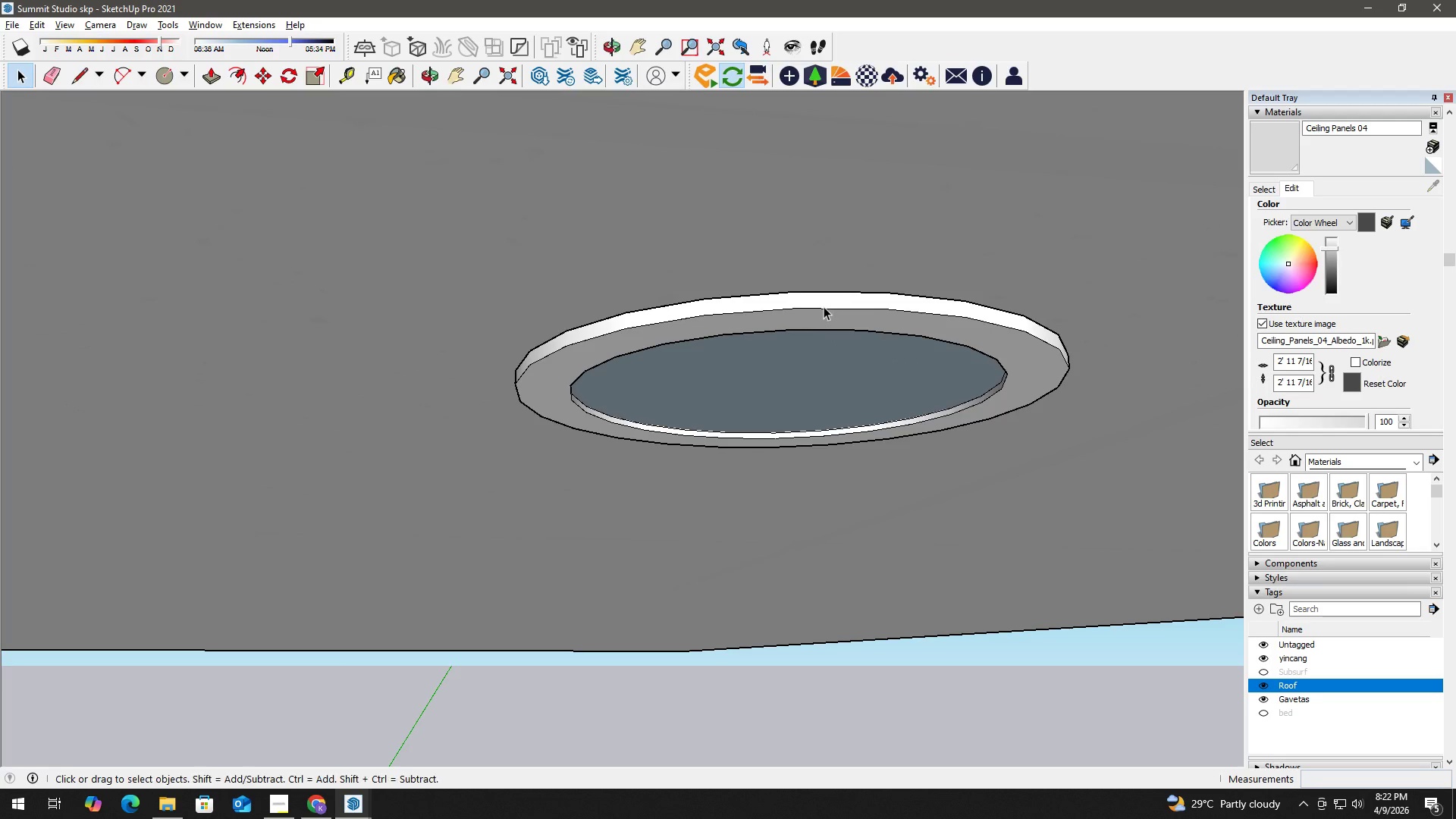 
double_click([824, 306])
 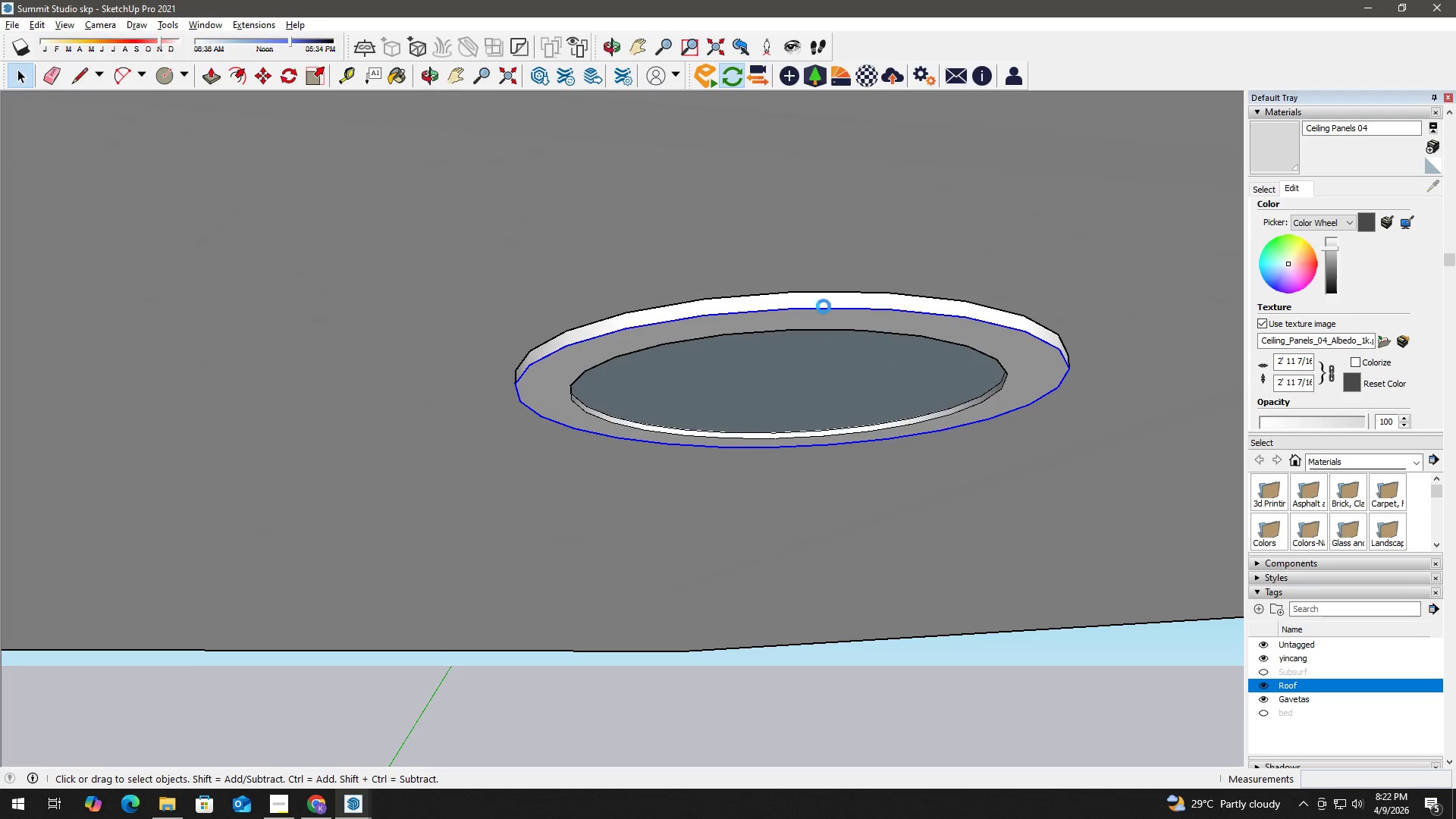 
triple_click([824, 306])
 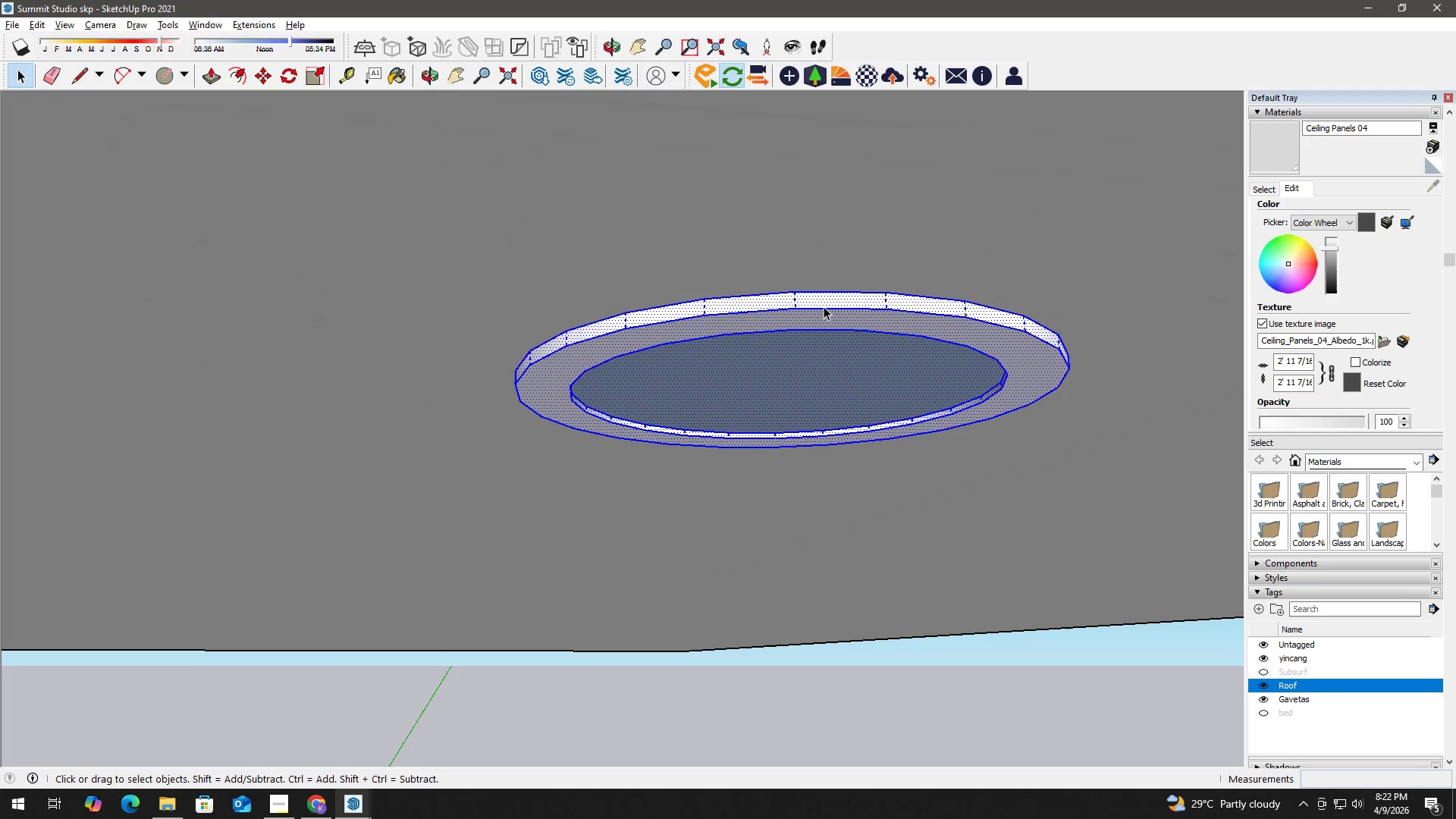 
triple_click([824, 306])
 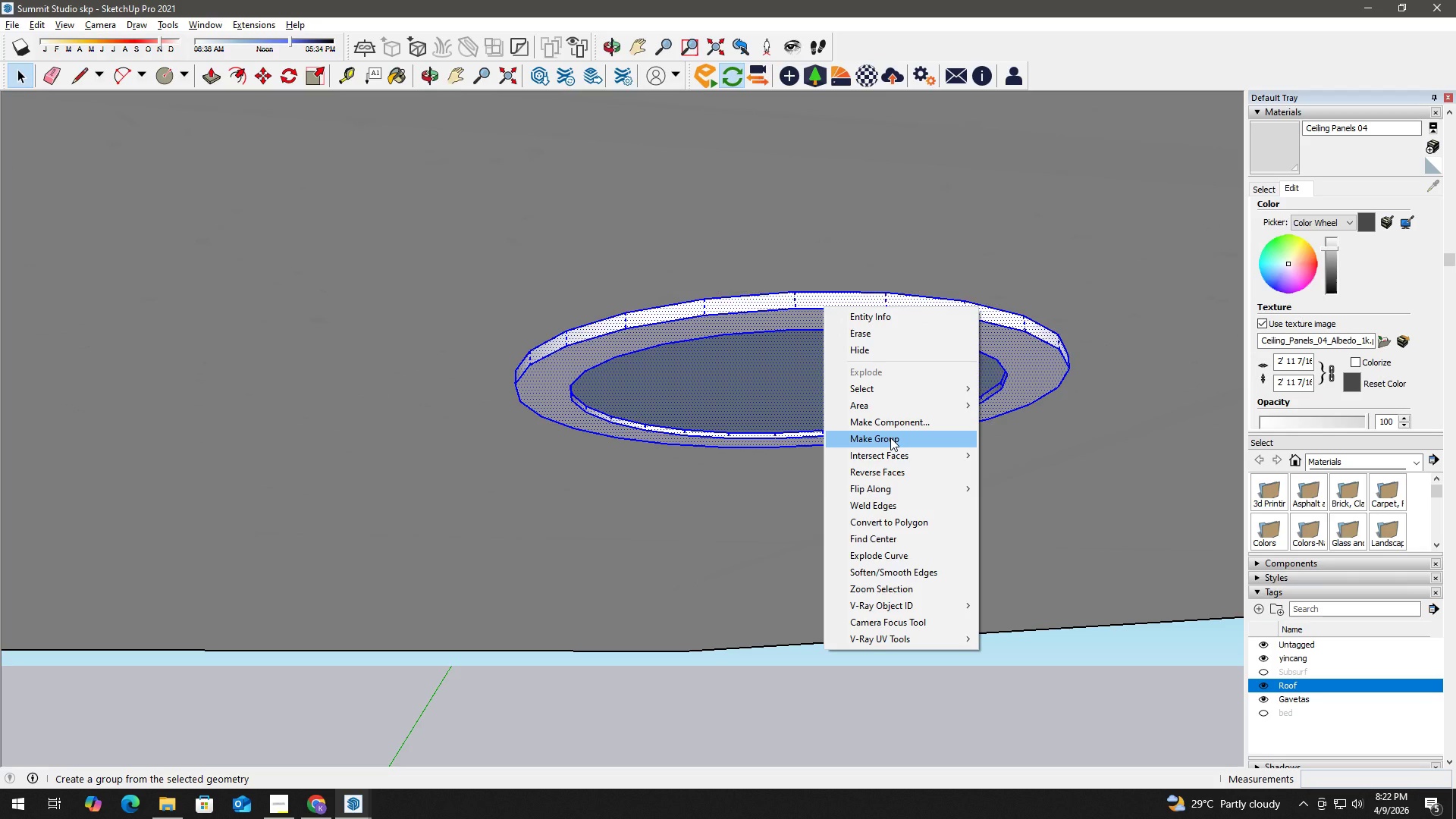 
left_click([890, 438])
 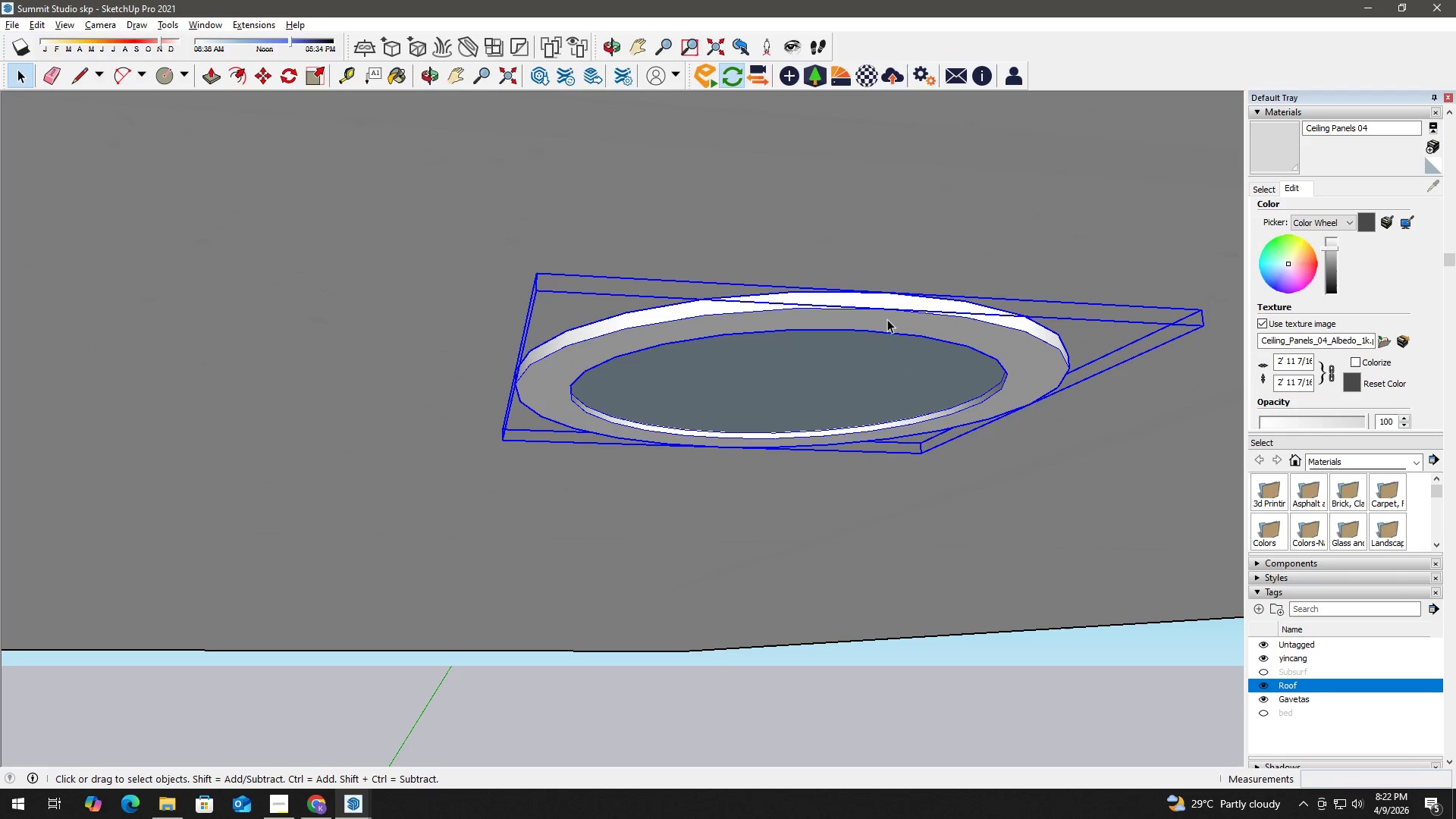 
double_click([887, 318])
 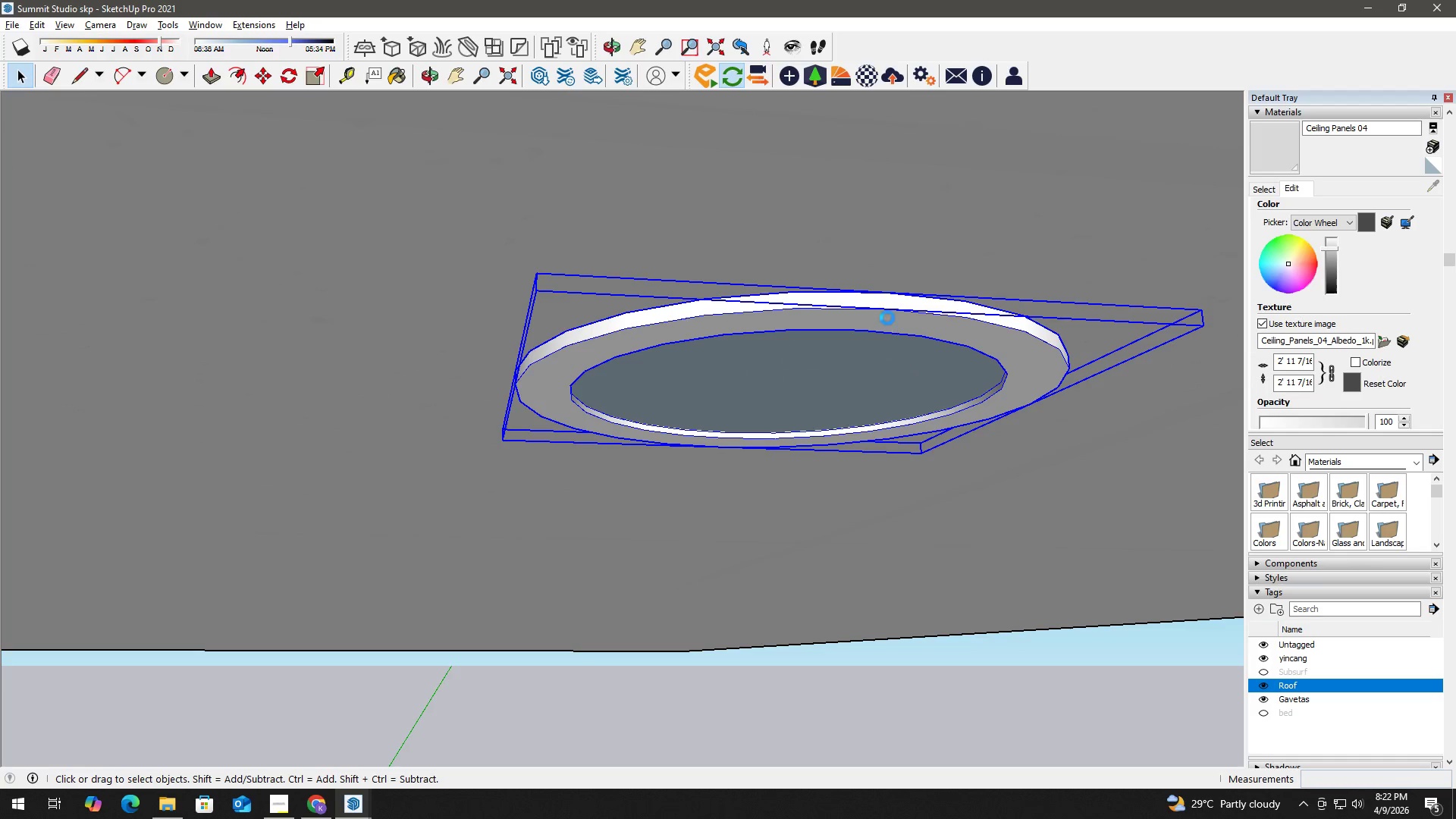 
triple_click([887, 318])
 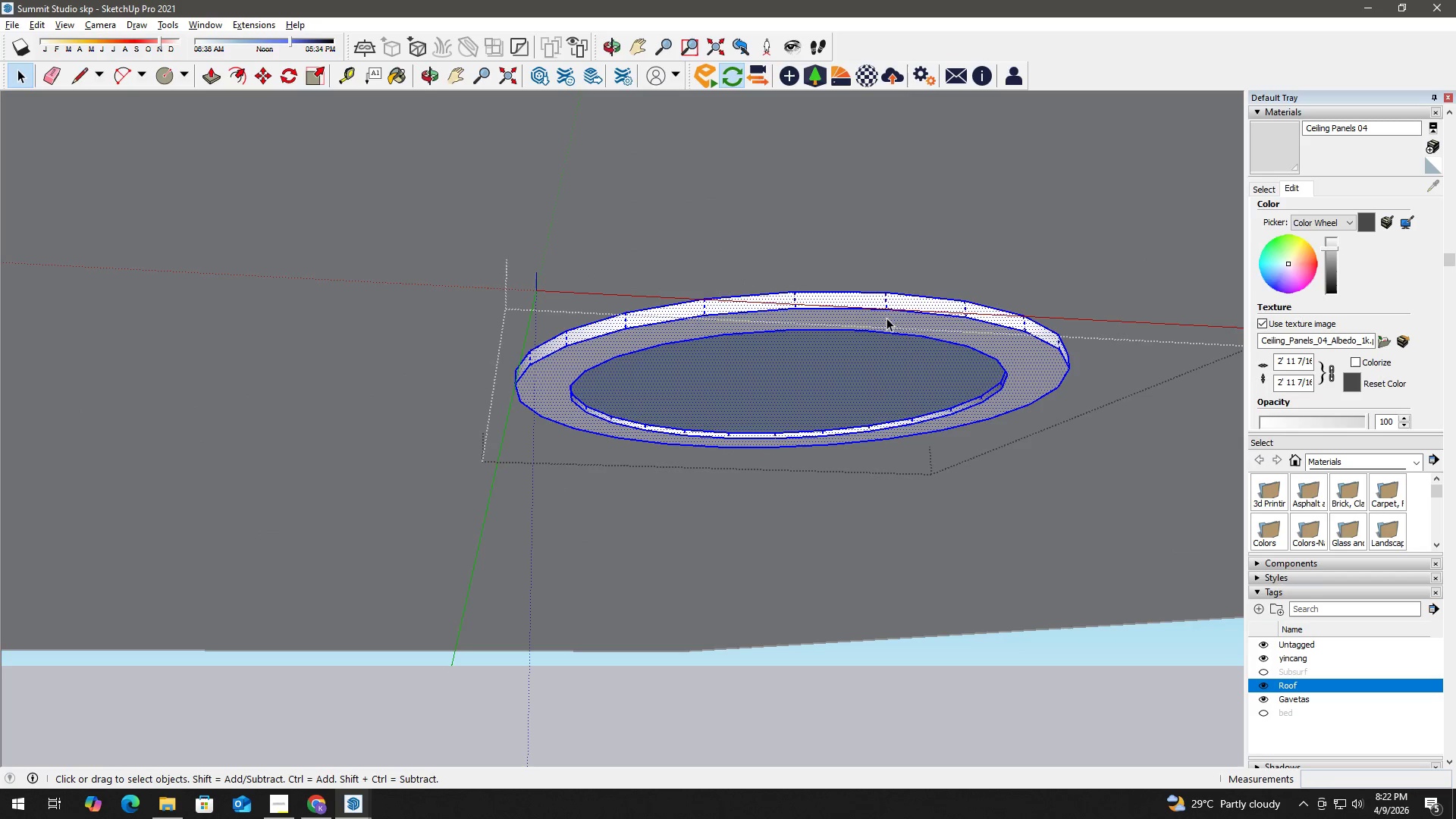 
right_click([886, 318])
 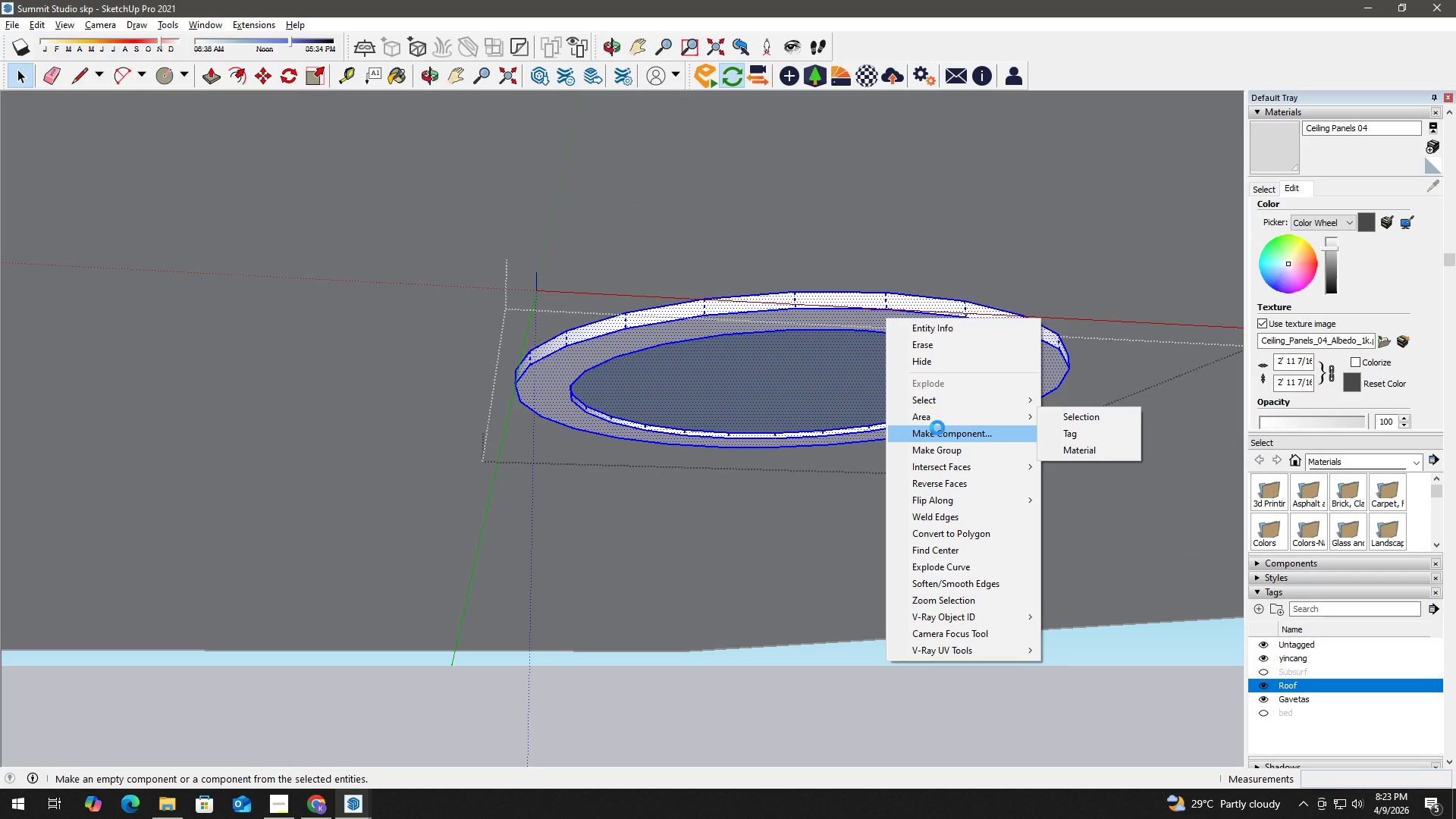 
left_click([937, 428])
 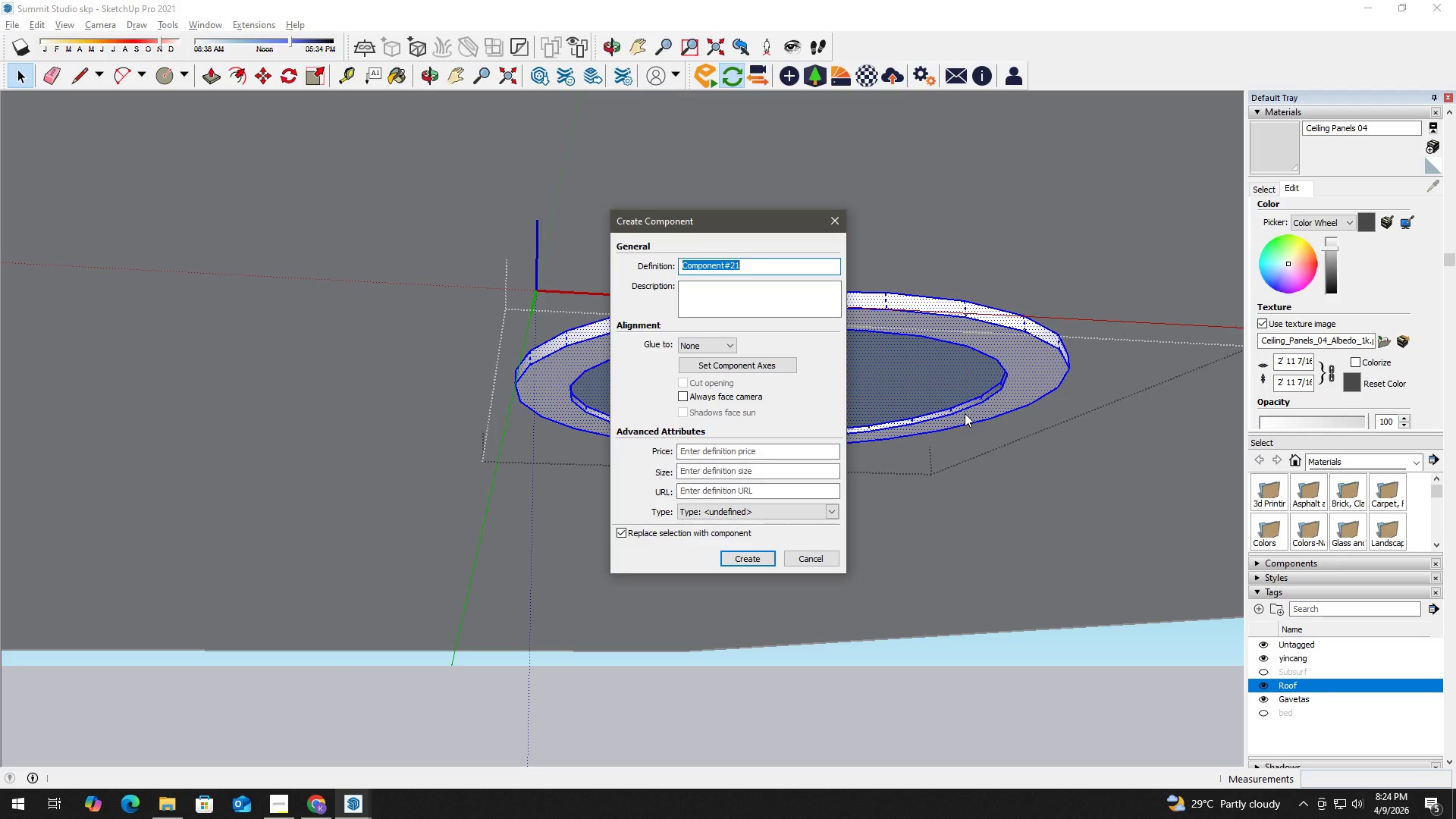 
wait(93.23)
 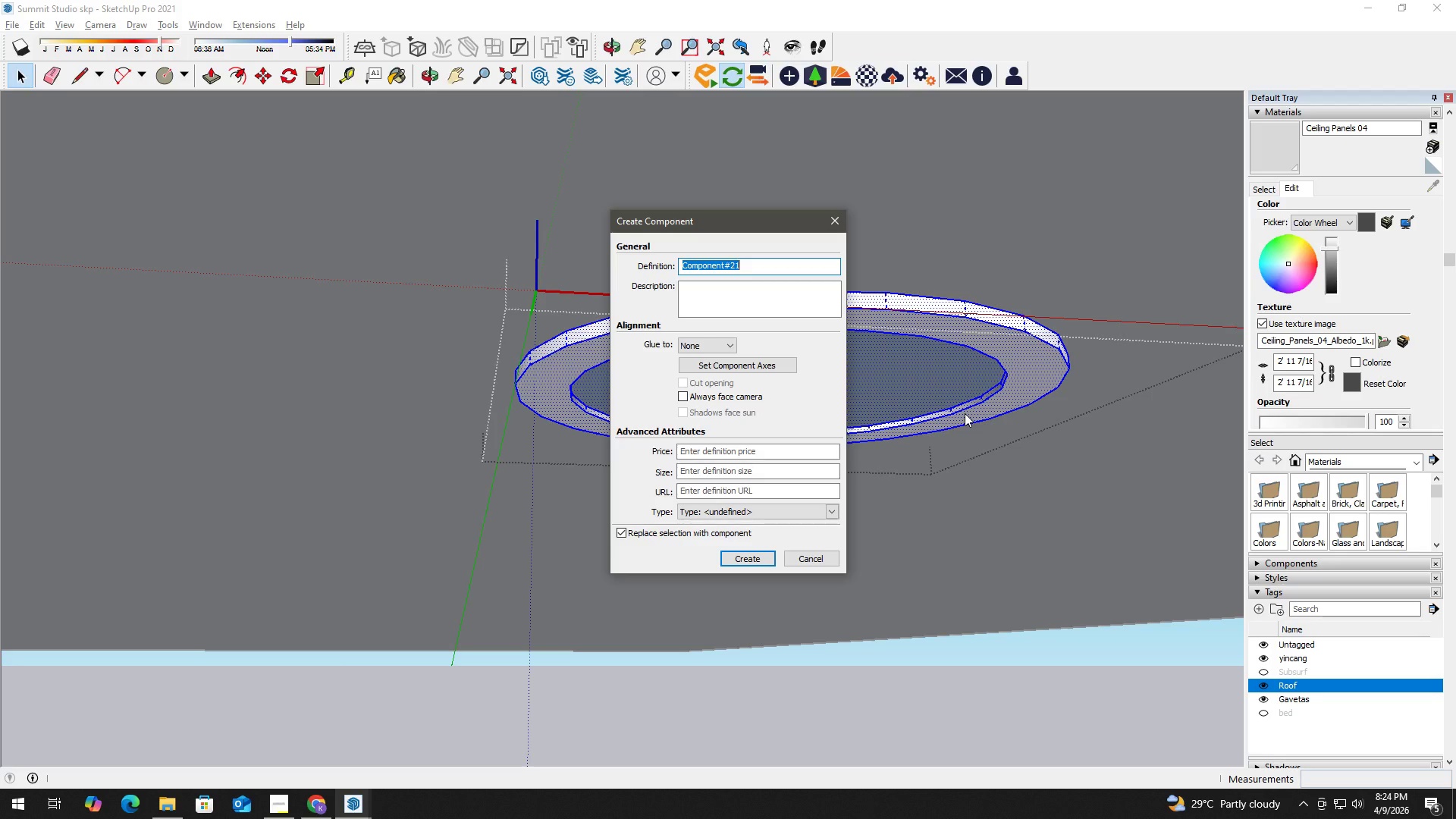 
type(Light)
 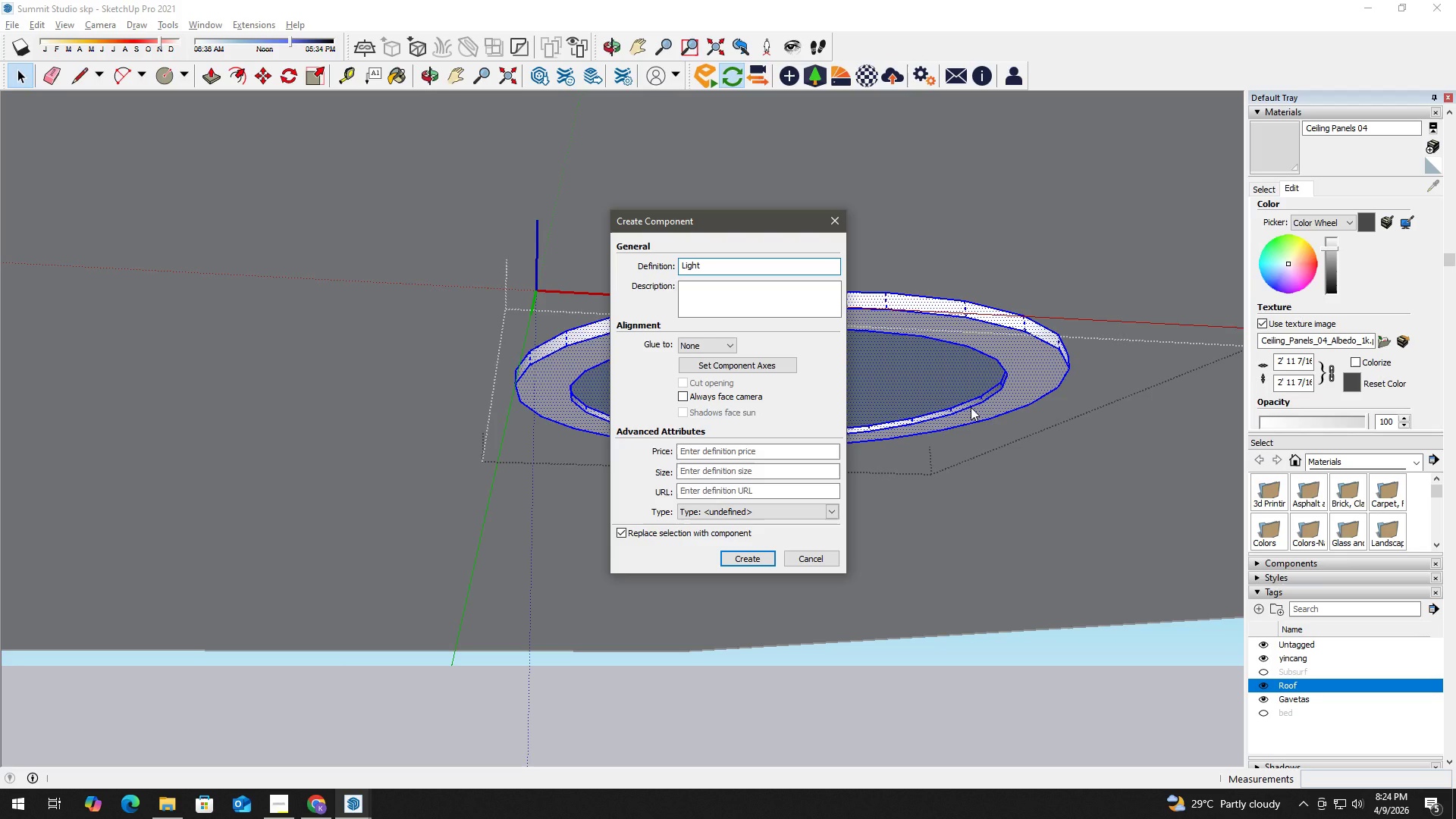 
key(Control+ControlLeft)
 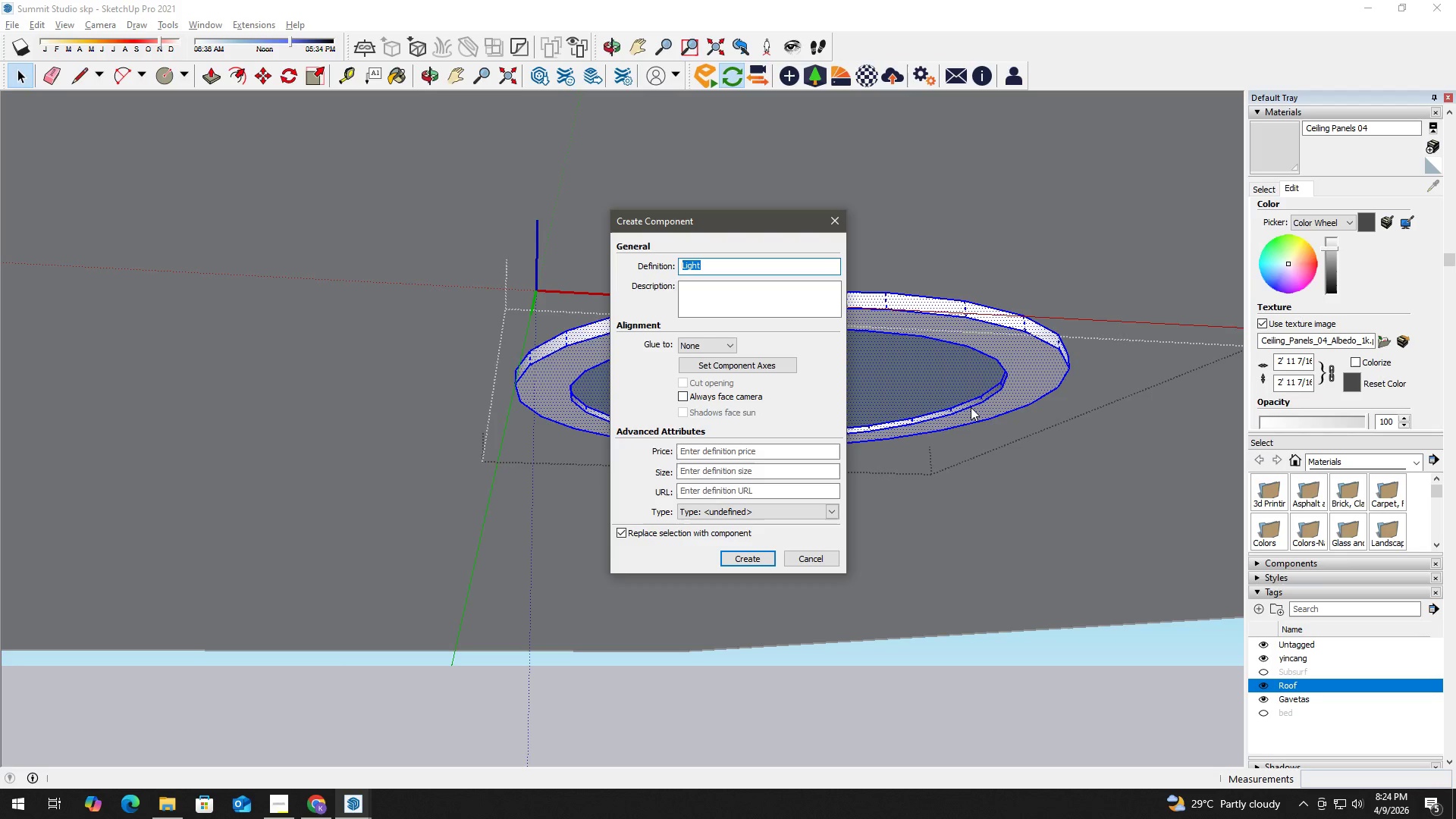 
key(Control+A)
 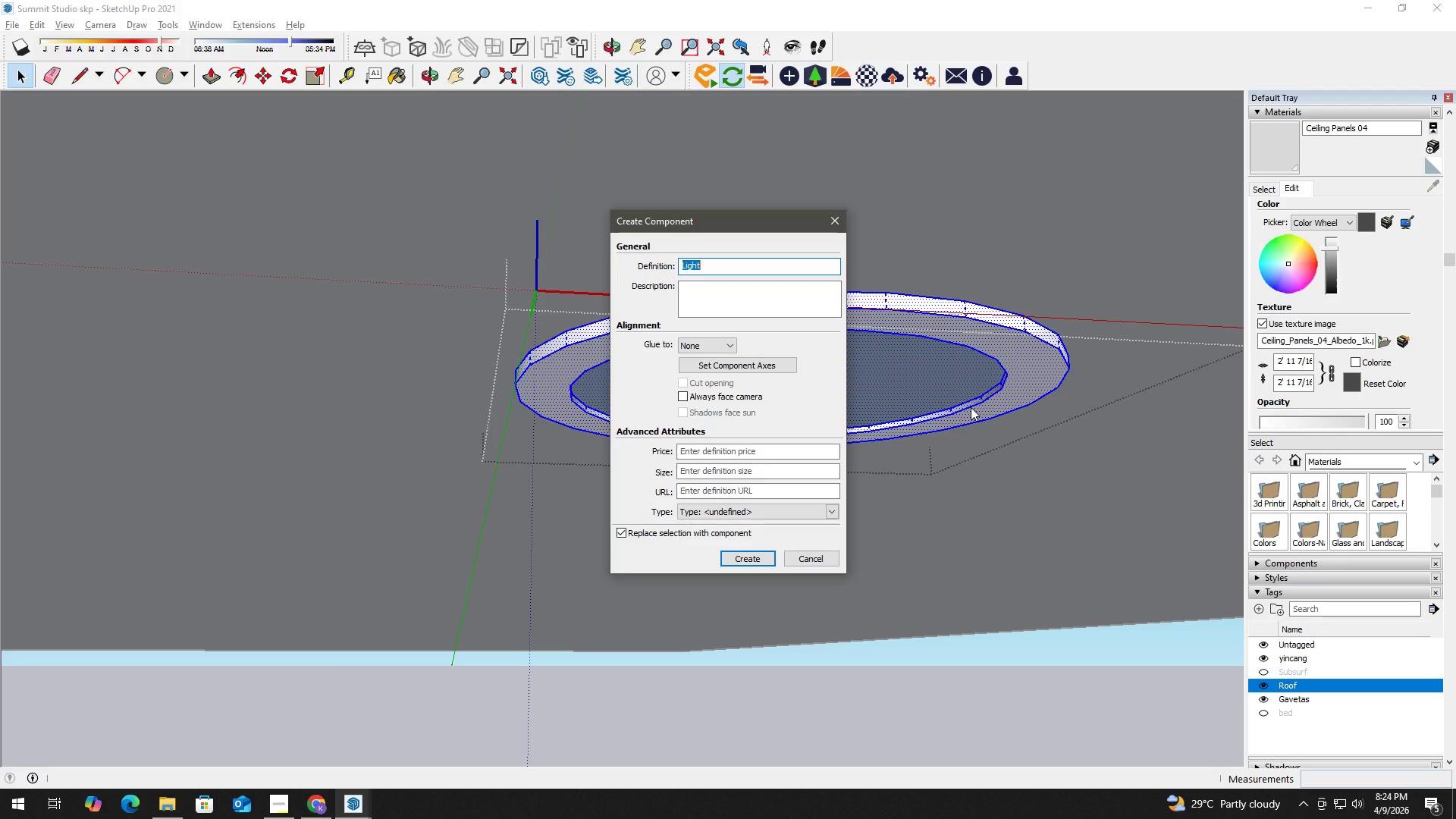 
type(Light)
 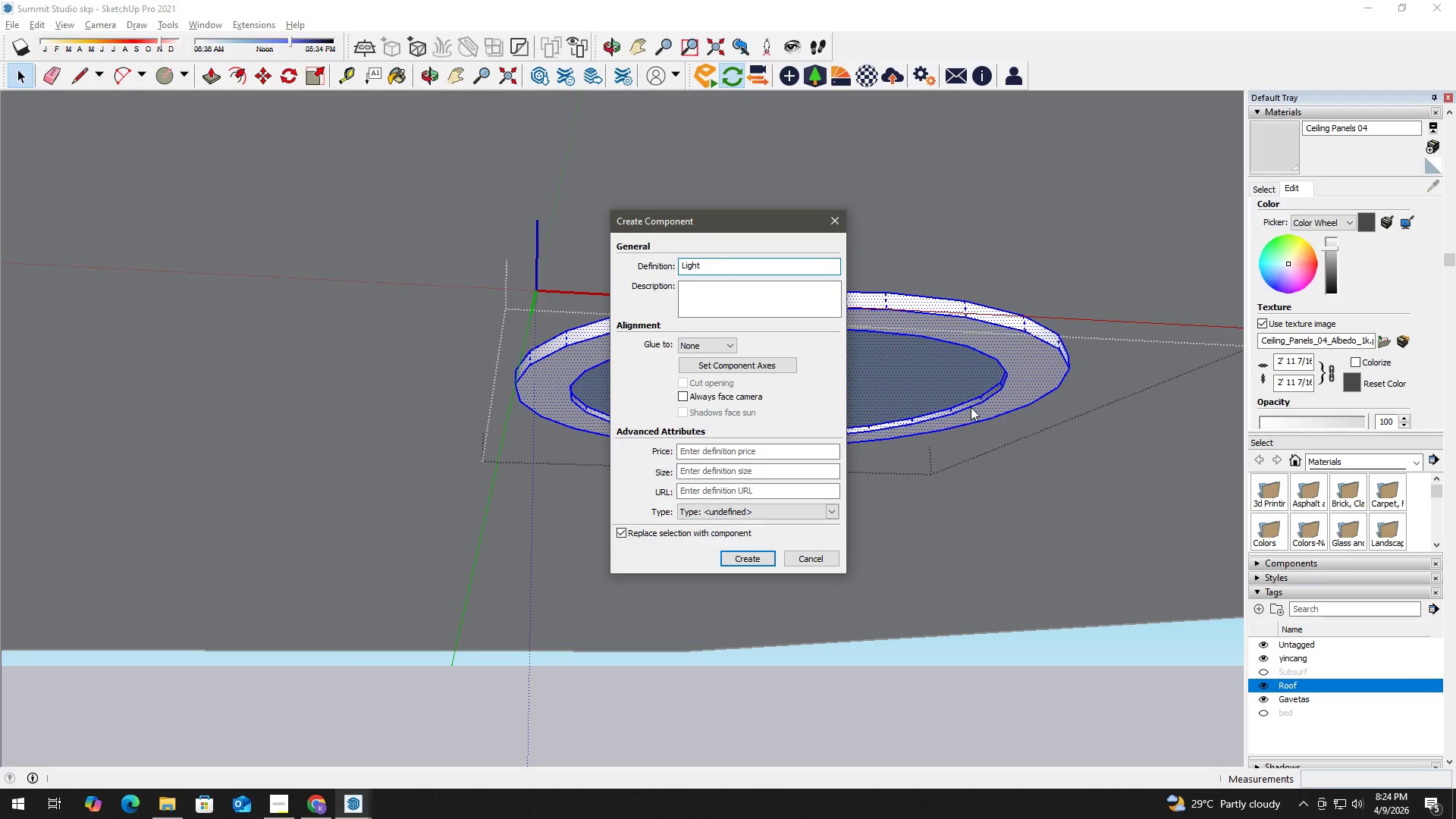 
wait(6.51)
 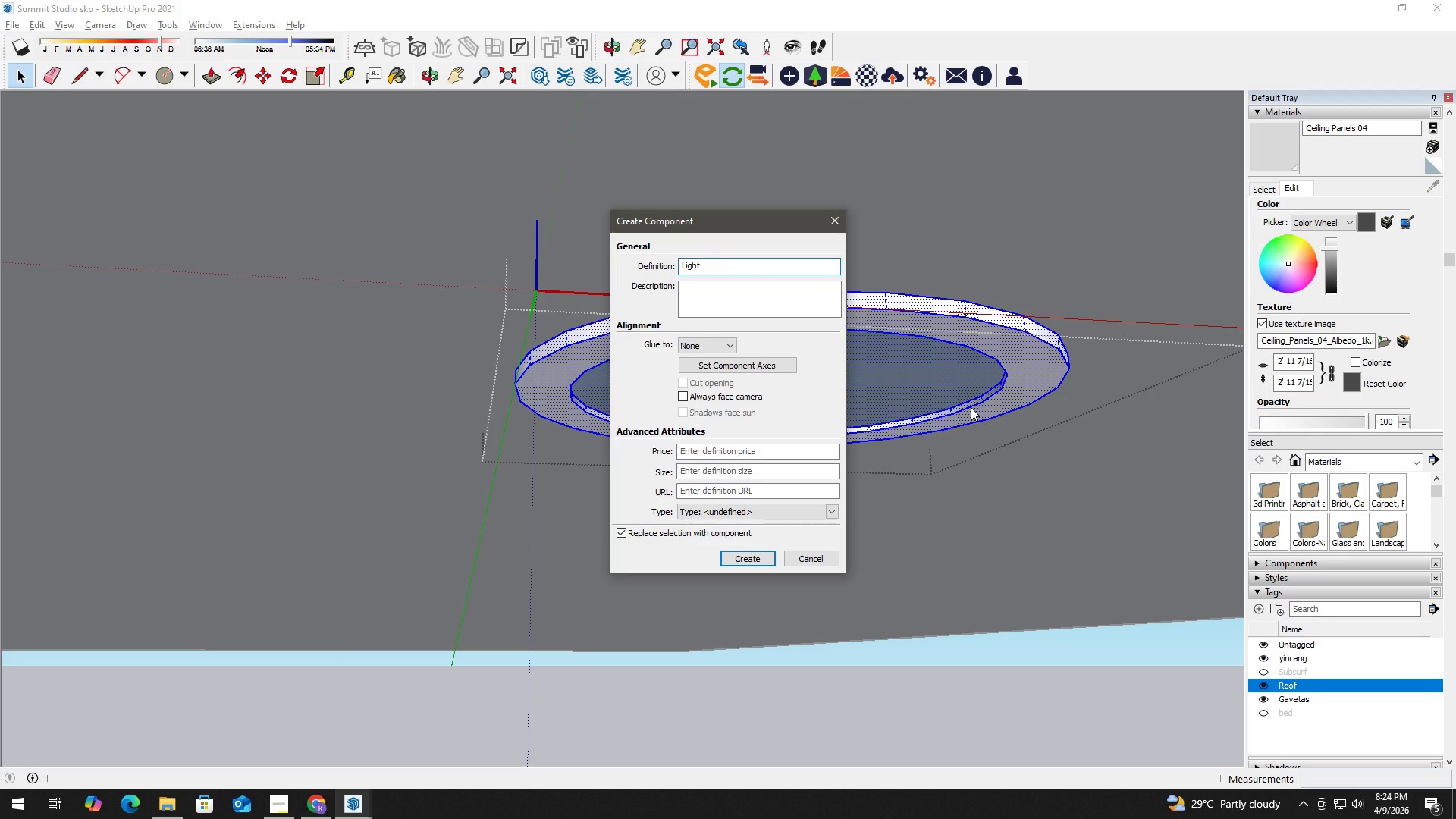 
key(Control+ControlLeft)
 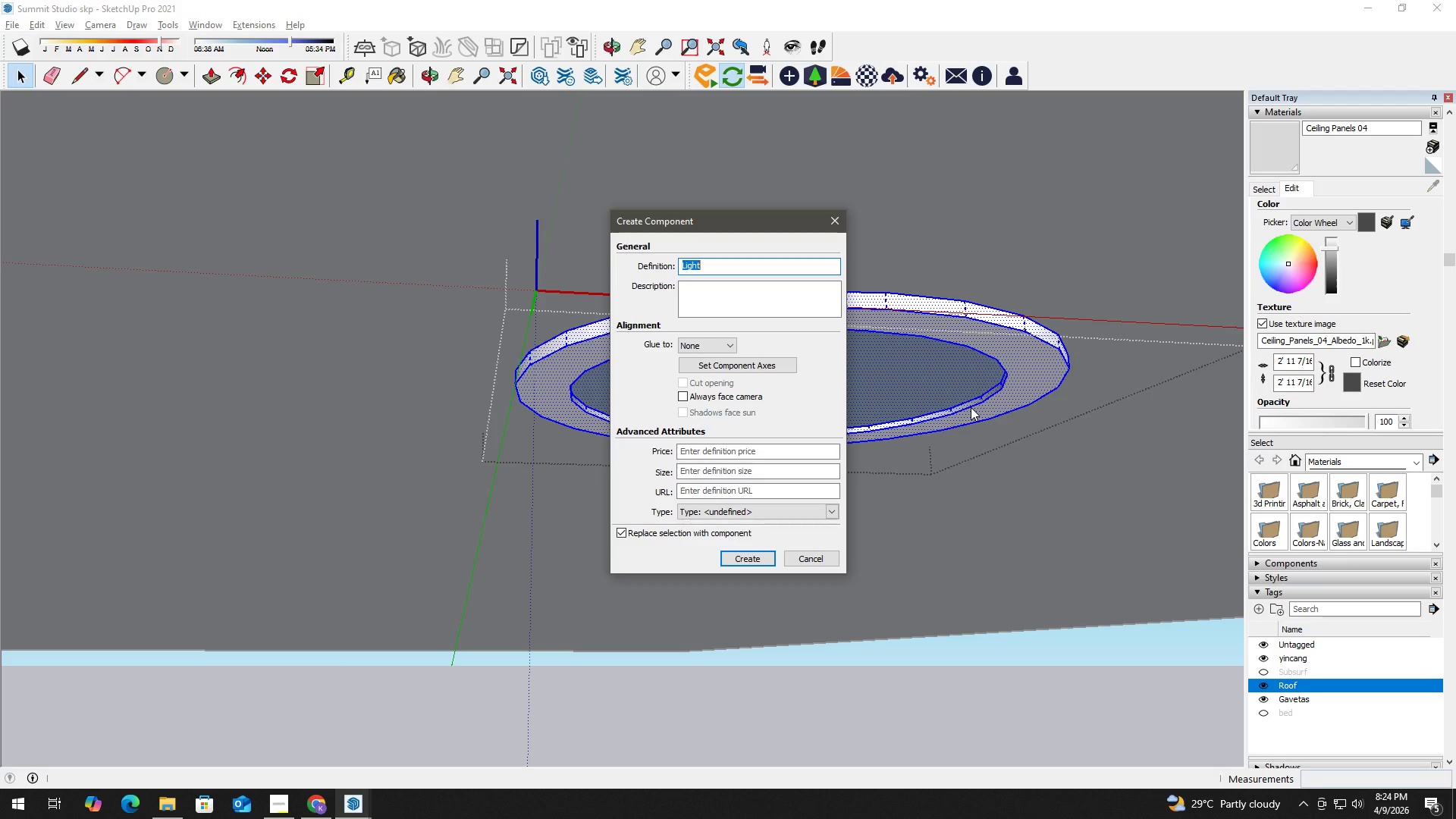 
key(Control+A)
 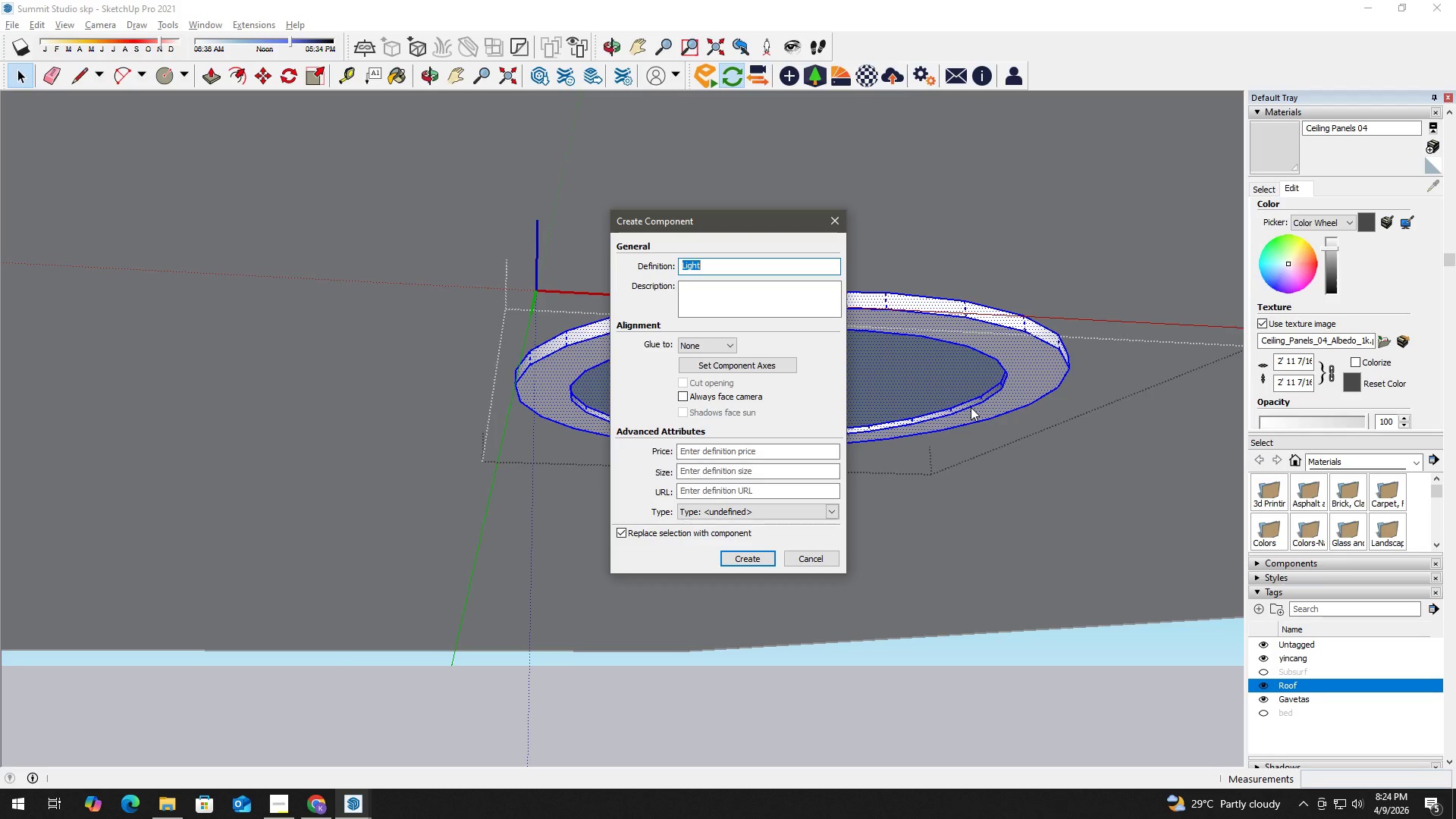 
type(Pin Light)
 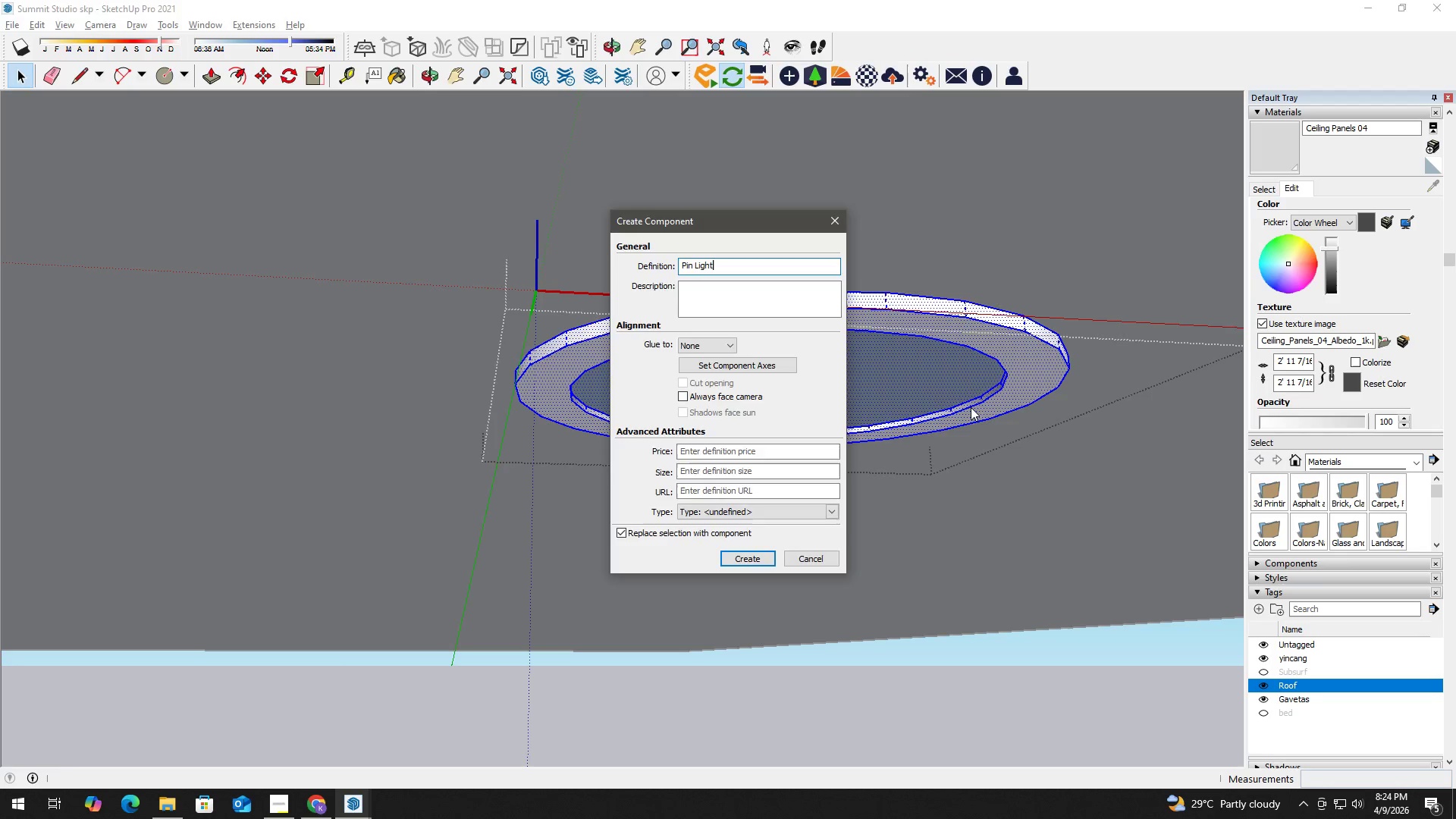 
key(Enter)
 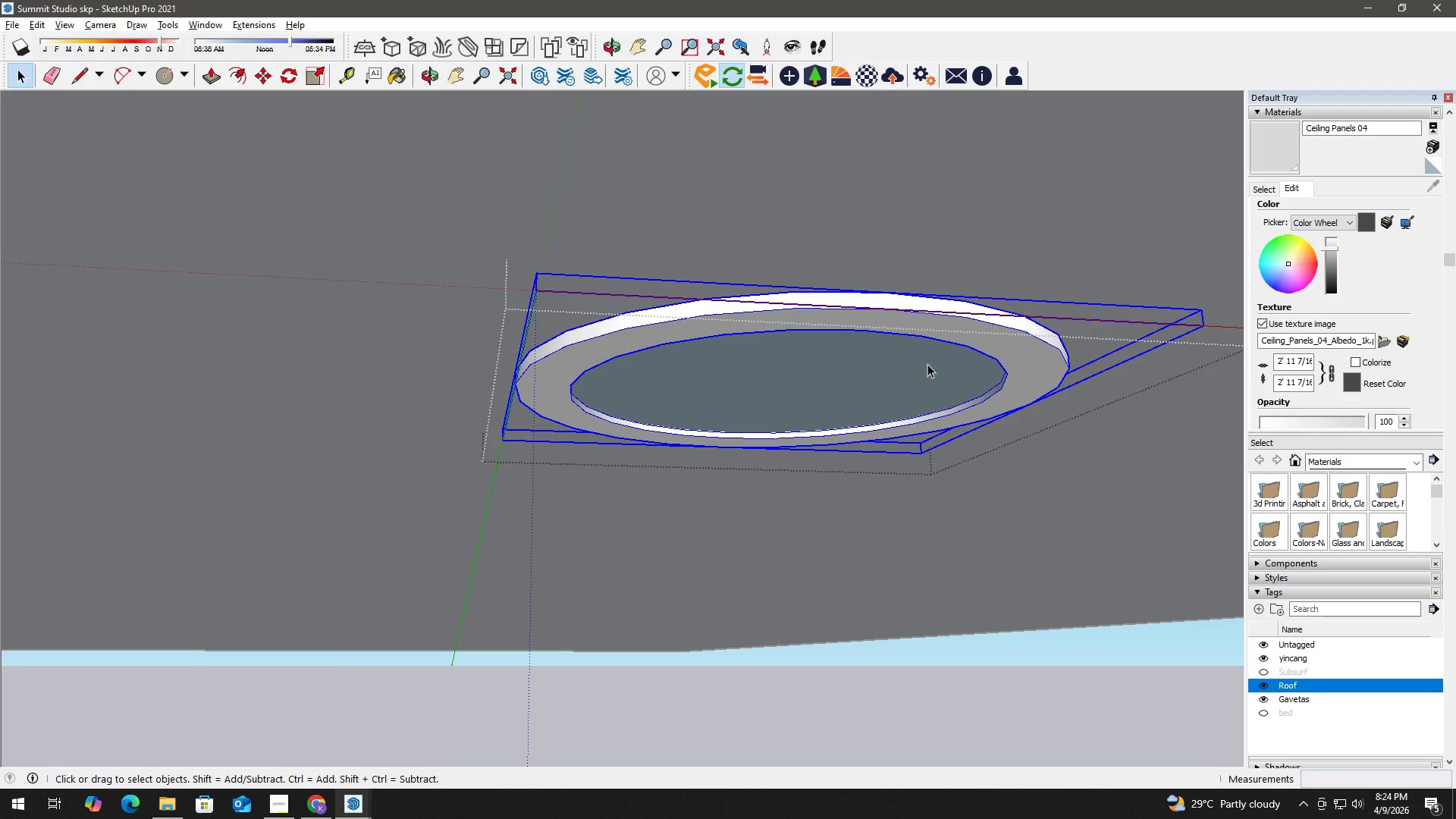 
left_click([816, 377])
 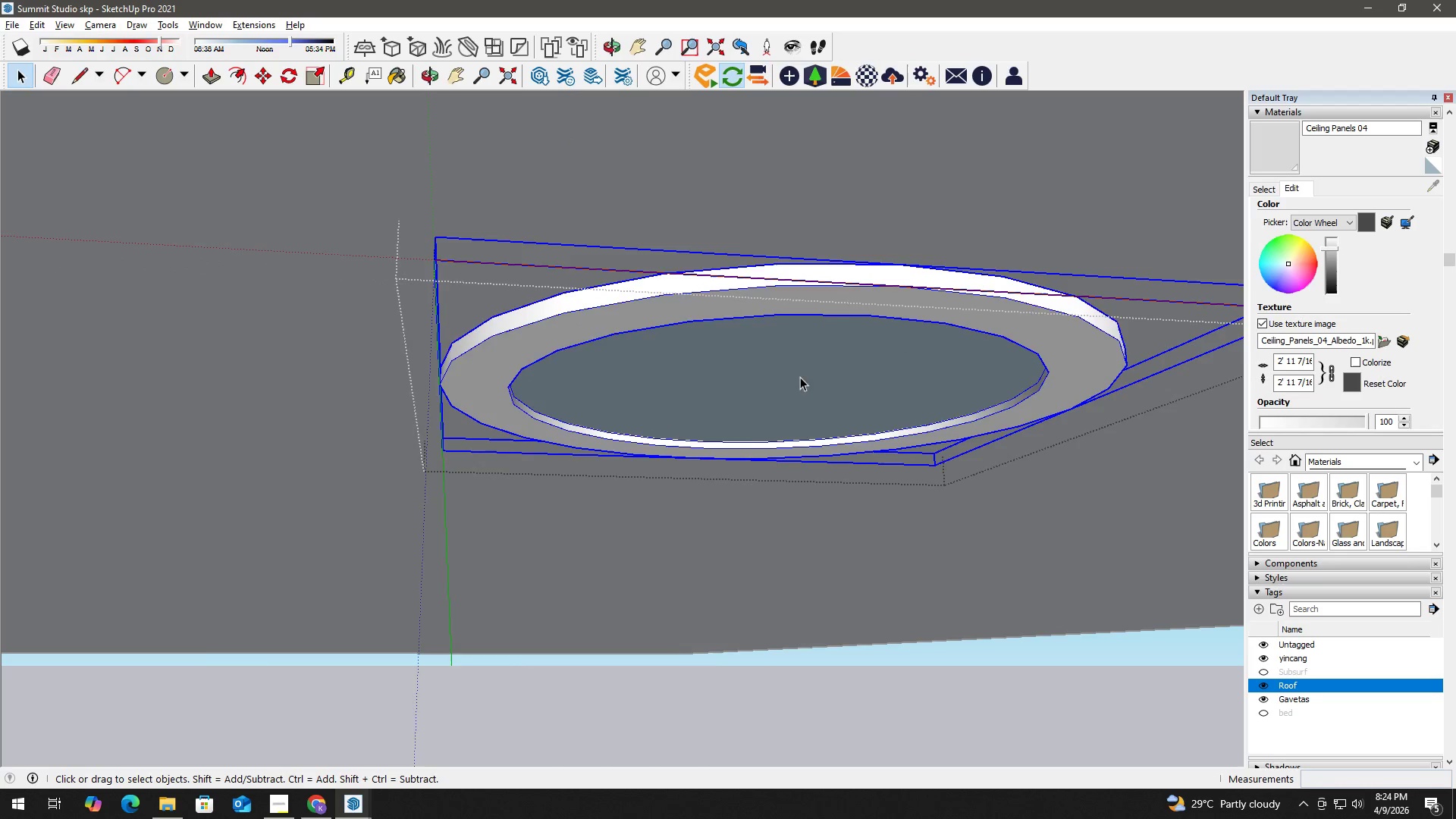 
scroll: coordinate [839, 381], scroll_direction: up, amount: 2.0
 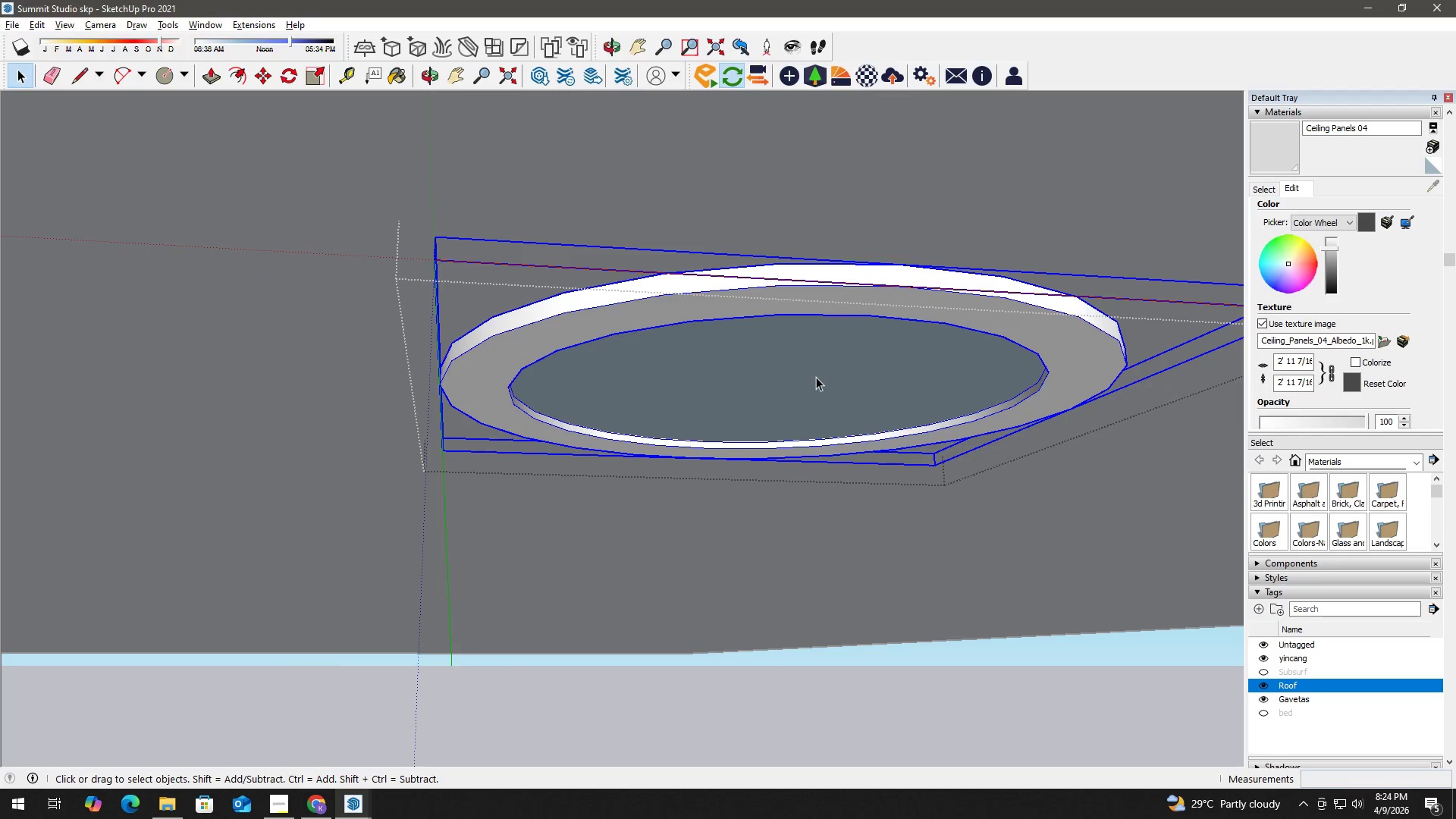 
scroll: coordinate [770, 402], scroll_direction: down, amount: 36.0
 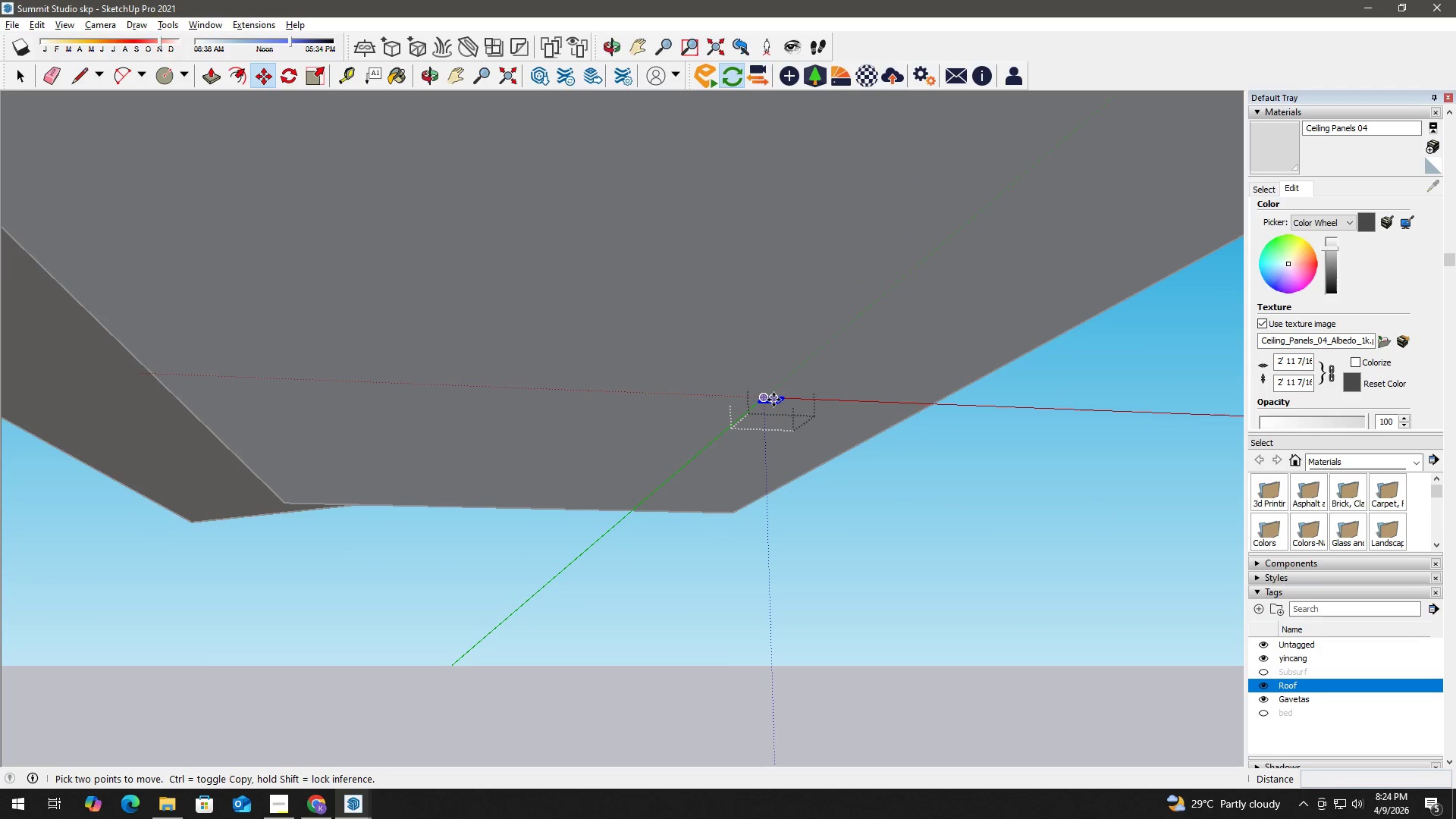 
left_click([774, 400])
 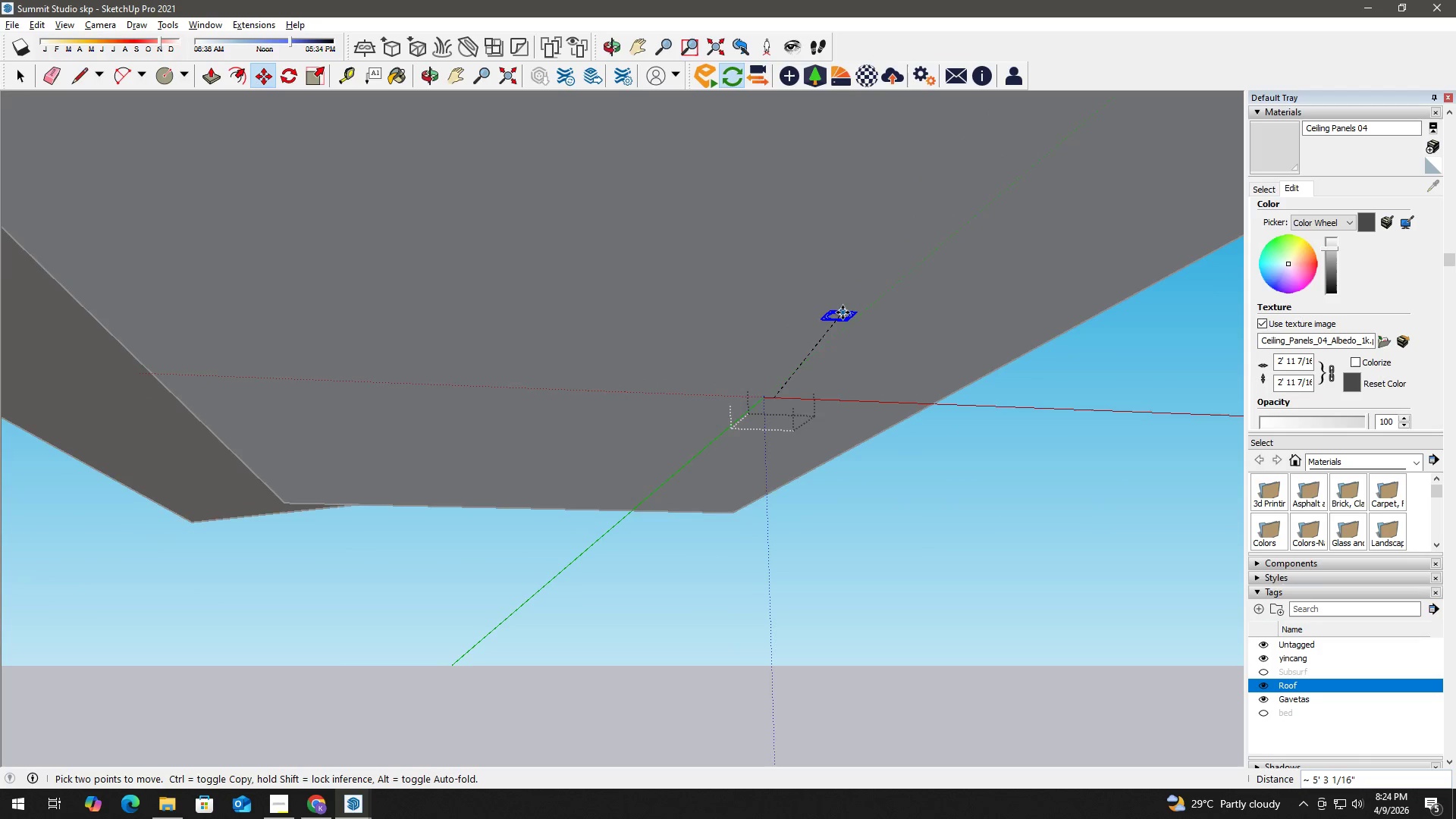 
key(Space)
 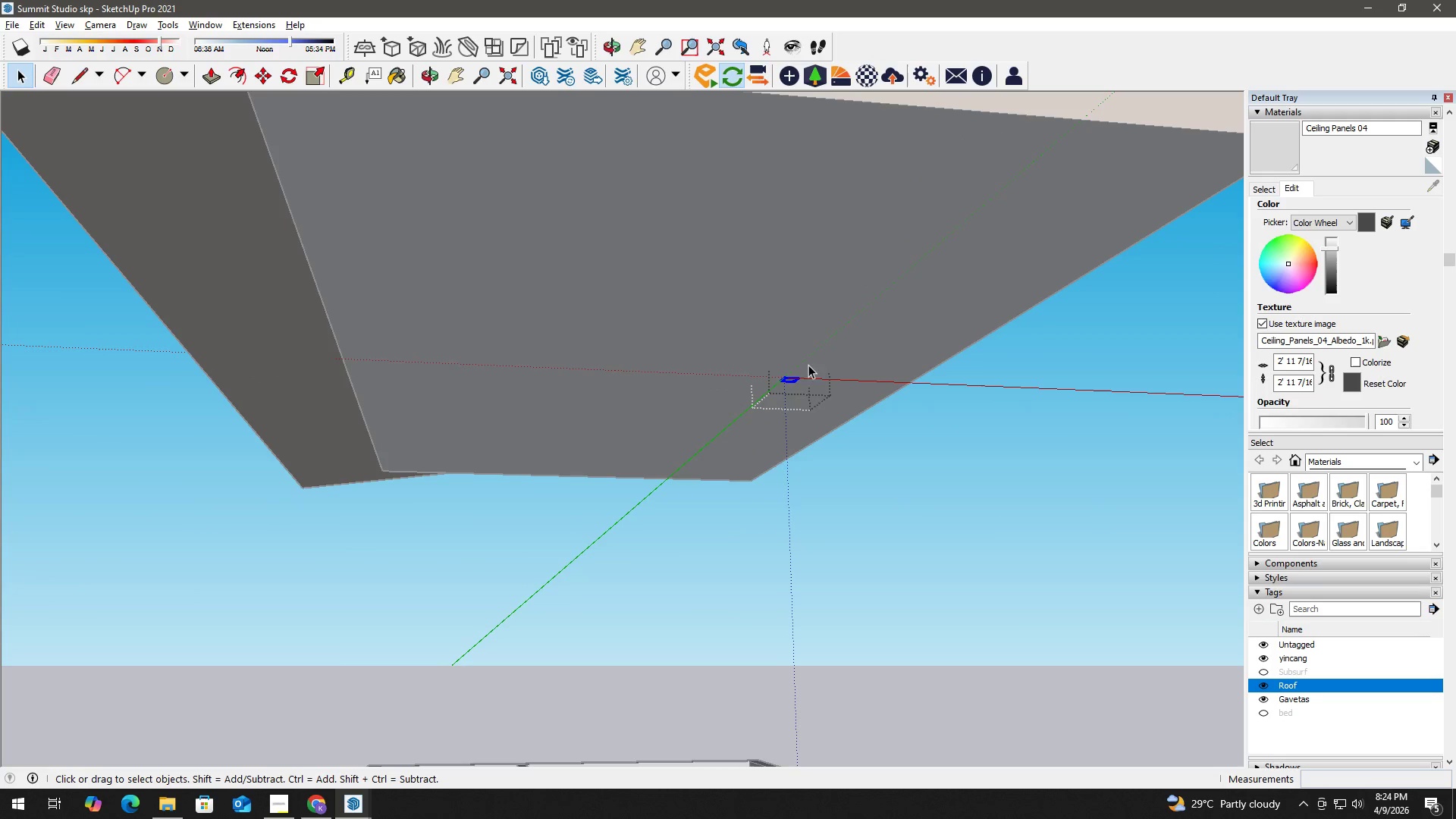 
scroll: coordinate [843, 325], scroll_direction: down, amount: 4.0
 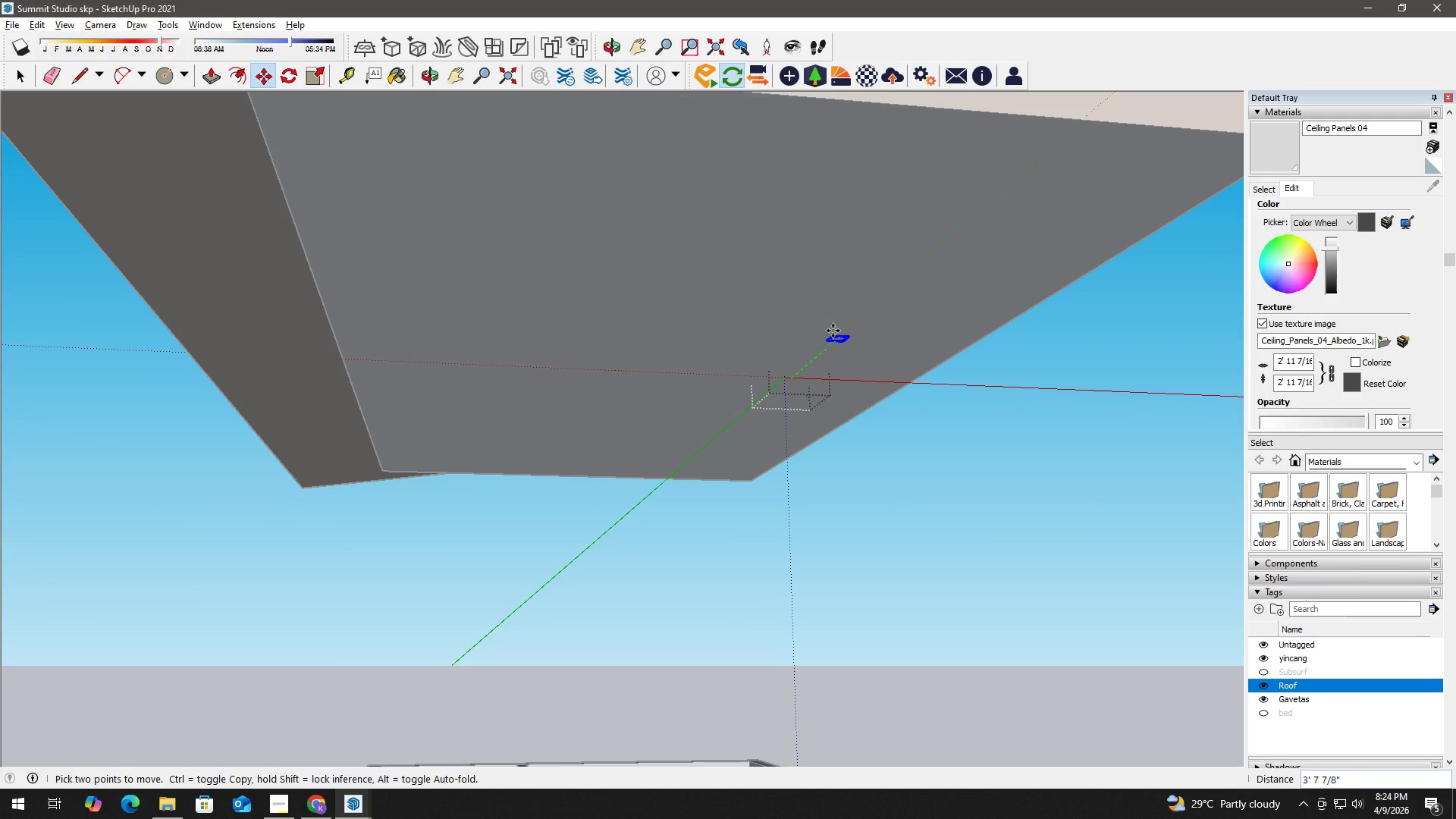 
key(Escape)
 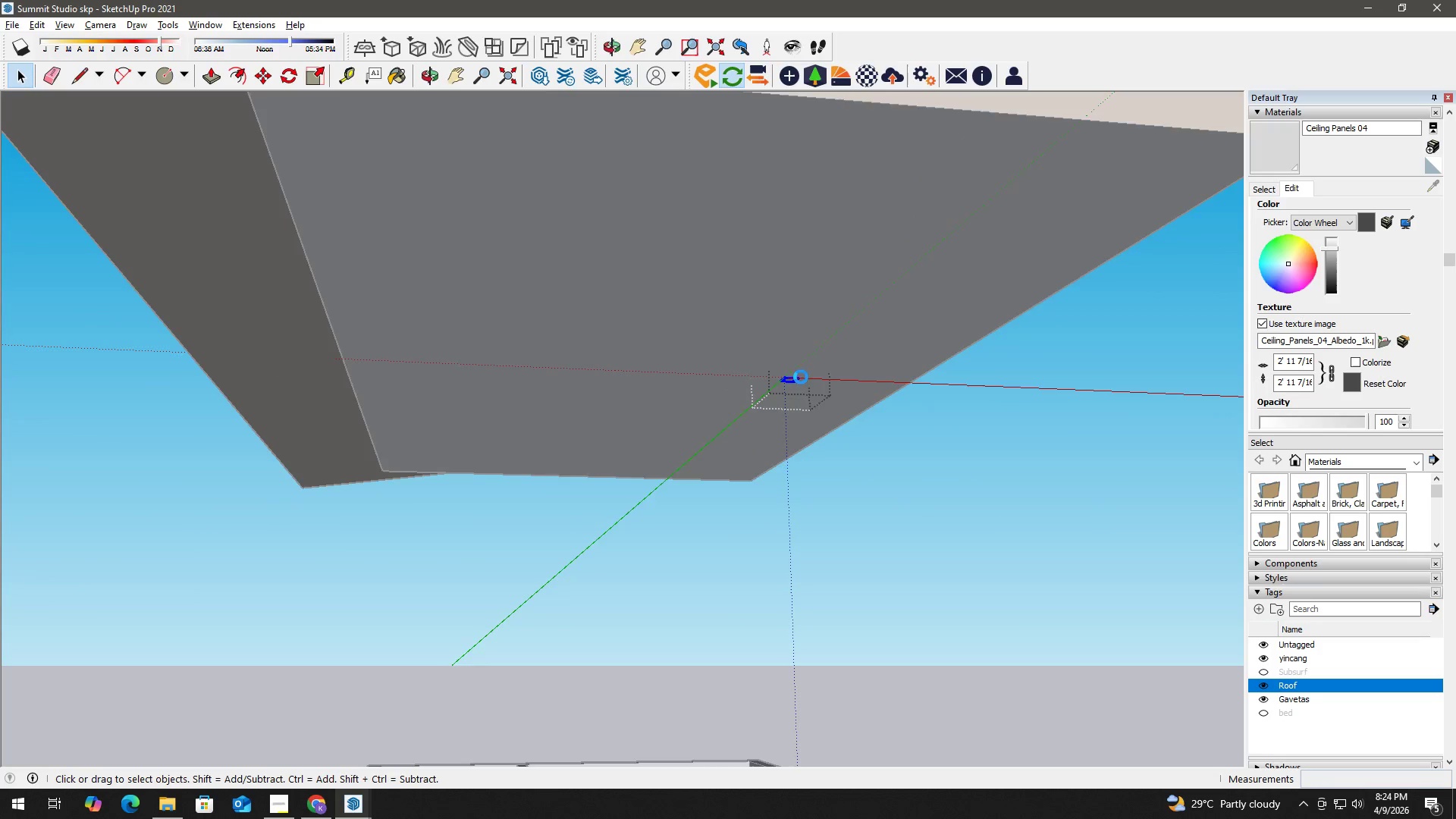 
key(Escape)
 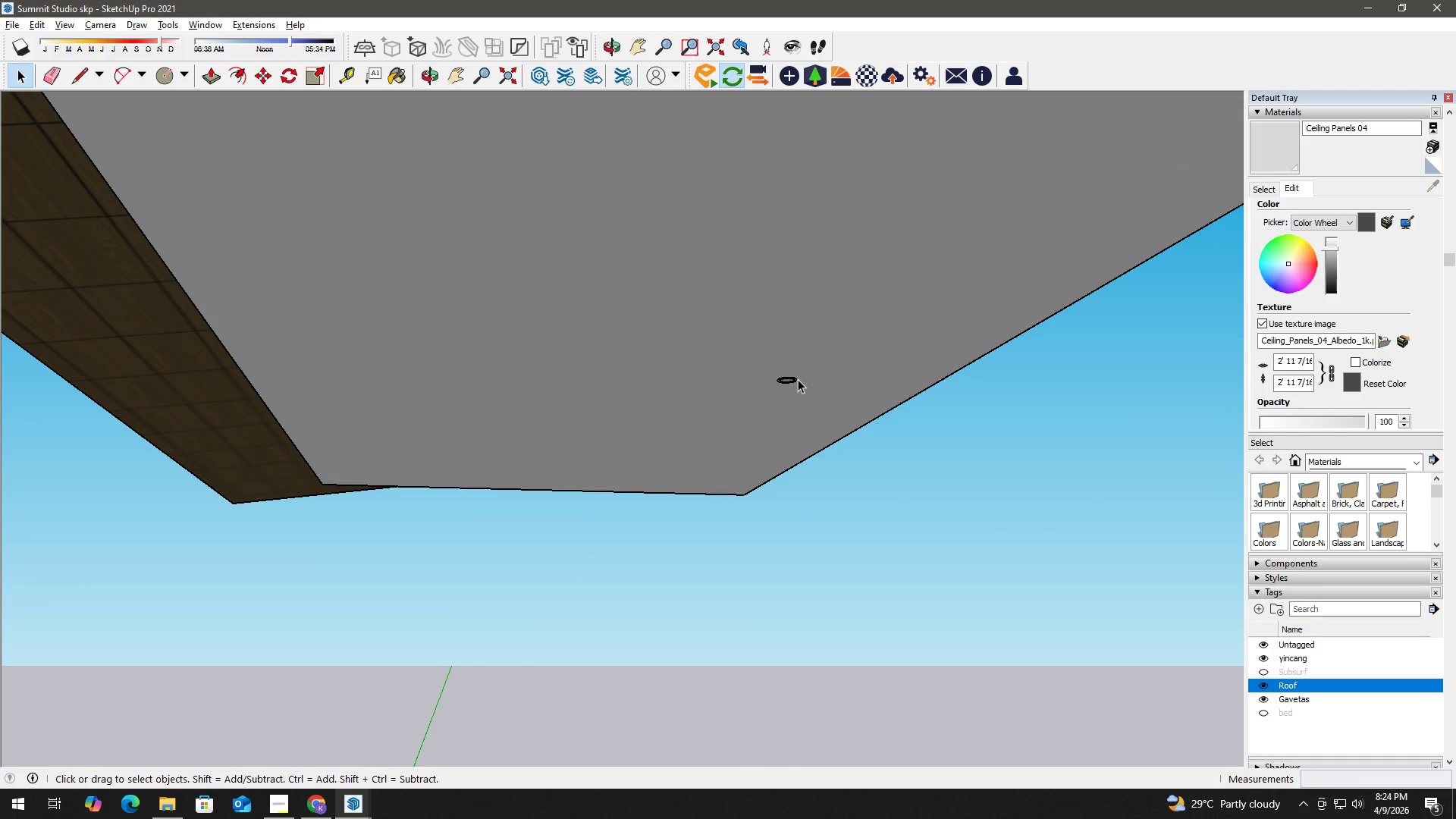 
key(Escape)
 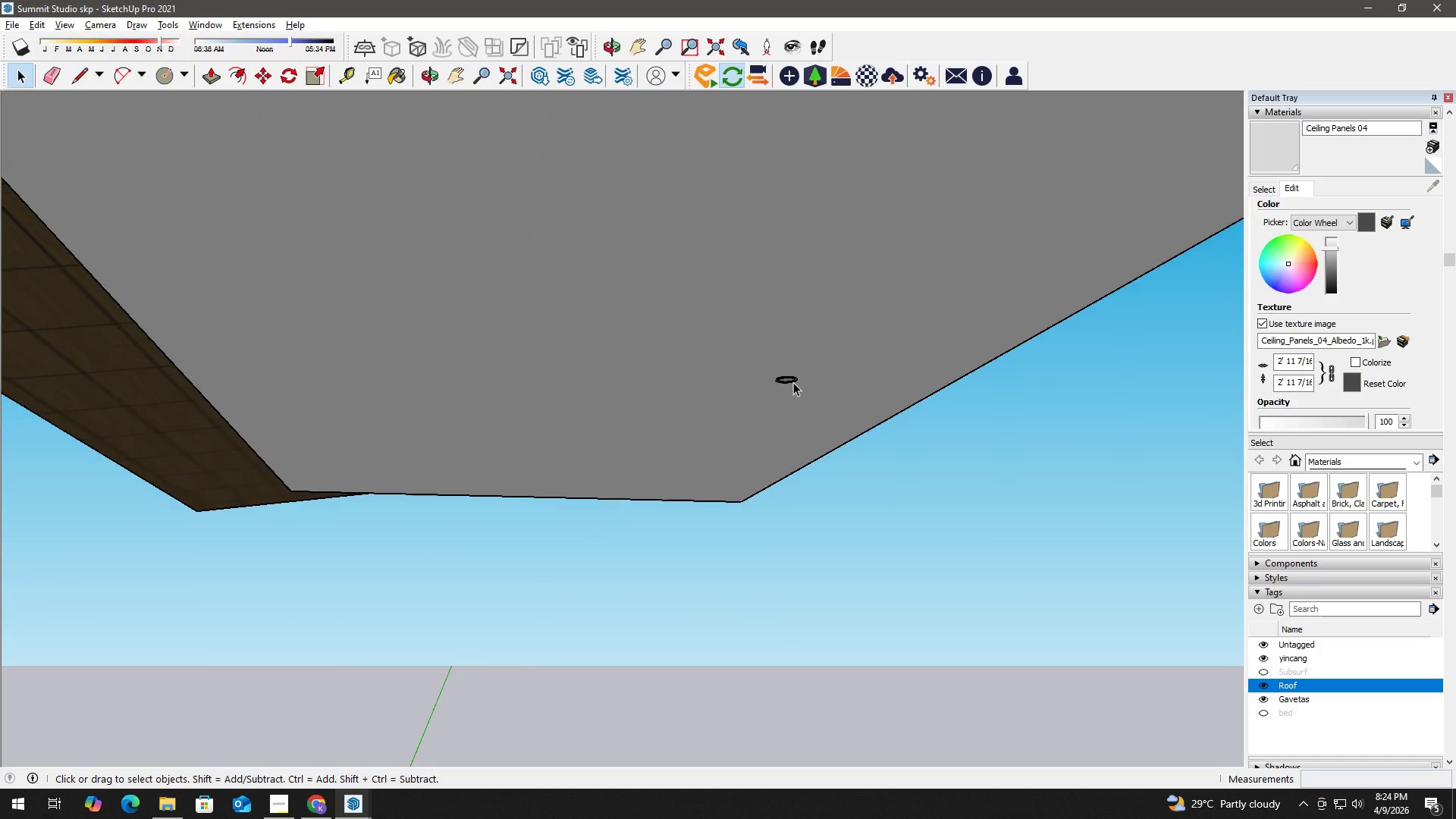 
left_click([793, 382])
 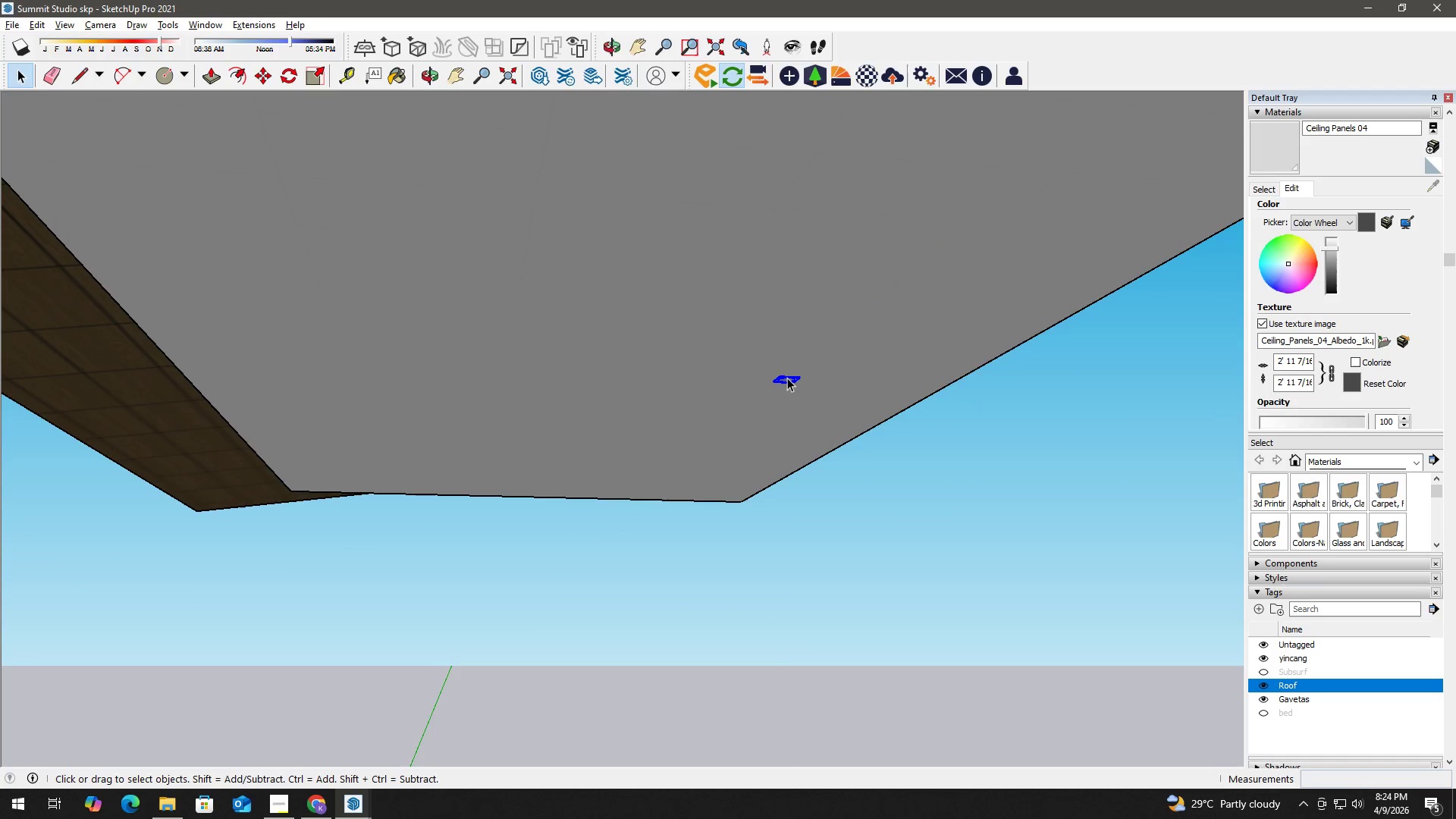 
scroll: coordinate [793, 384], scroll_direction: up, amount: 3.0
 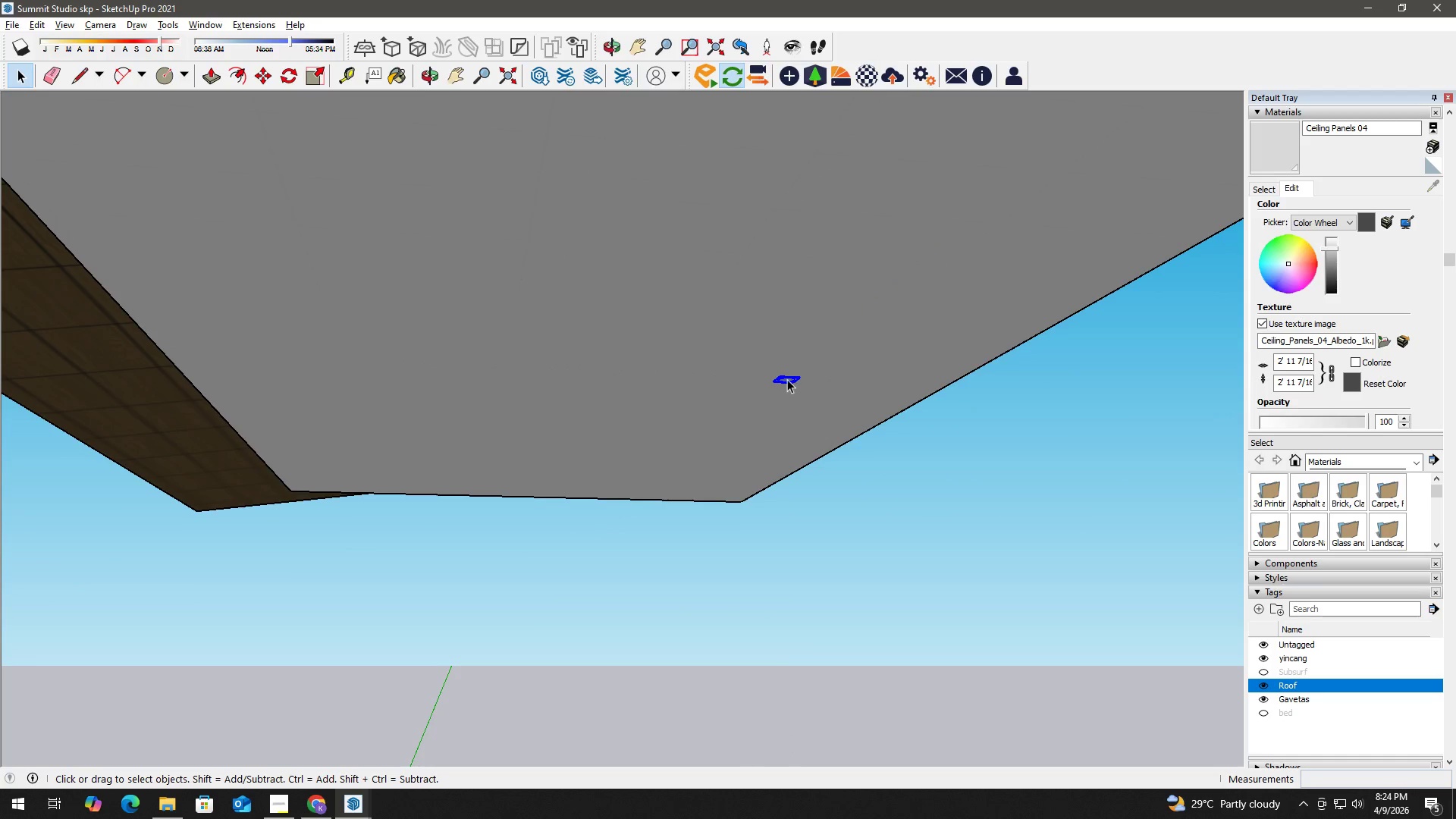 
key(M)
 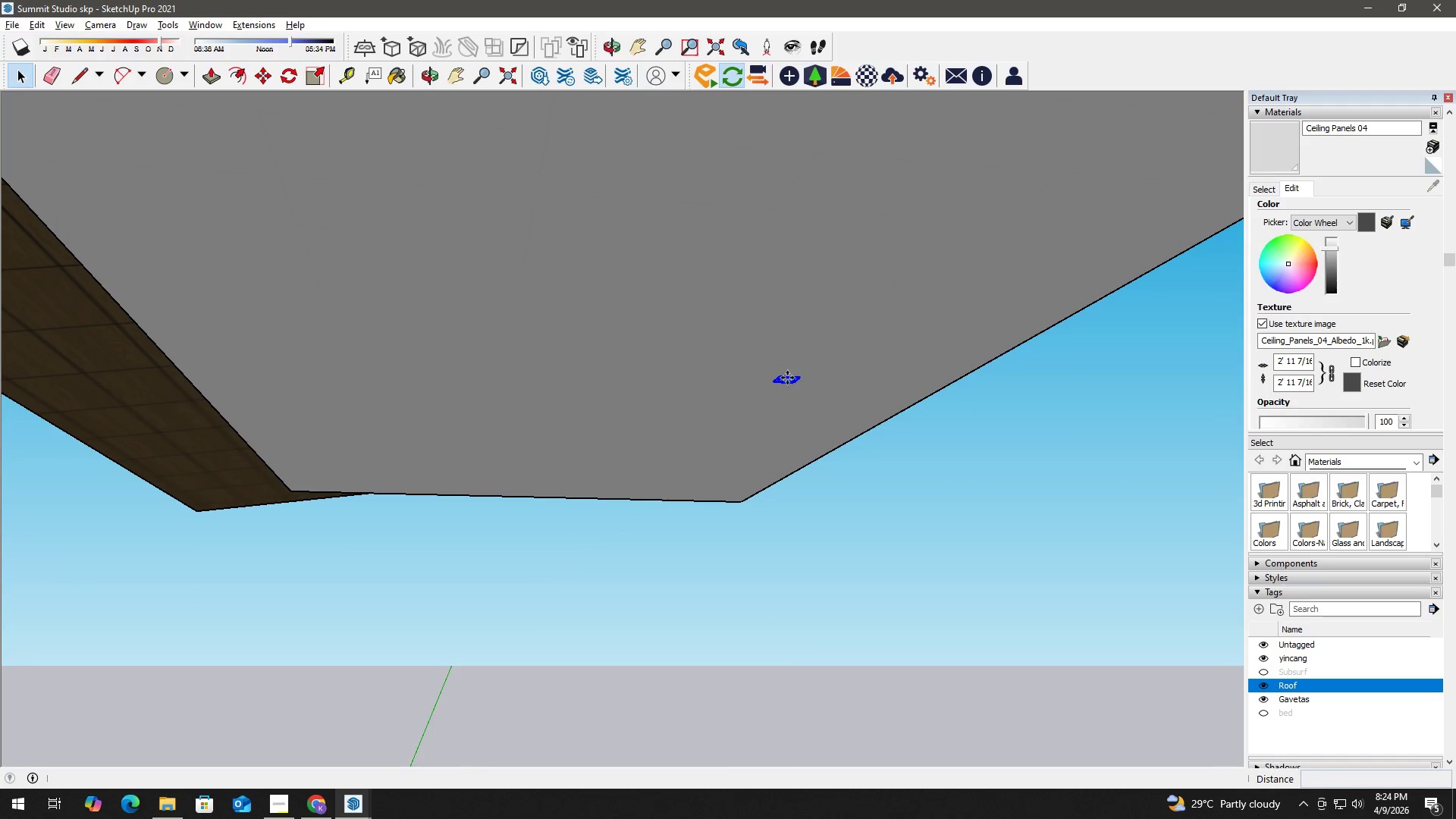 
left_click([787, 378])
 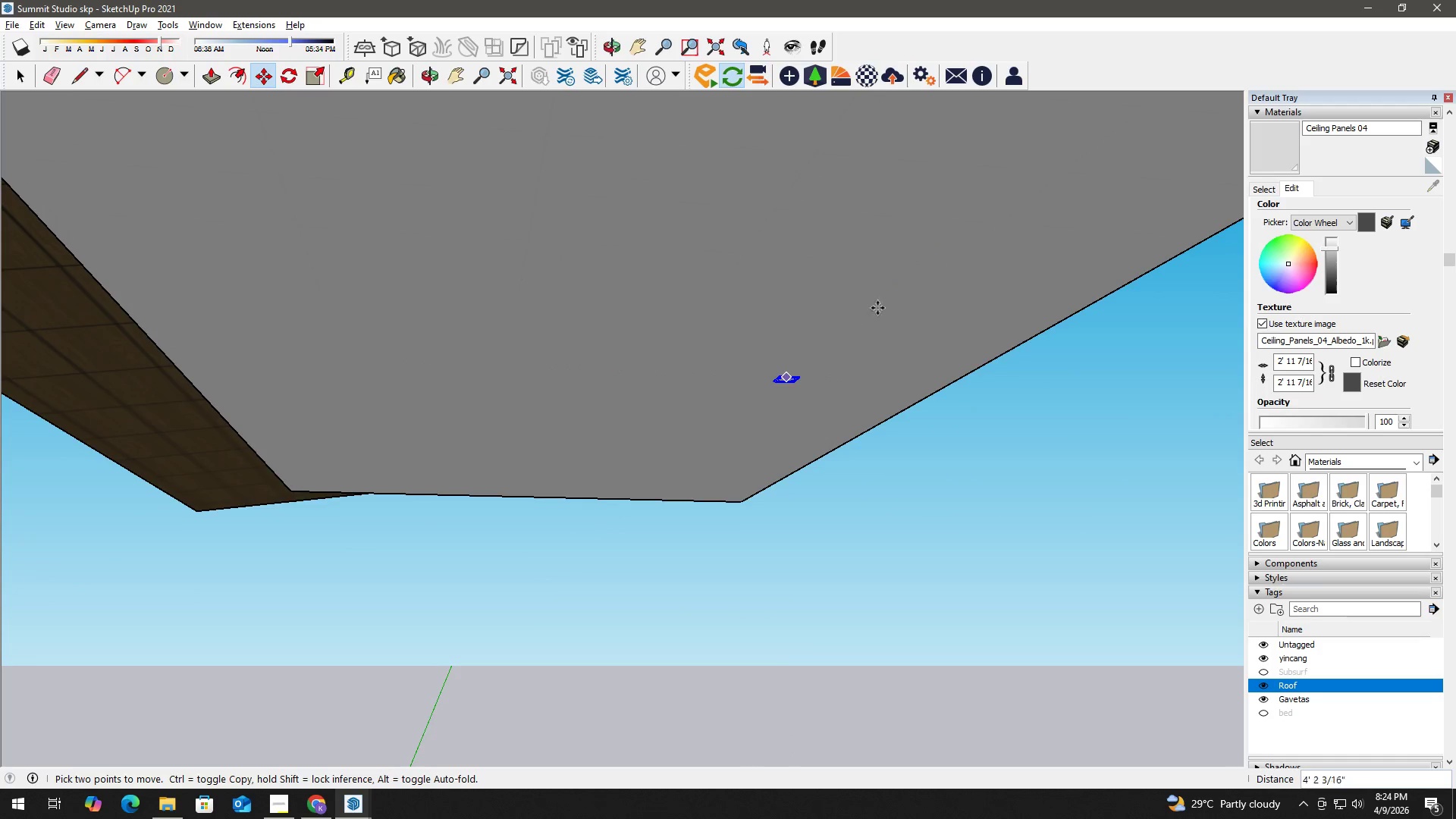 
scroll: coordinate [900, 281], scroll_direction: down, amount: 6.0
 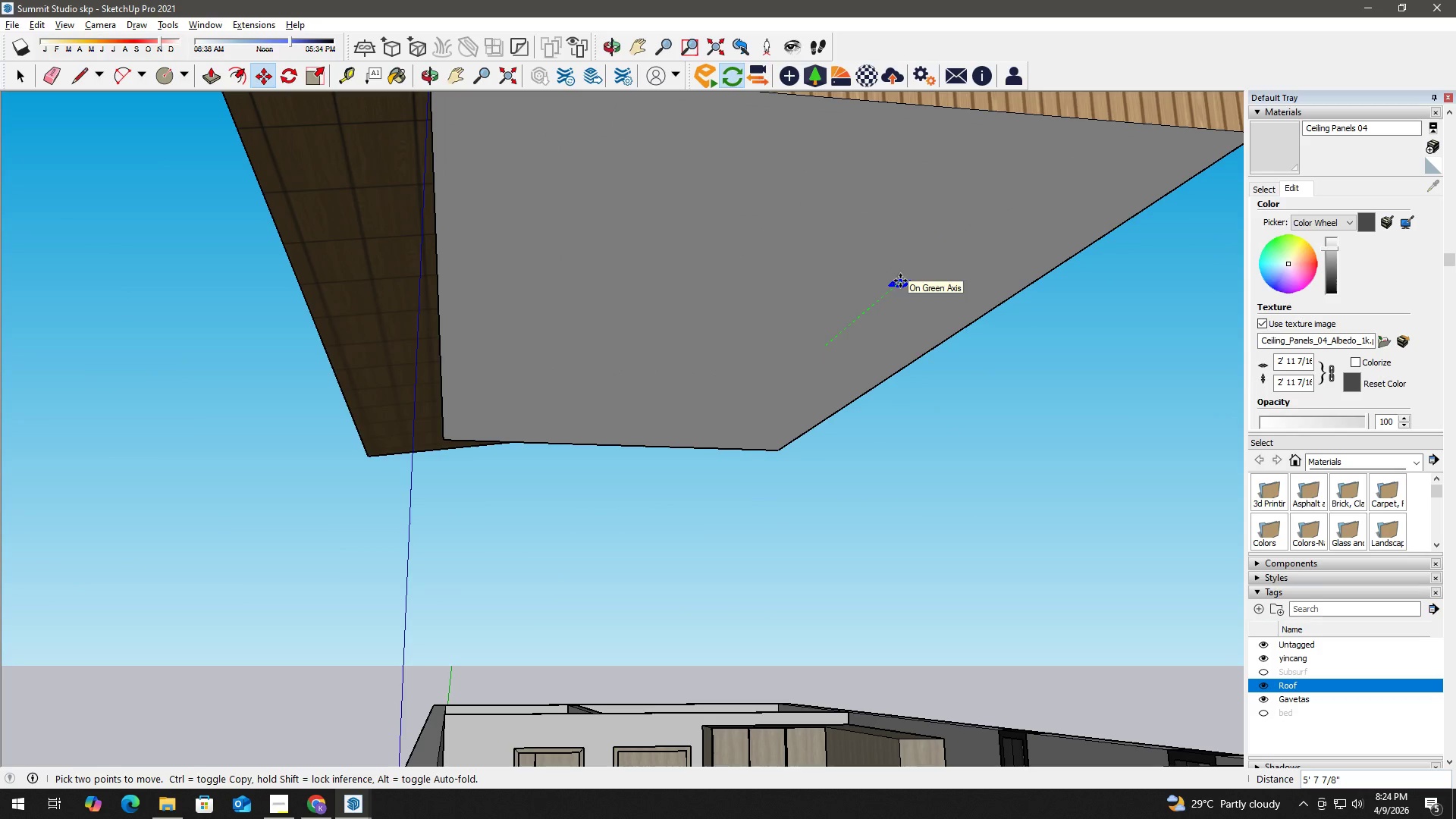 
left_click([900, 281])
 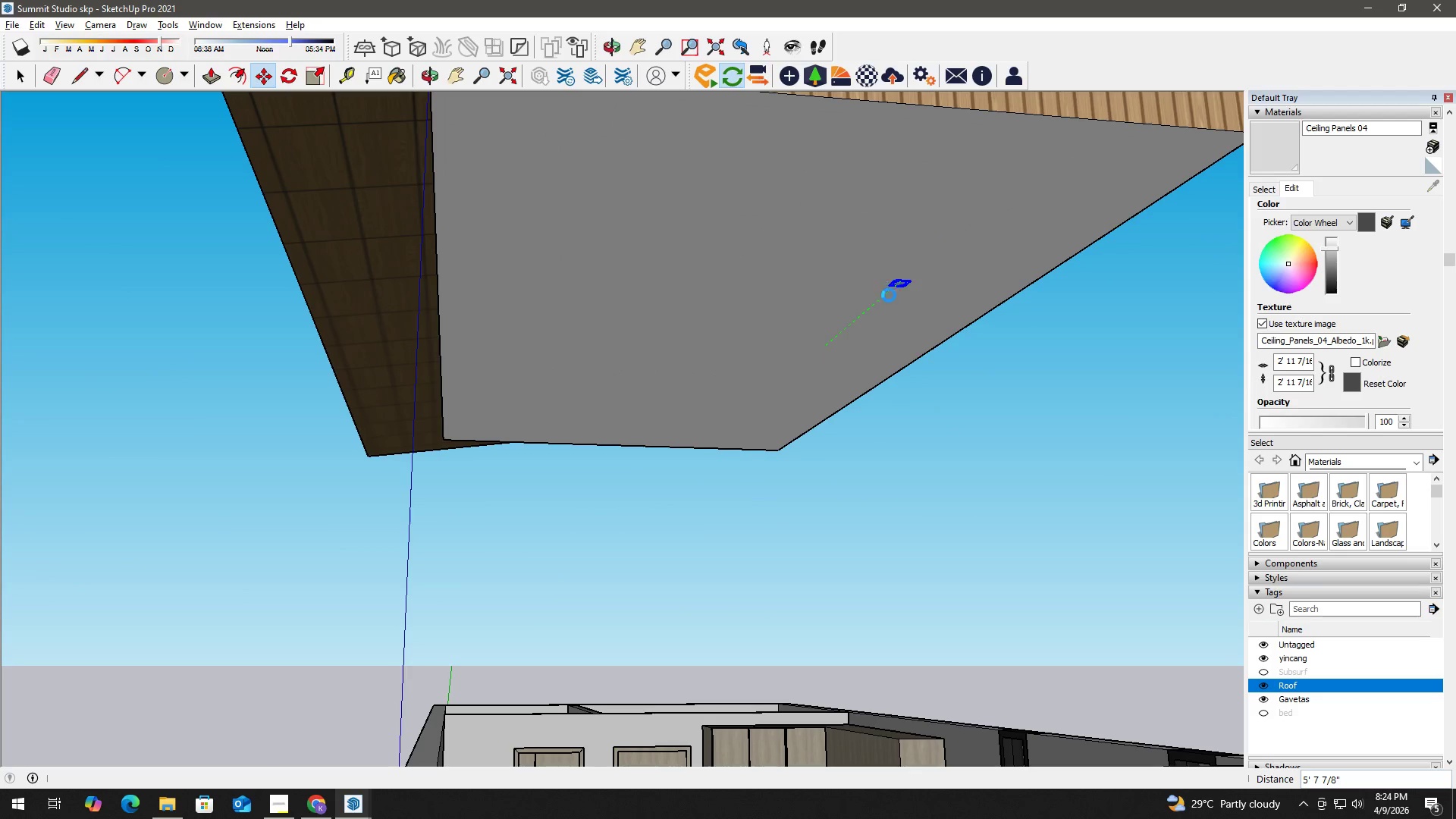 
key(Space)
 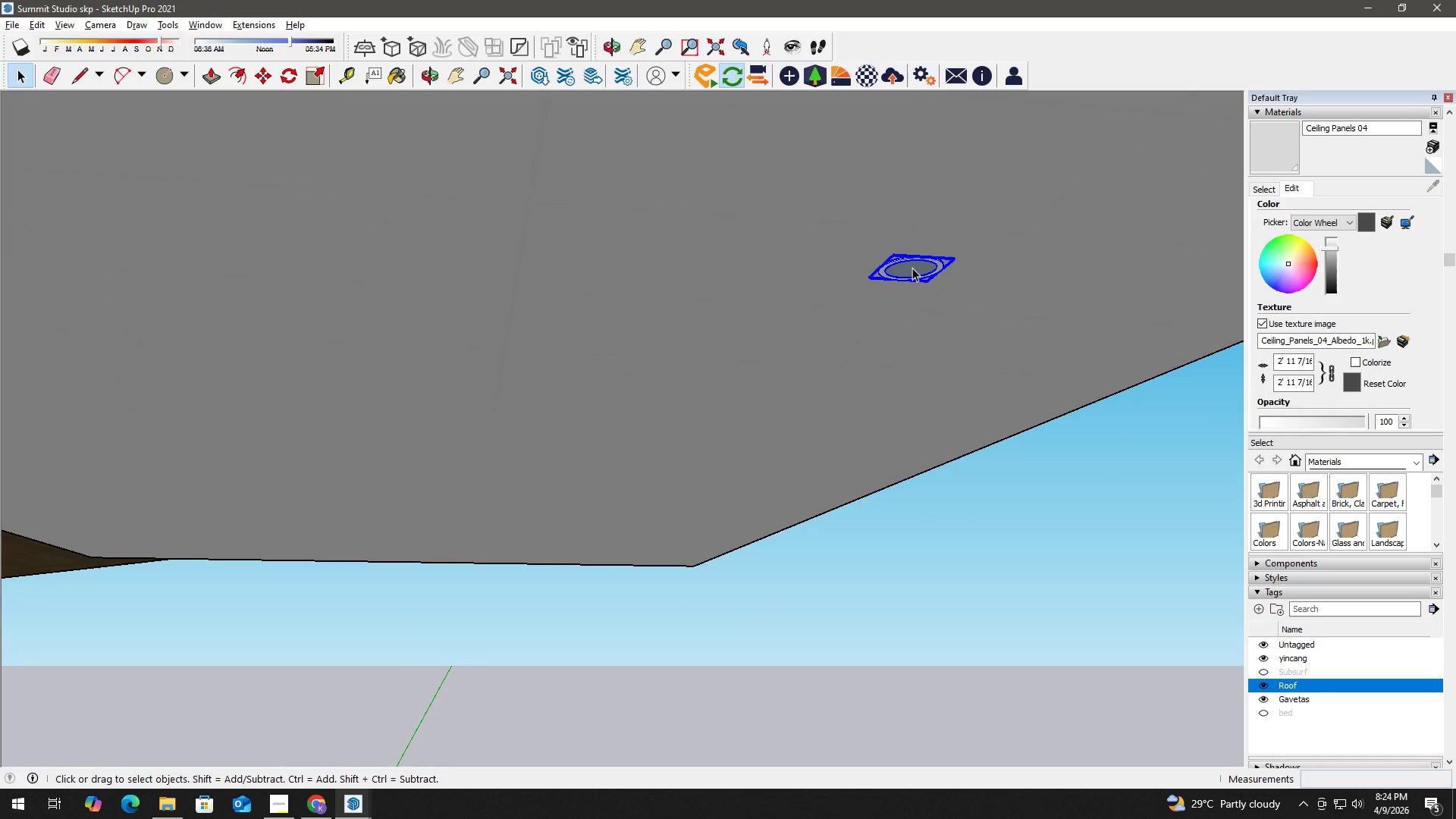 
double_click([912, 268])
 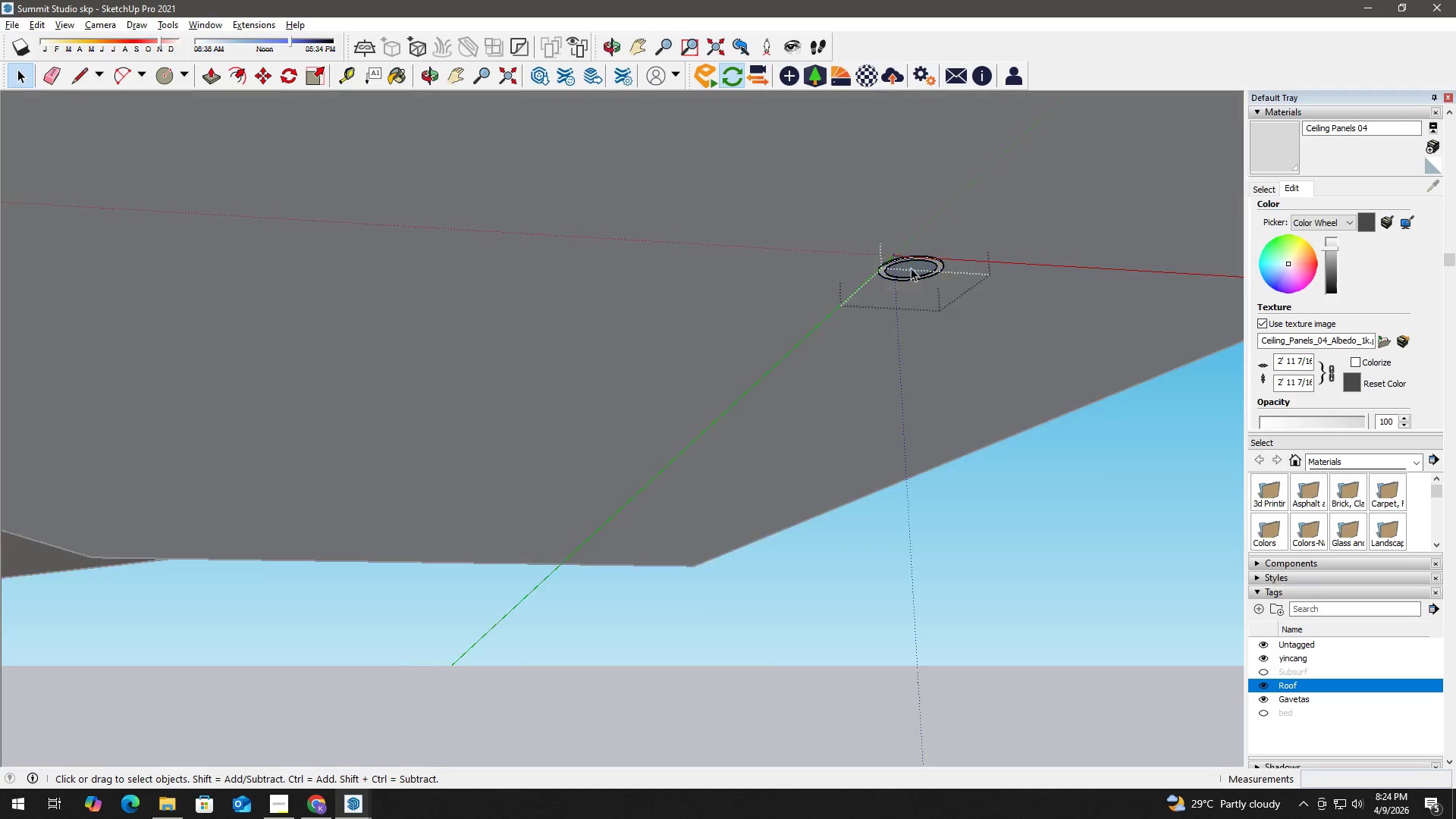 
scroll: coordinate [908, 276], scroll_direction: up, amount: 14.0
 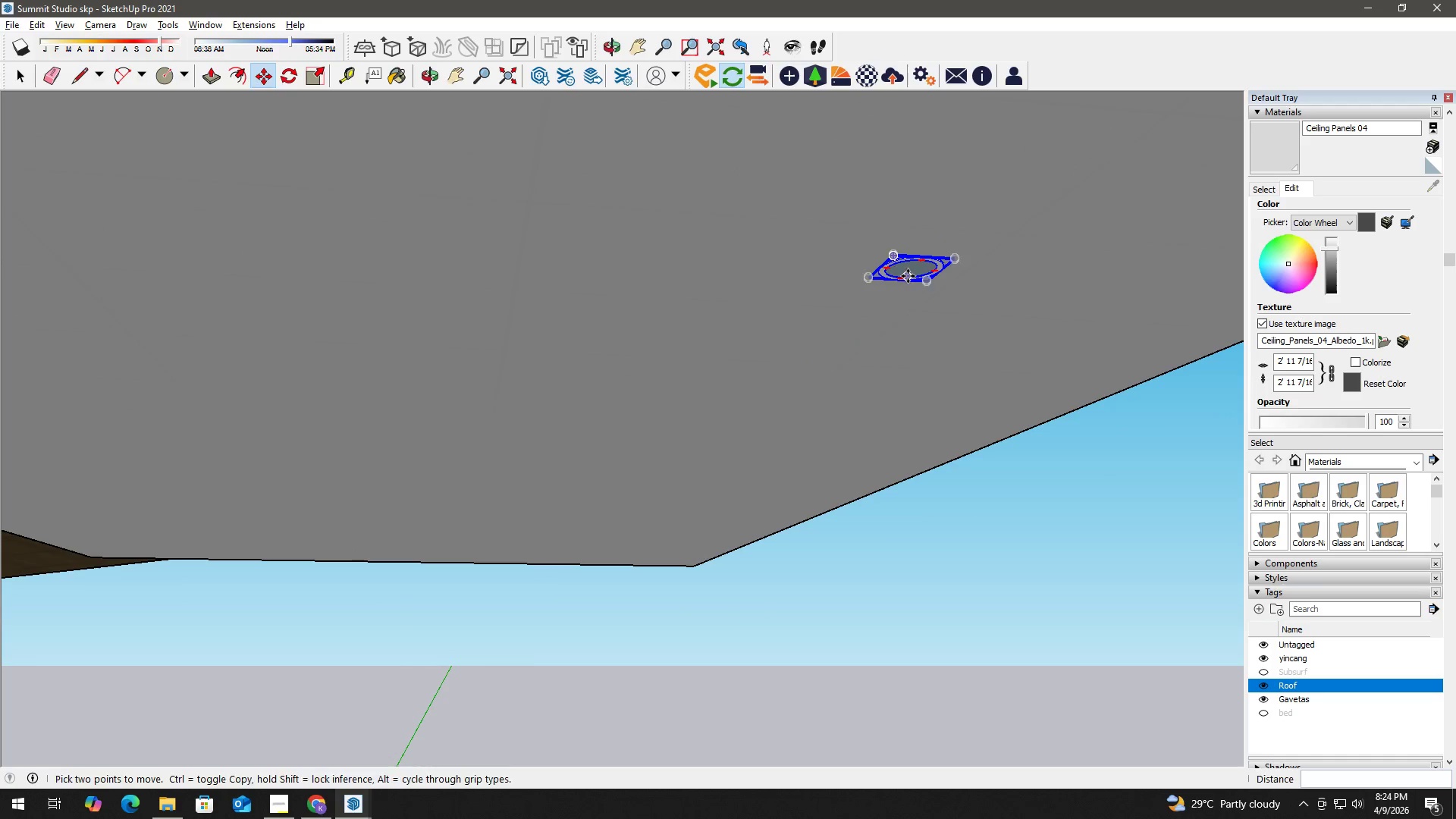 
left_click([911, 268])
 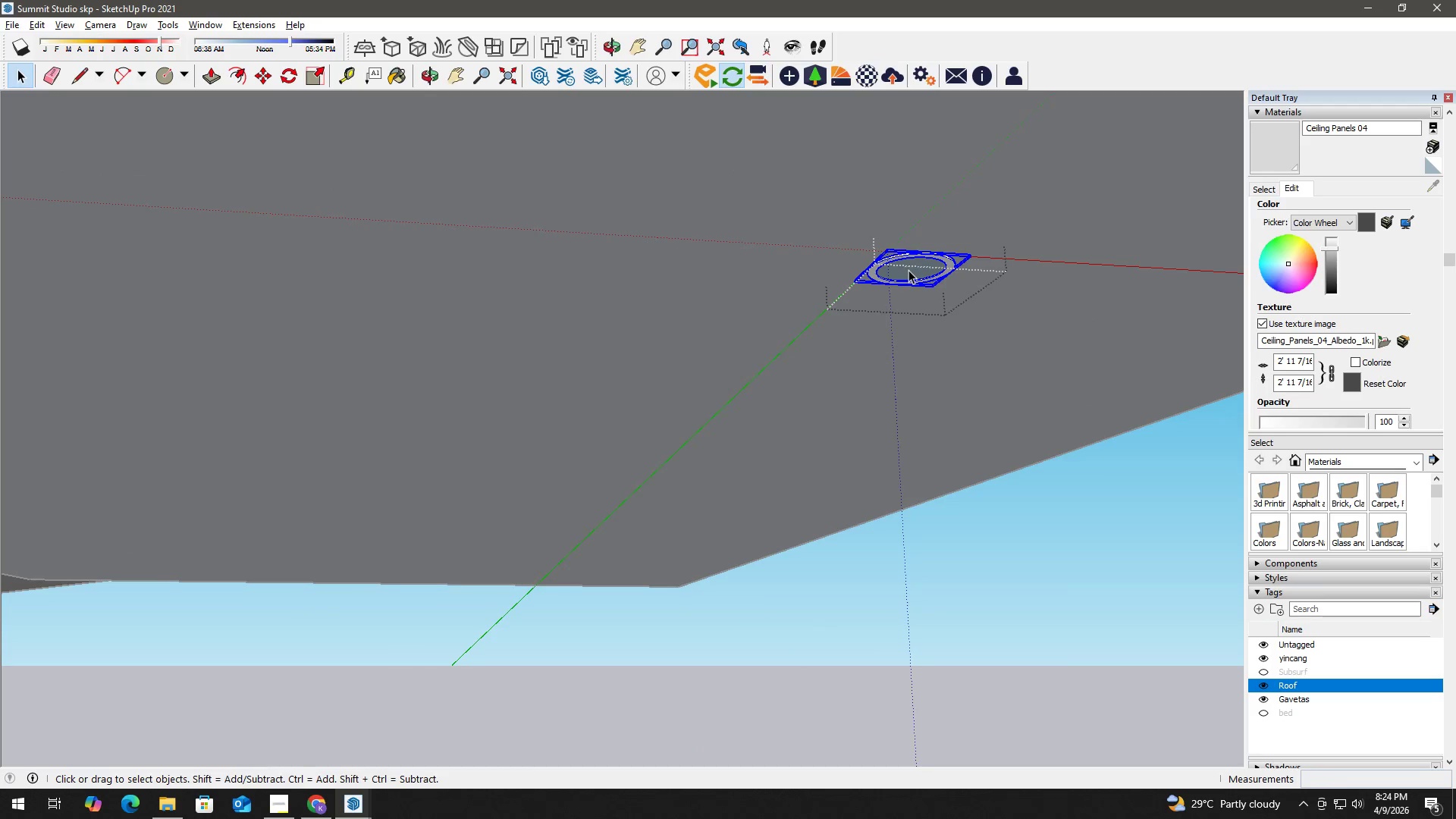 
scroll: coordinate [911, 268], scroll_direction: up, amount: 3.0
 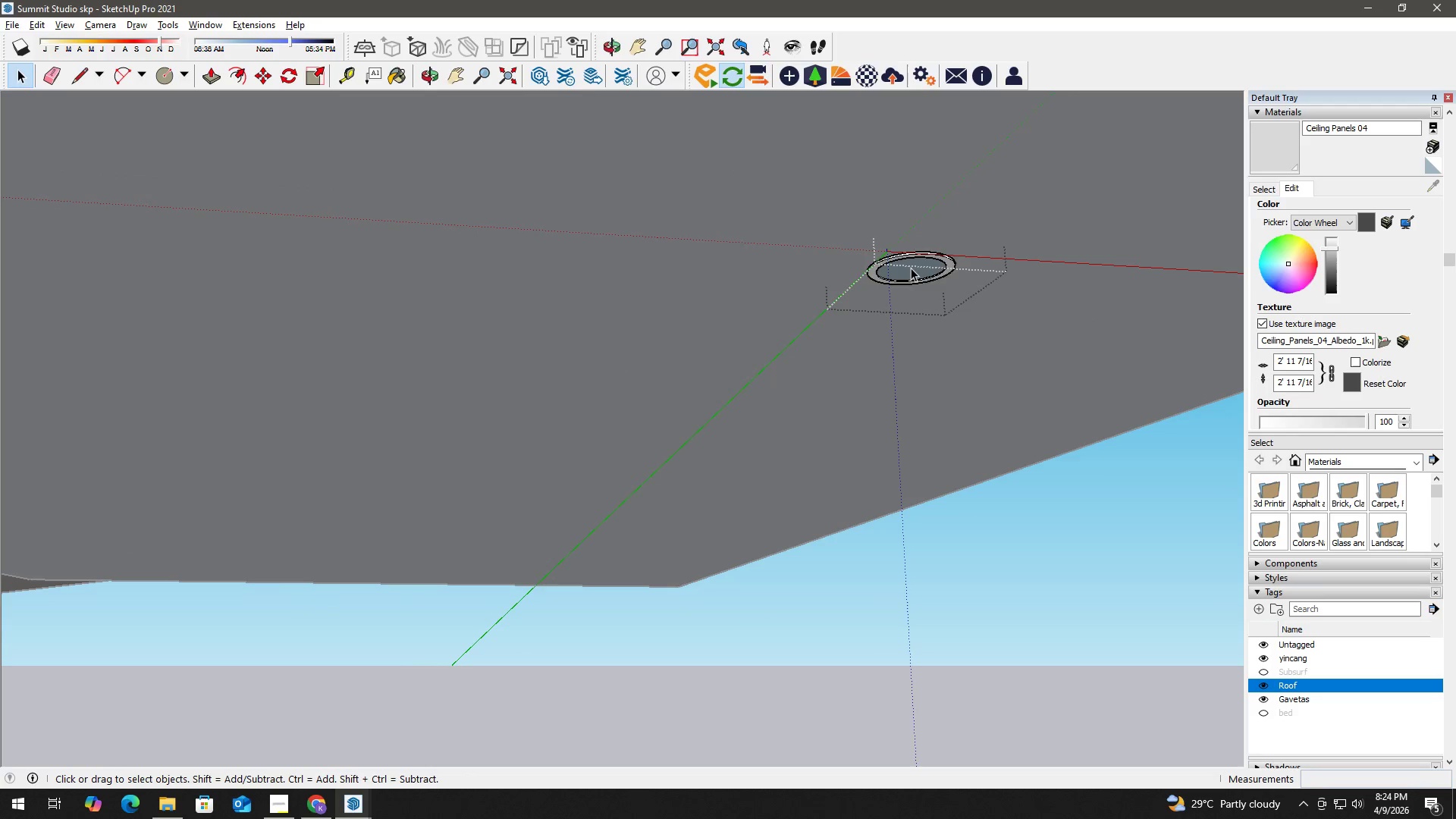 
double_click([911, 269])
 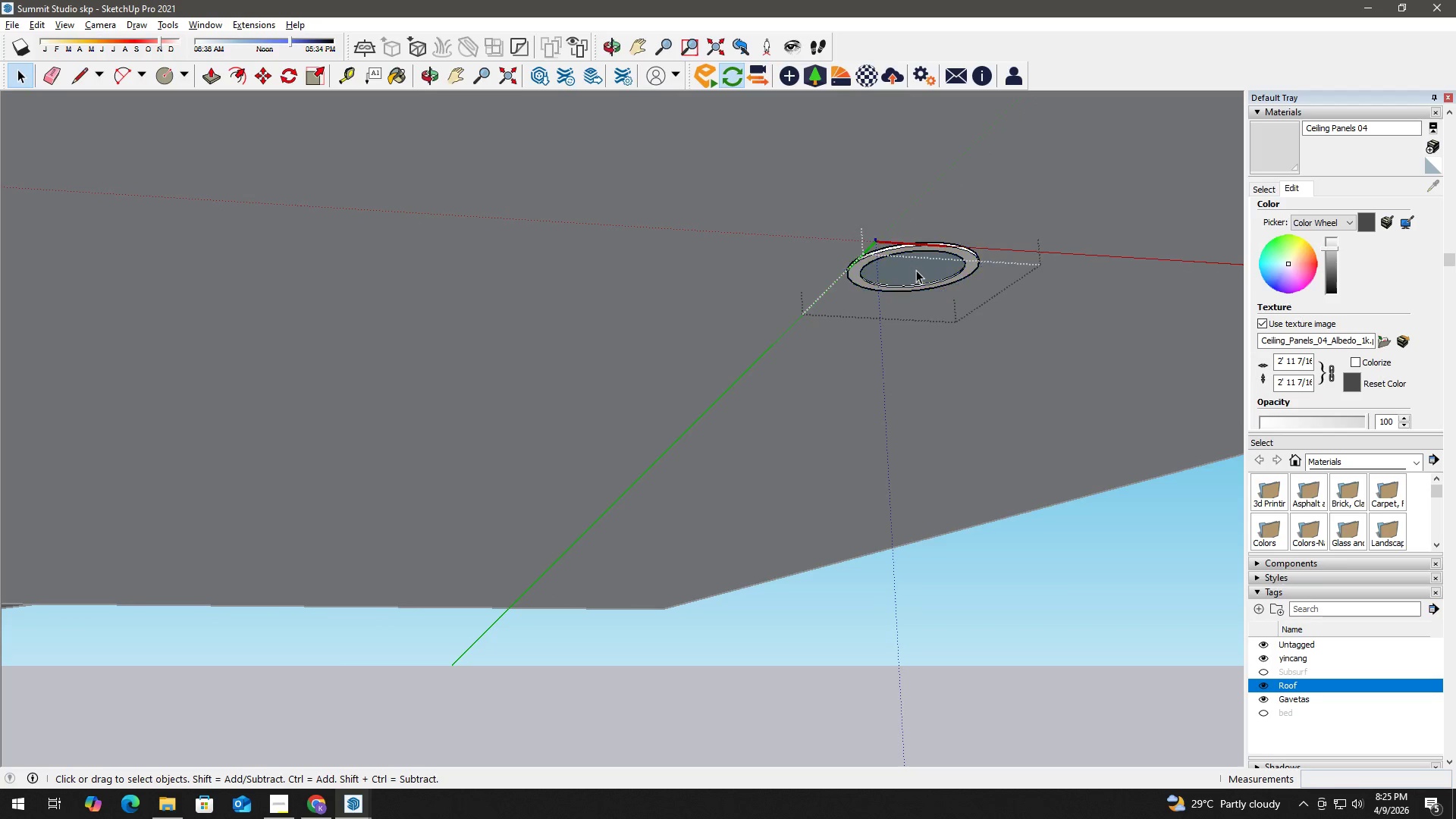 
scroll: coordinate [908, 270], scroll_direction: up, amount: 4.0
 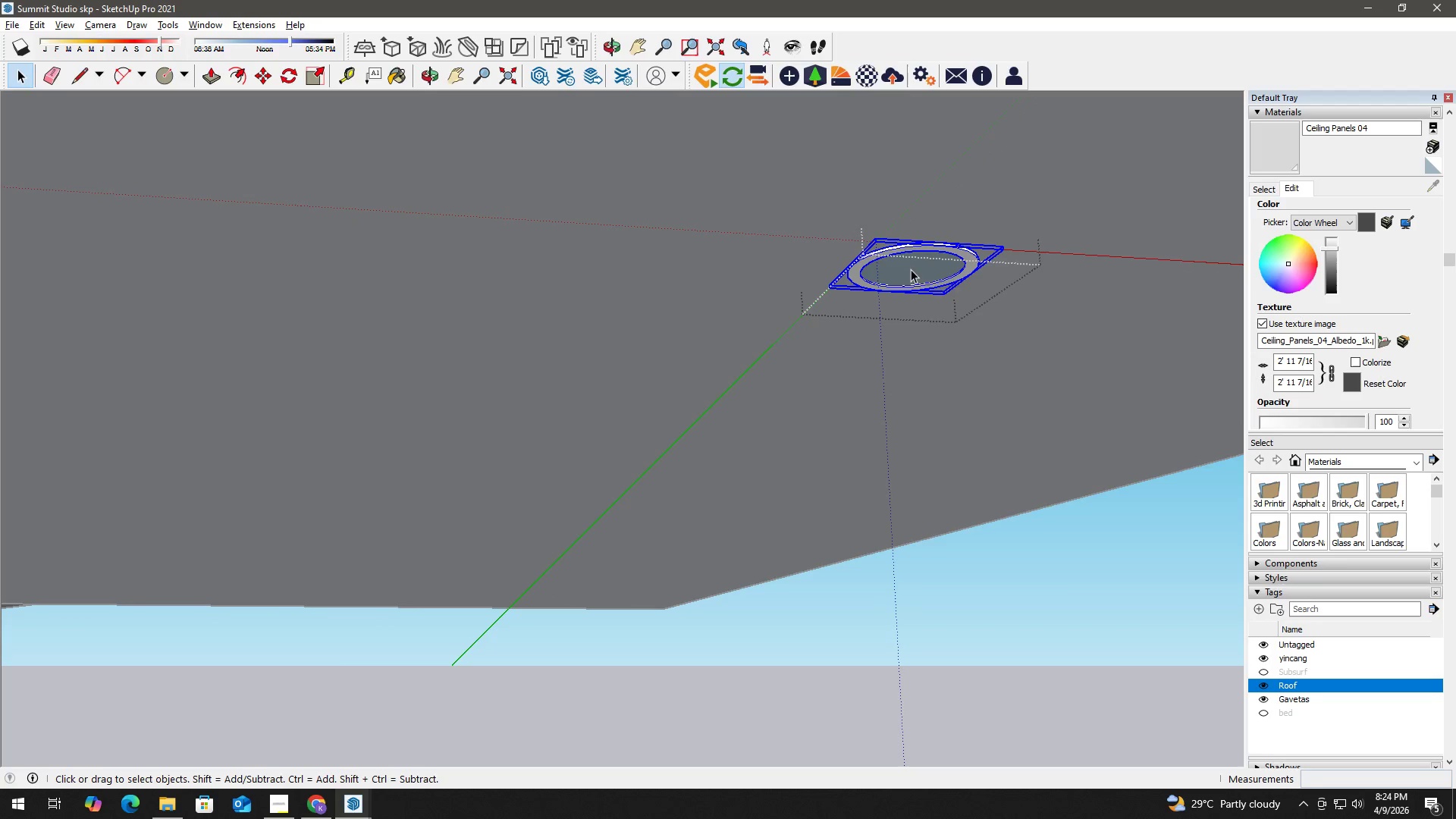 
triple_click([916, 270])
 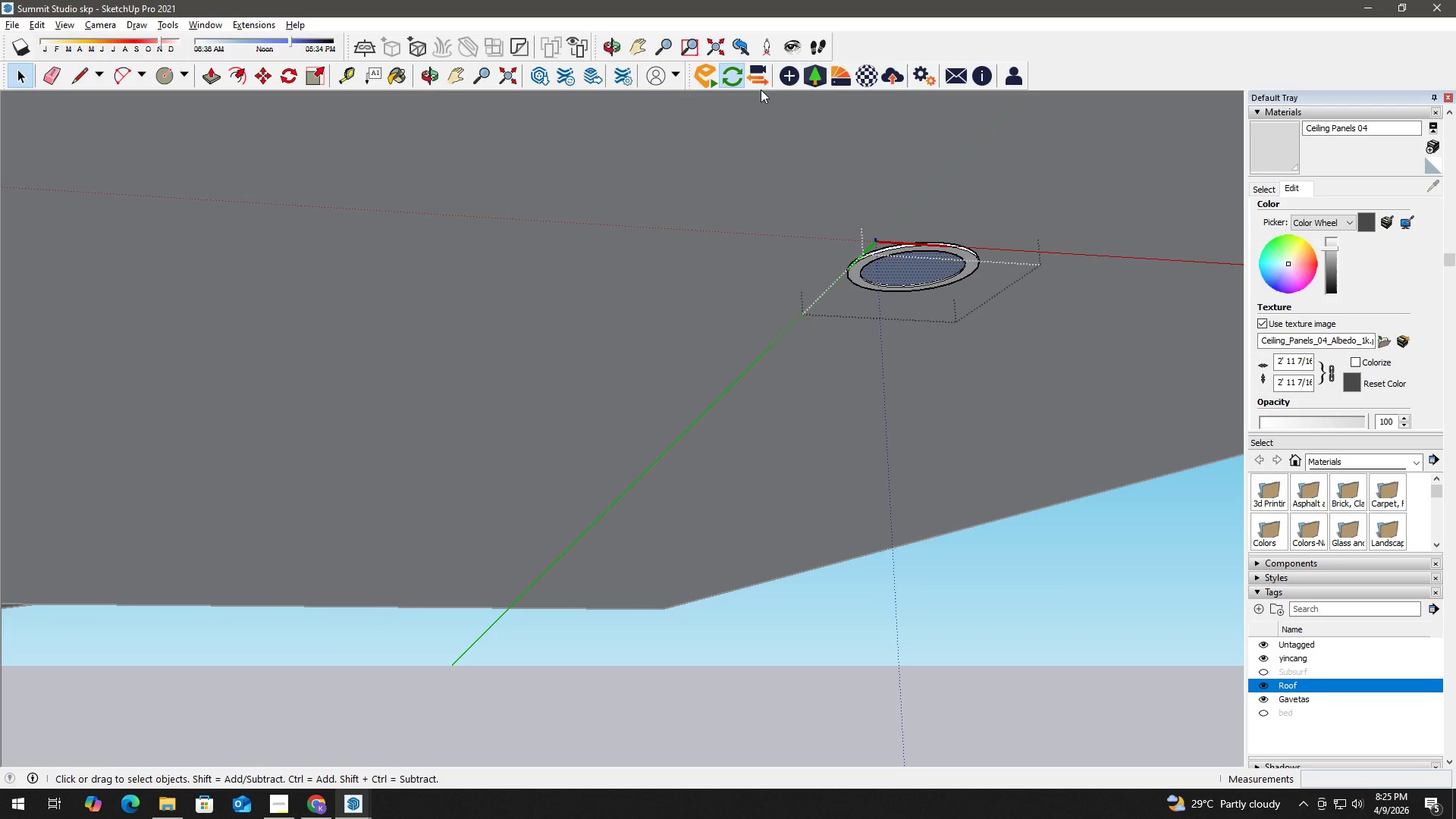 
left_click([786, 78])
 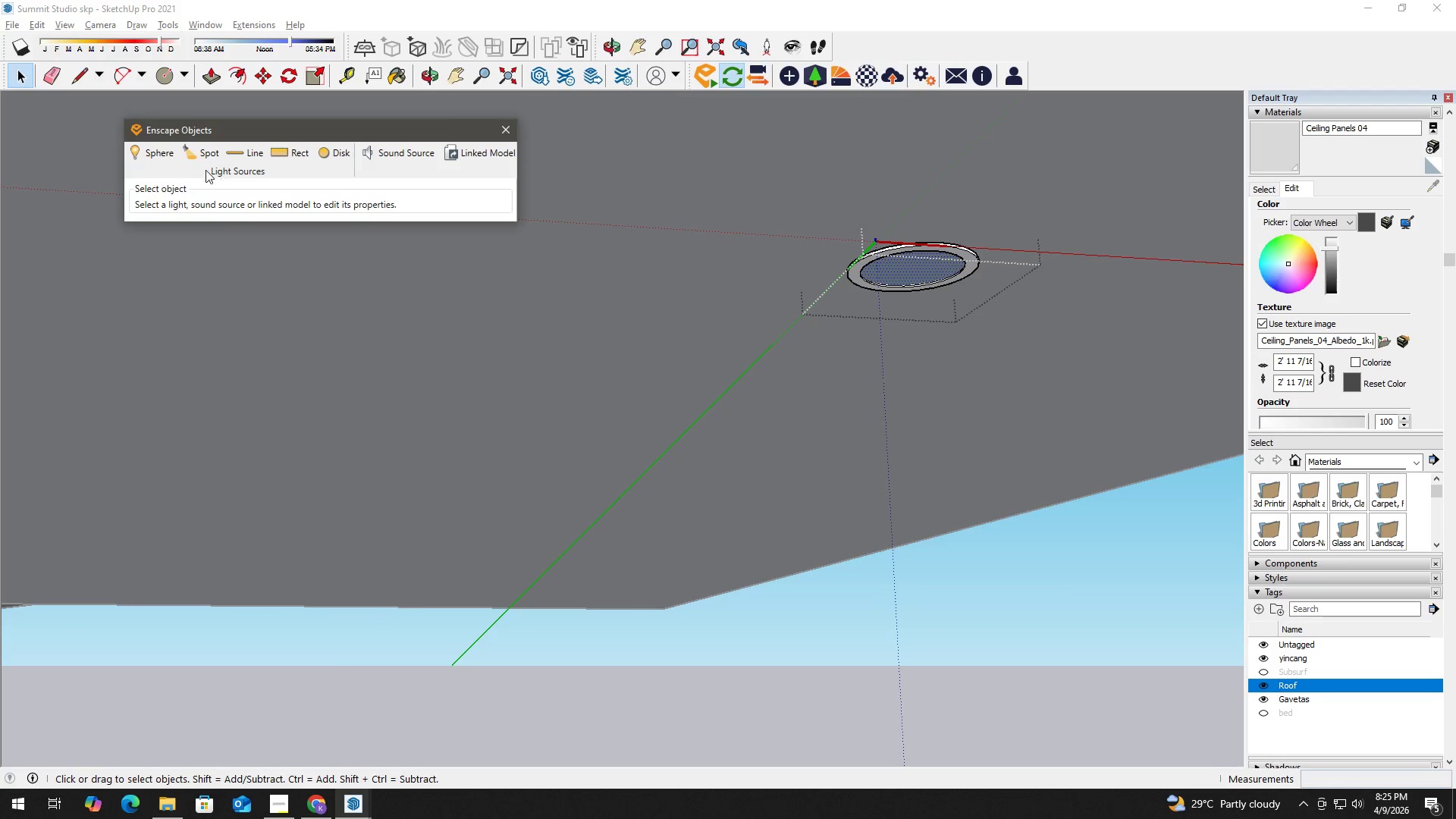 
left_click([195, 155])
 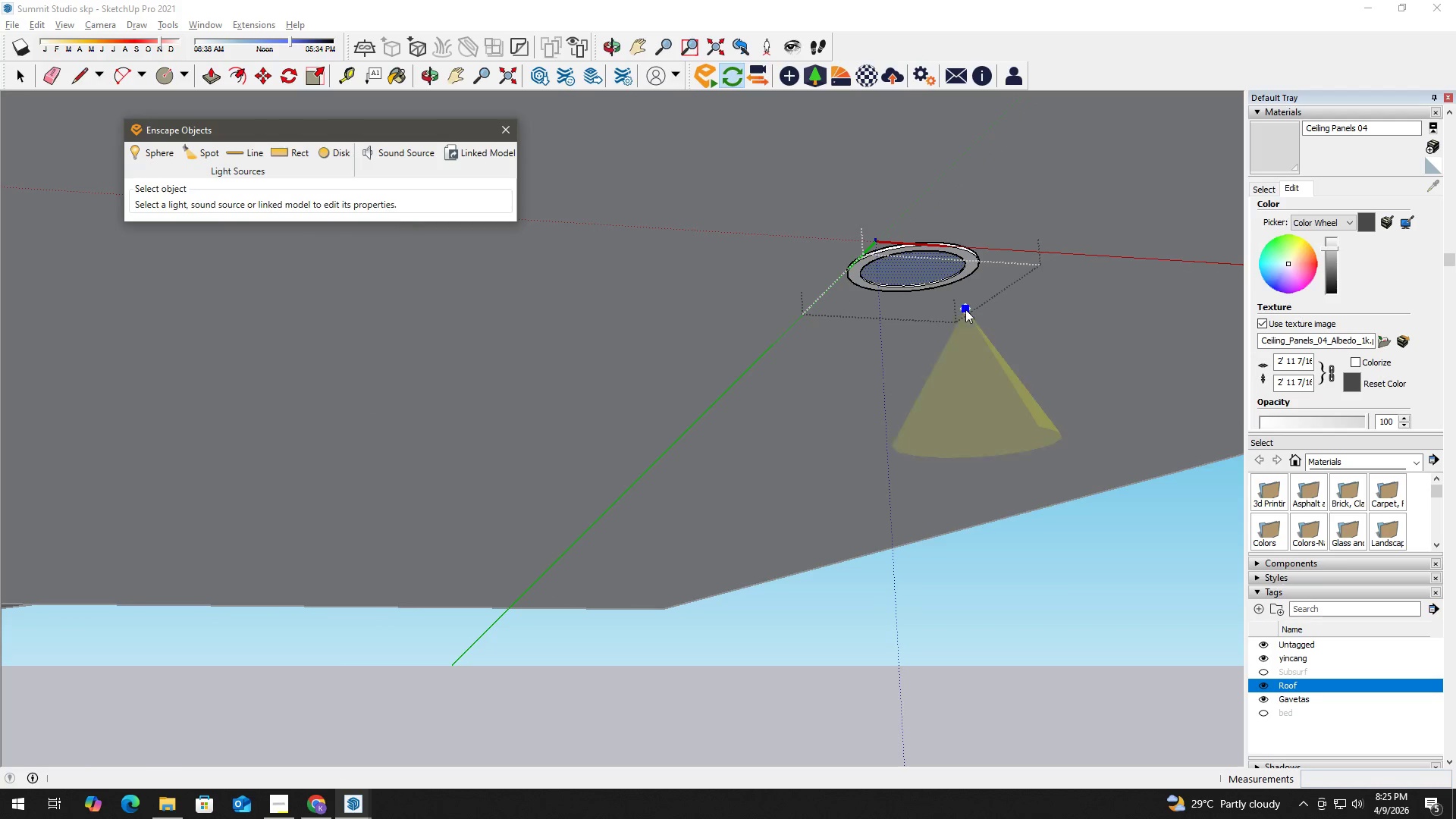 
scroll: coordinate [913, 257], scroll_direction: up, amount: 5.0
 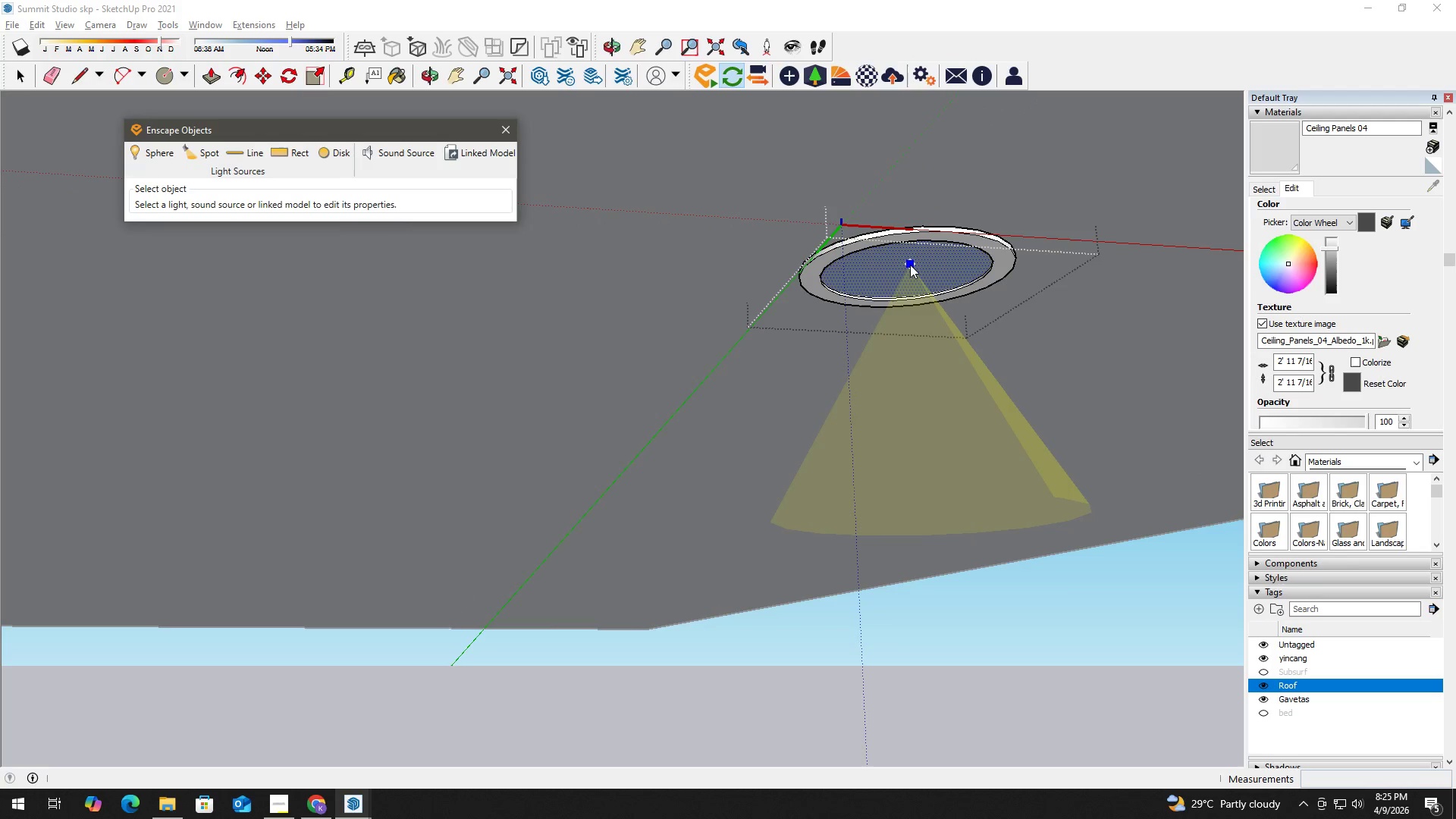 
left_click([908, 265])
 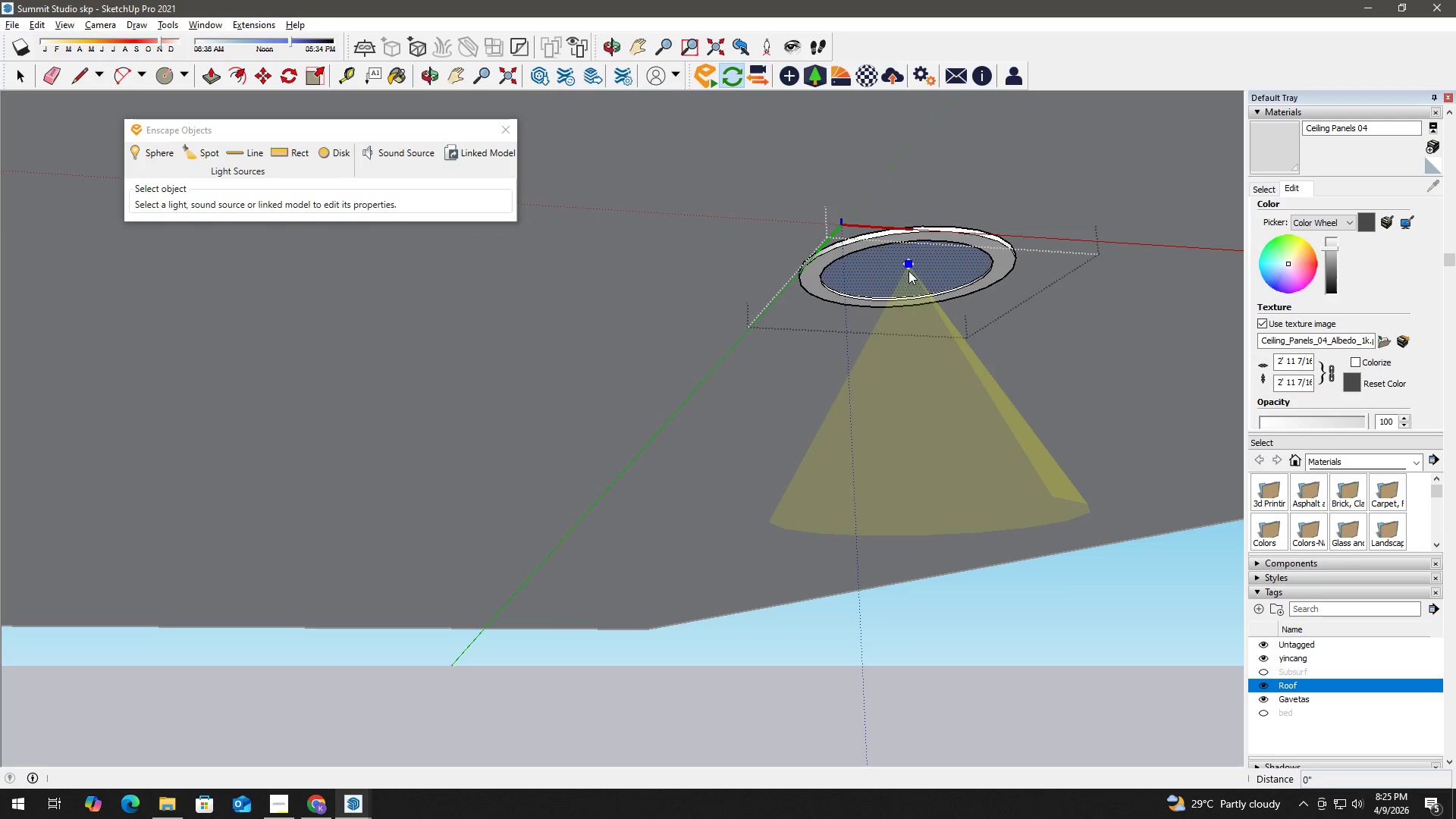 
left_click([910, 267])
 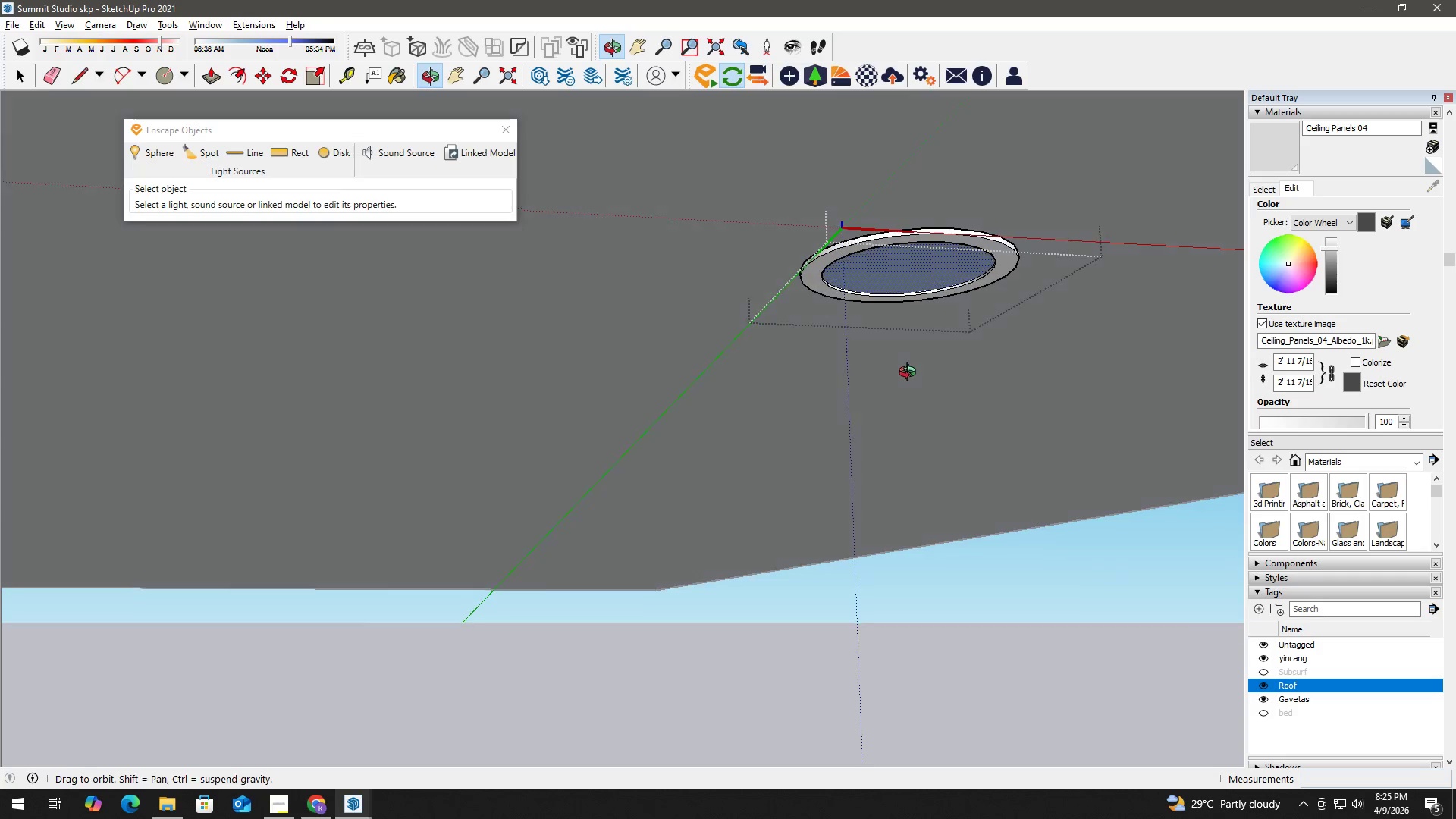 
scroll: coordinate [900, 585], scroll_direction: down, amount: 4.0
 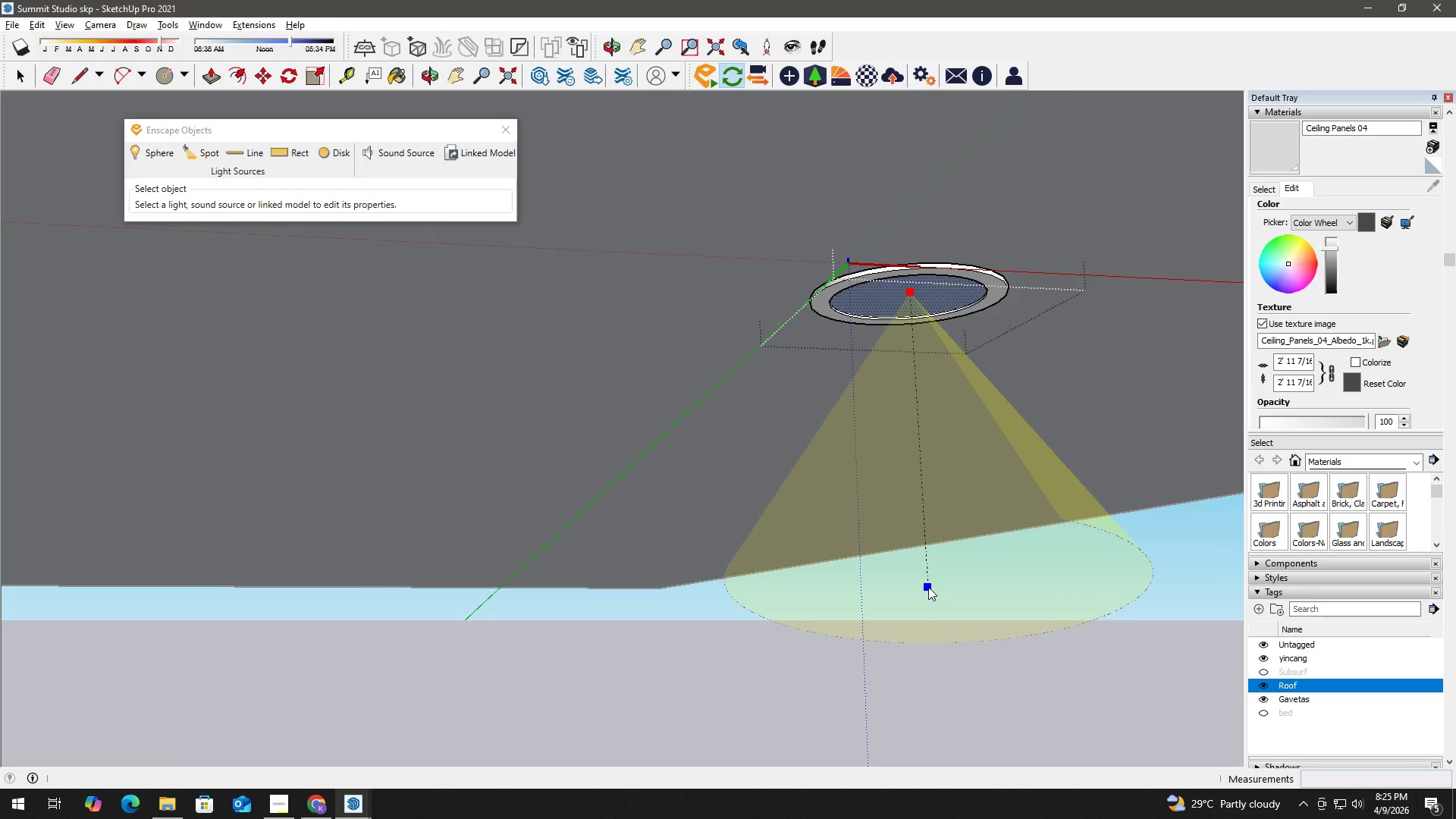 
key(ArrowUp)
 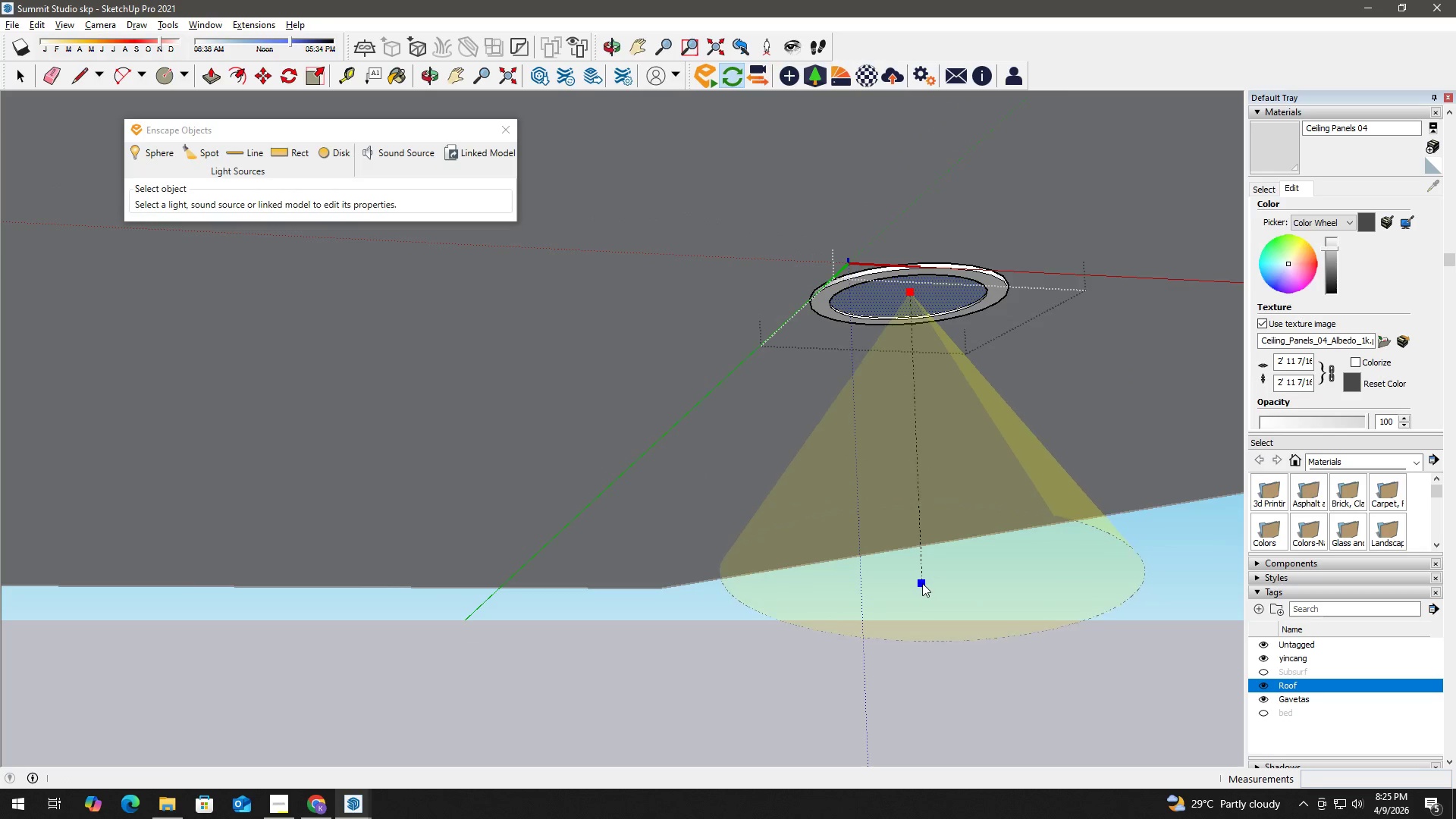 
key(ArrowDown)
 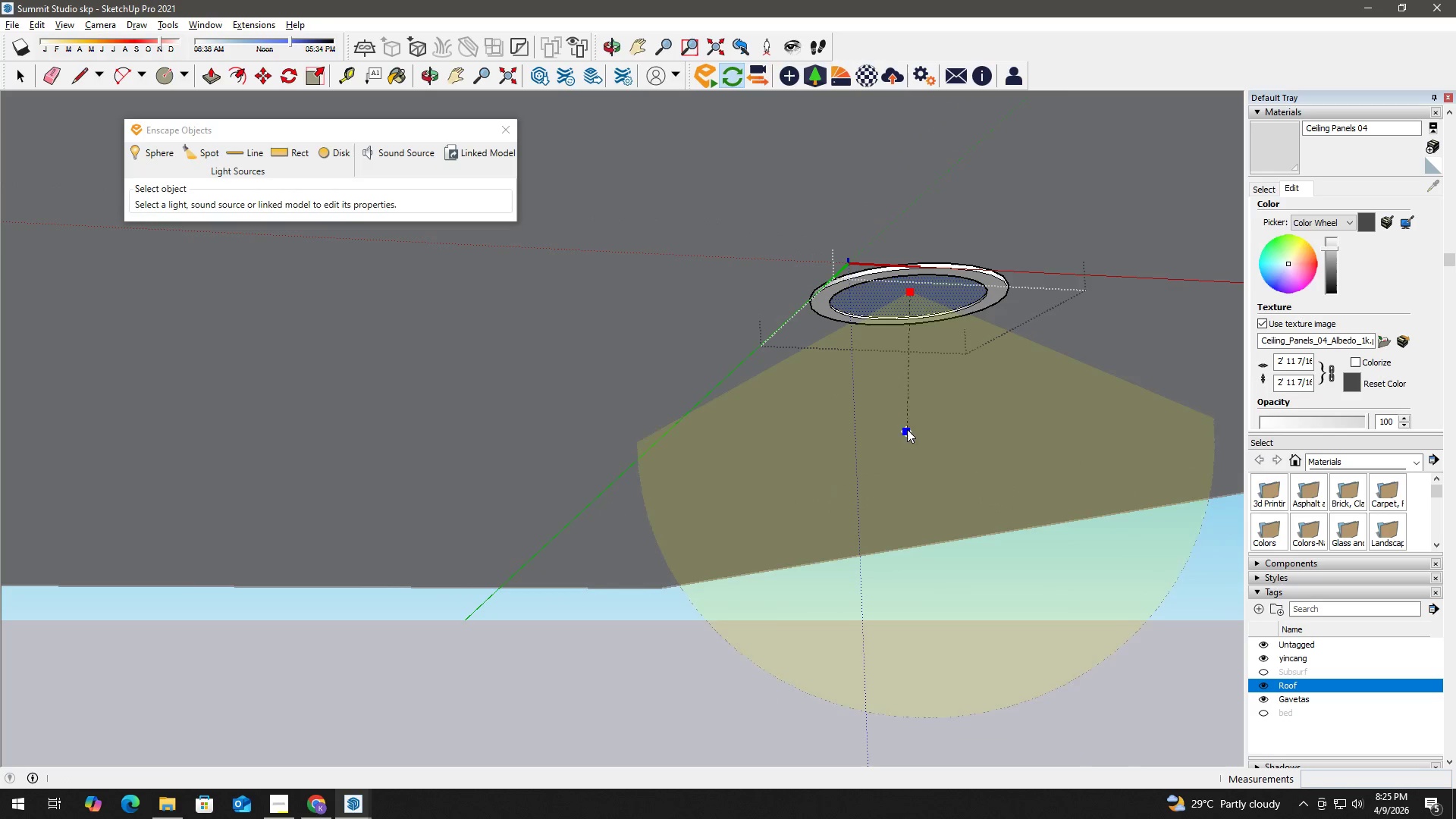 
key(Space)
 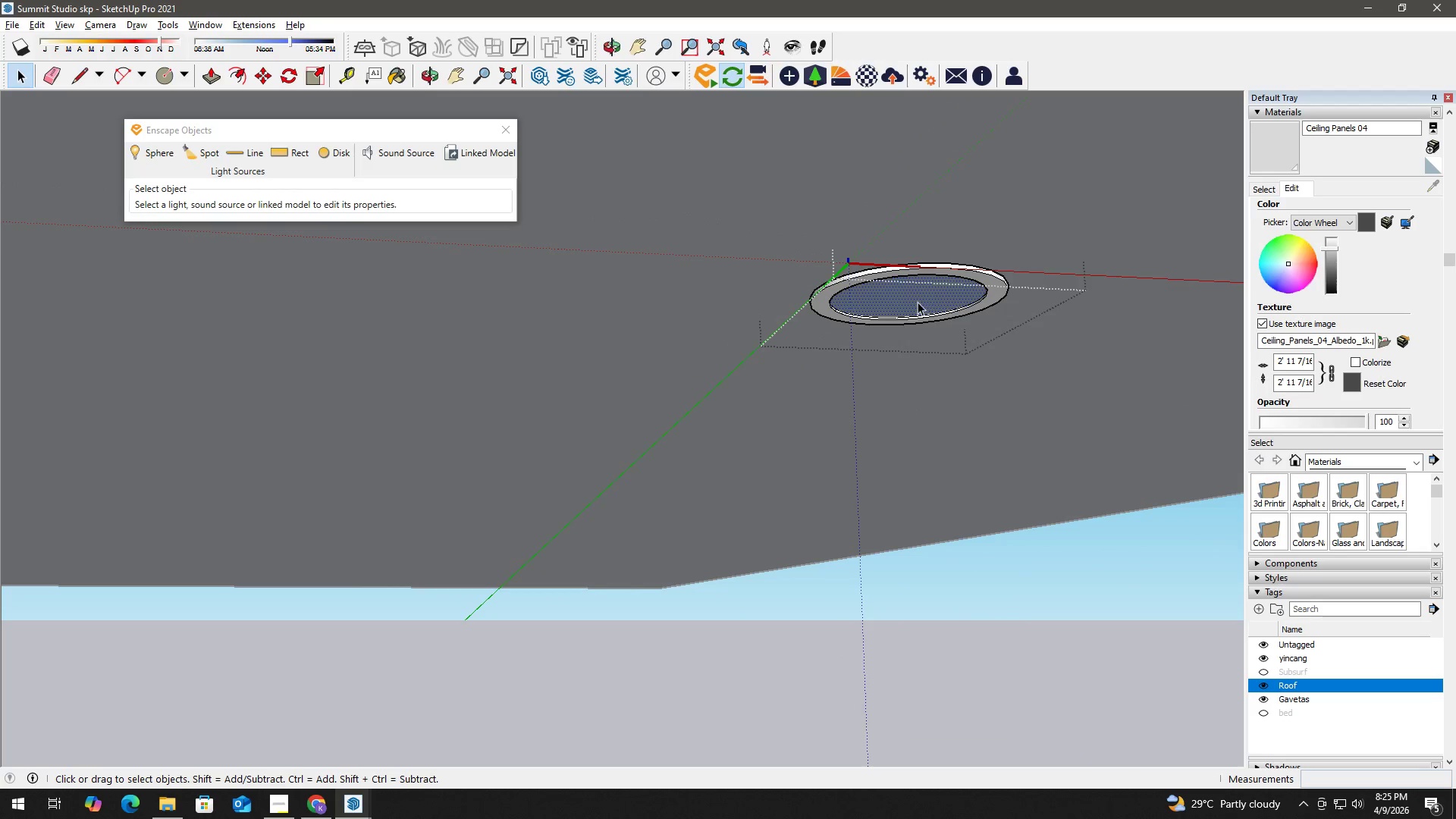 
key(L)
 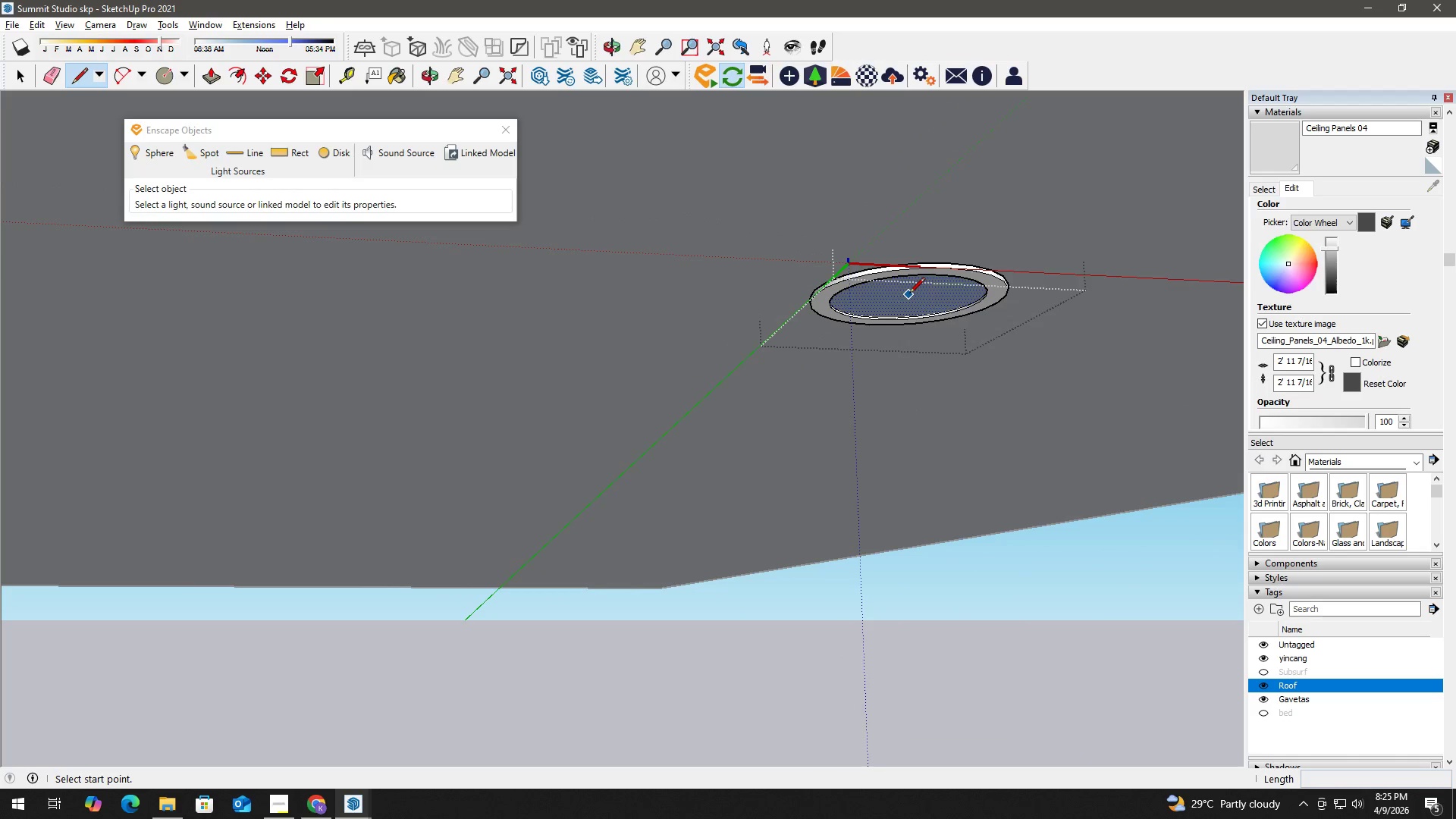 
key(Space)
 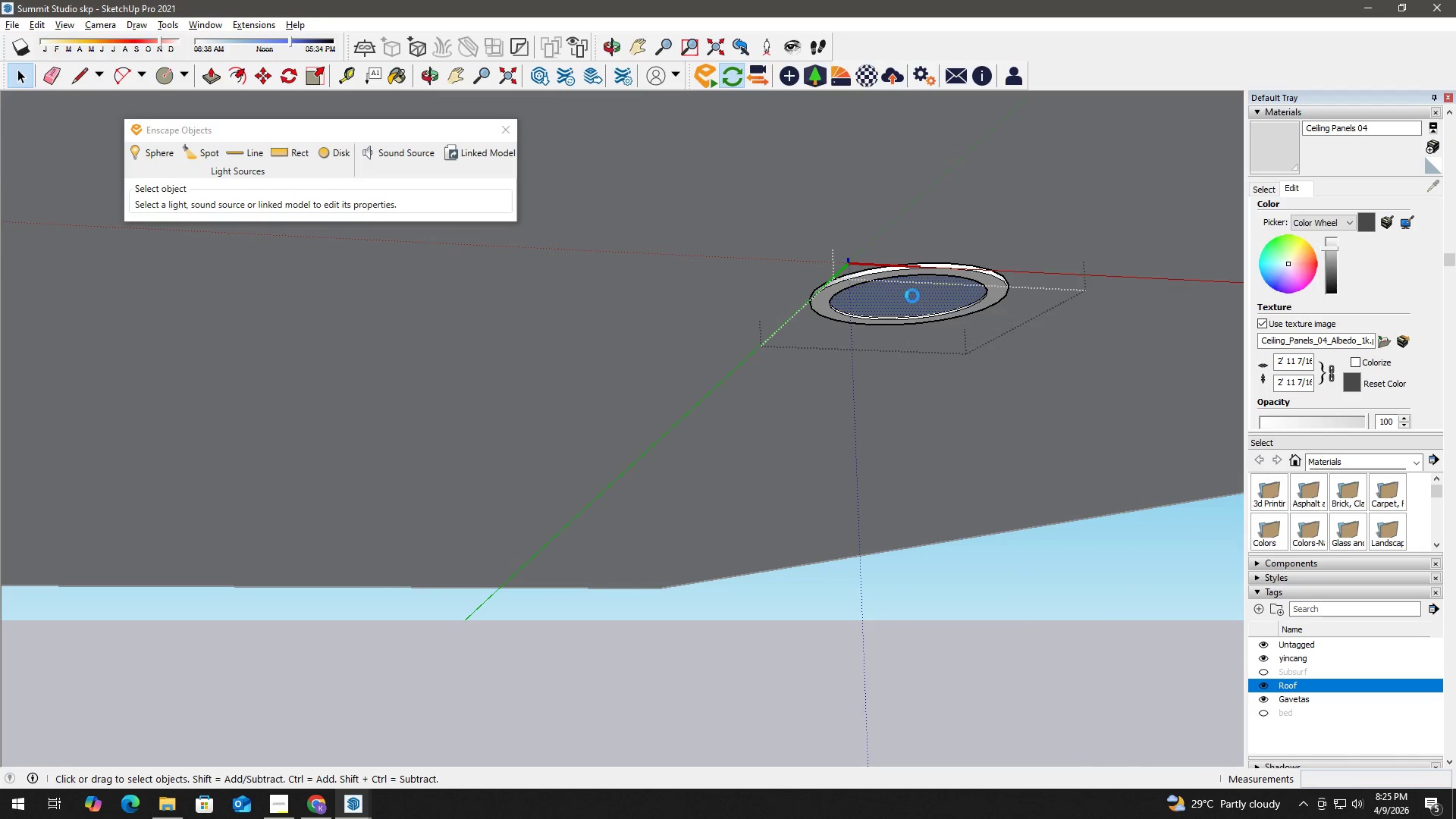 
key(Escape)
 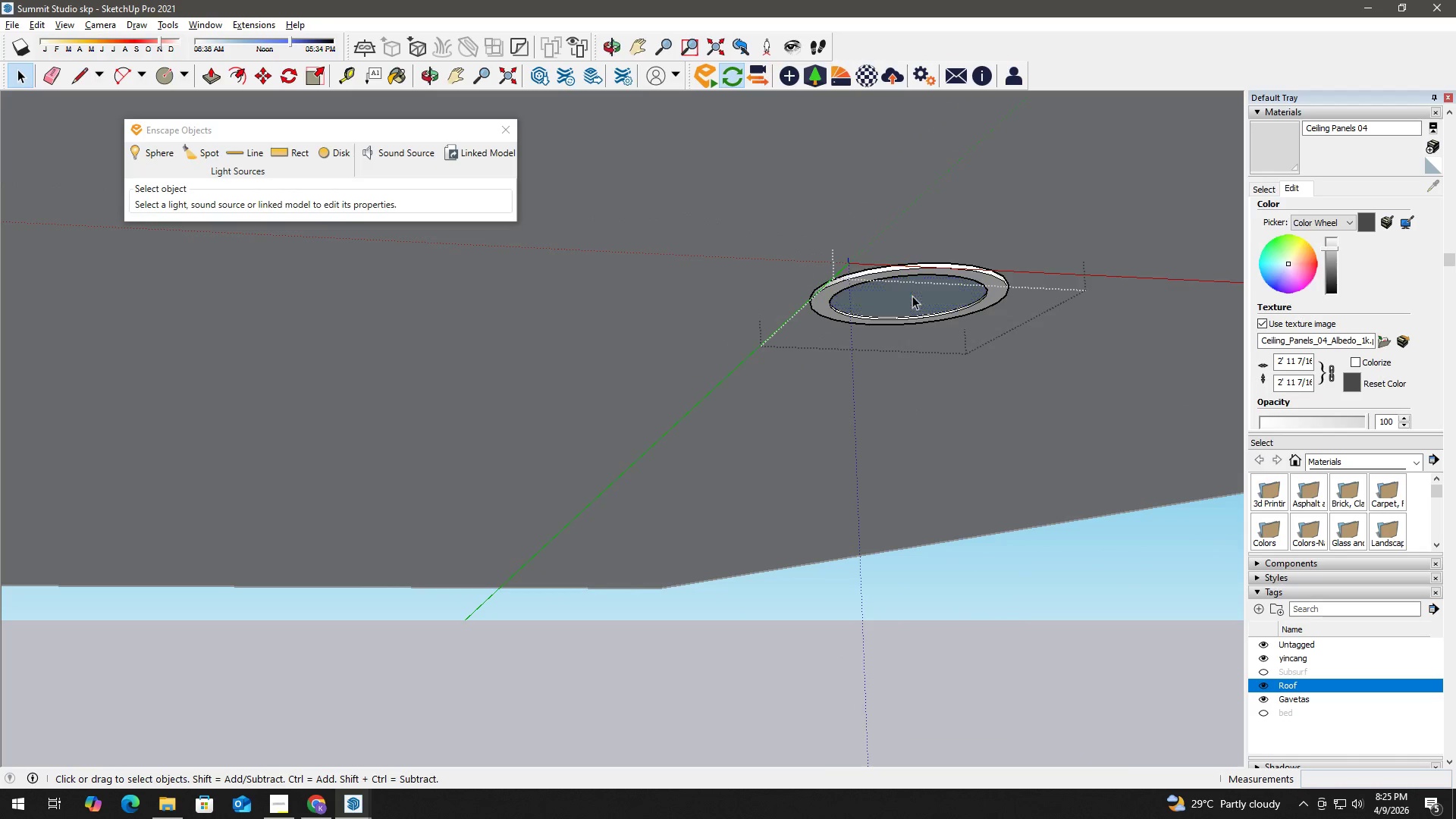 
key(Escape)
 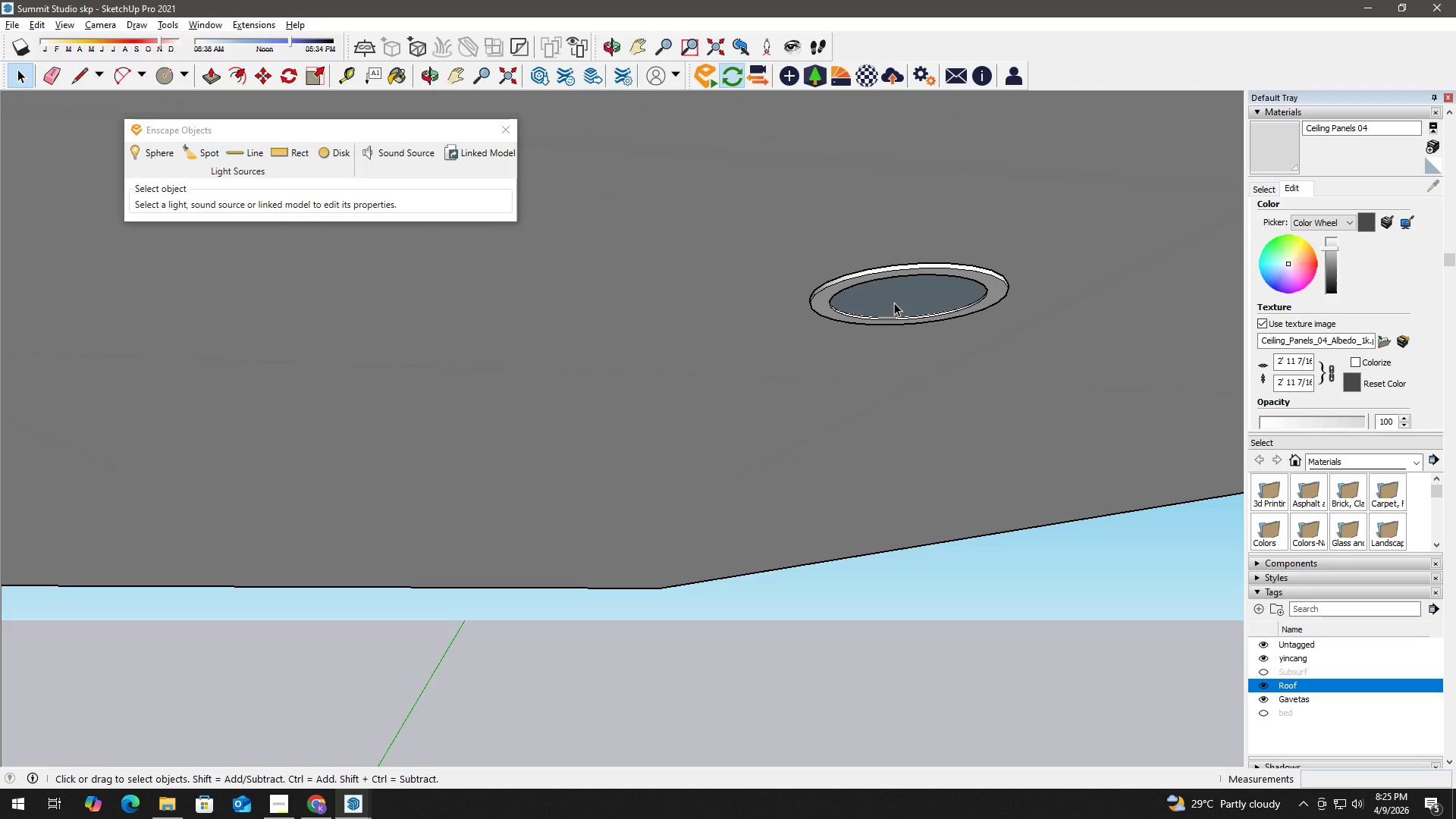 
key(Space)
 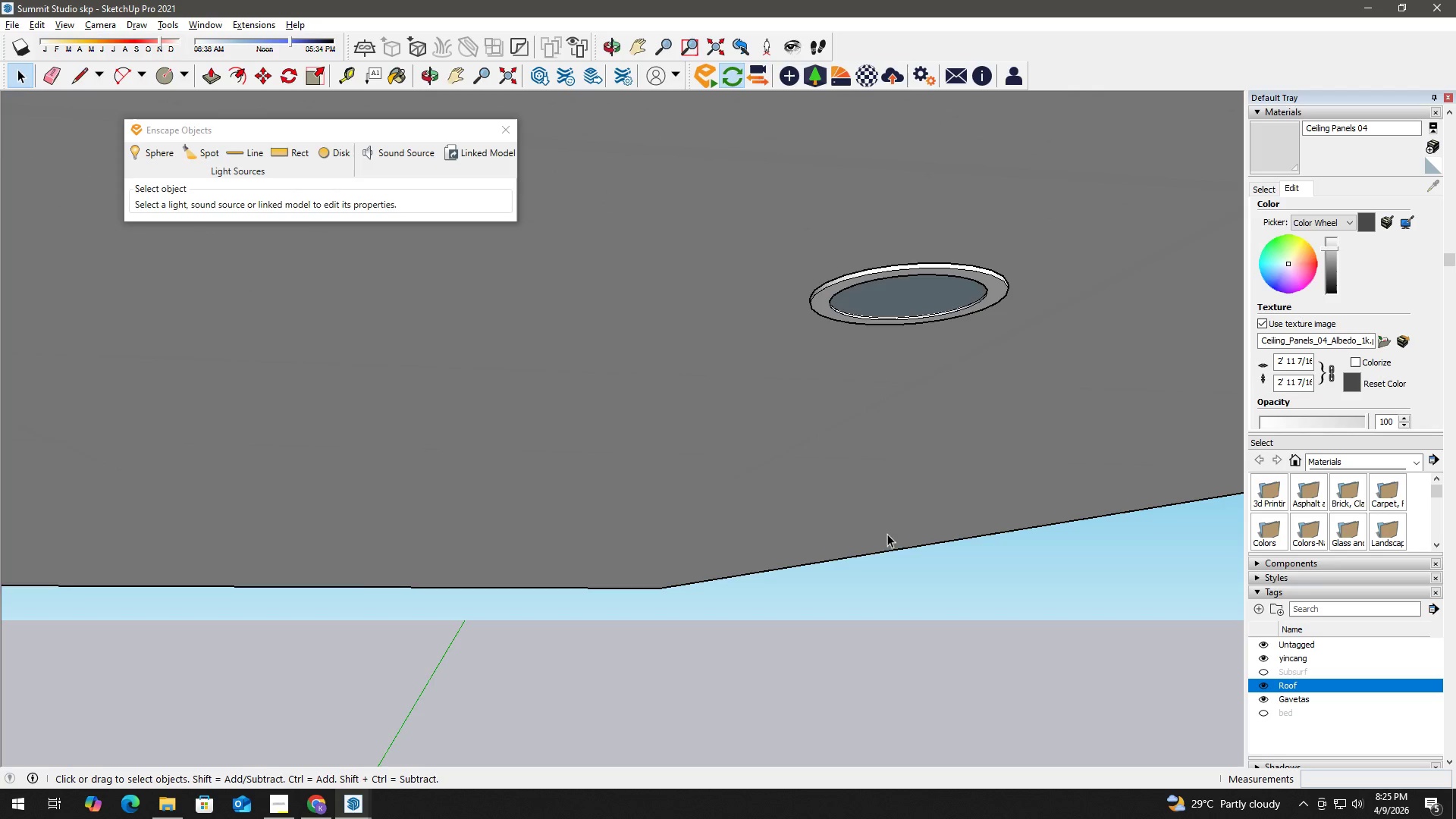 
key(H)
 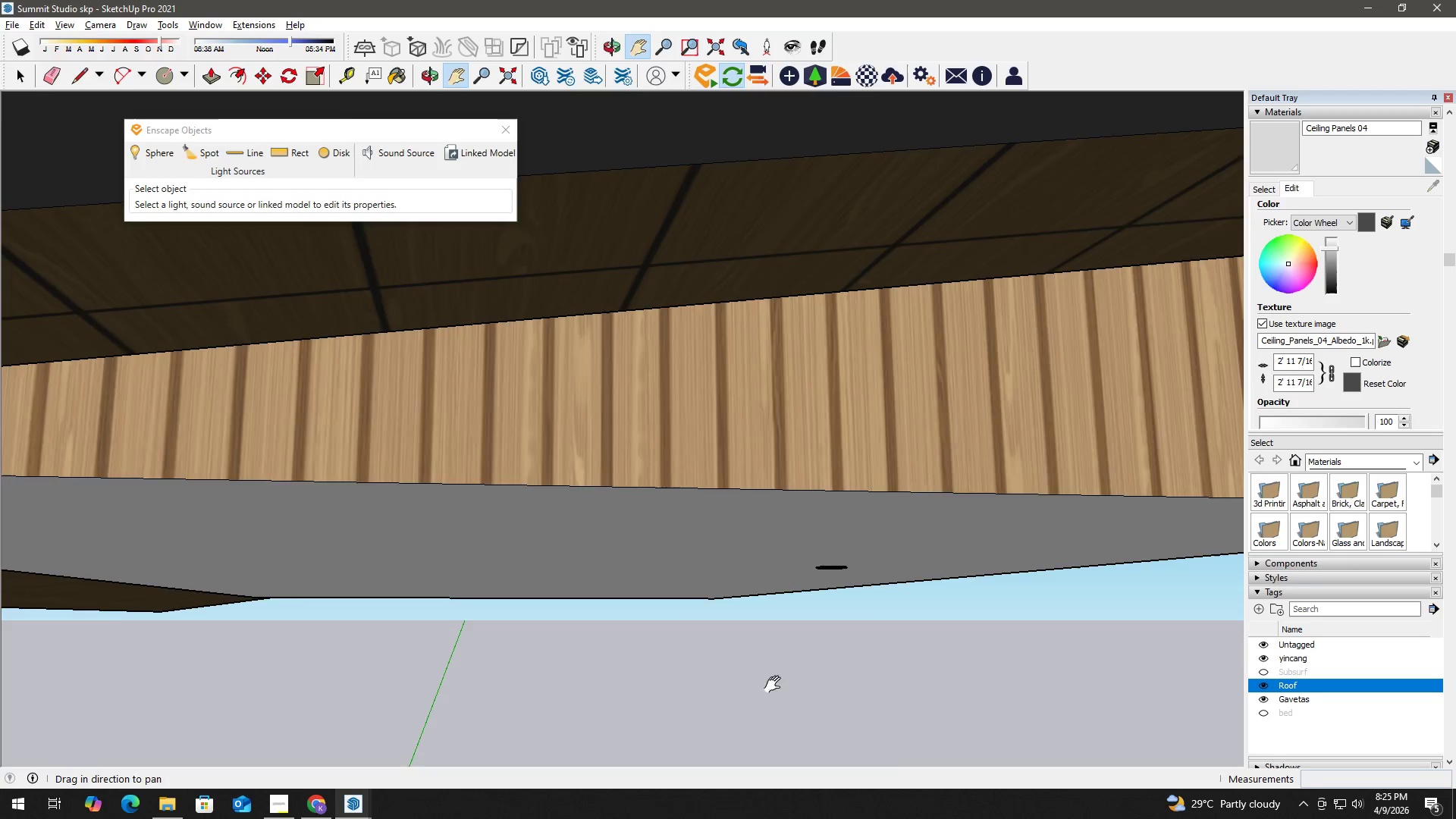 
left_click_drag(start_coordinate=[776, 687], to_coordinate=[781, 346])
 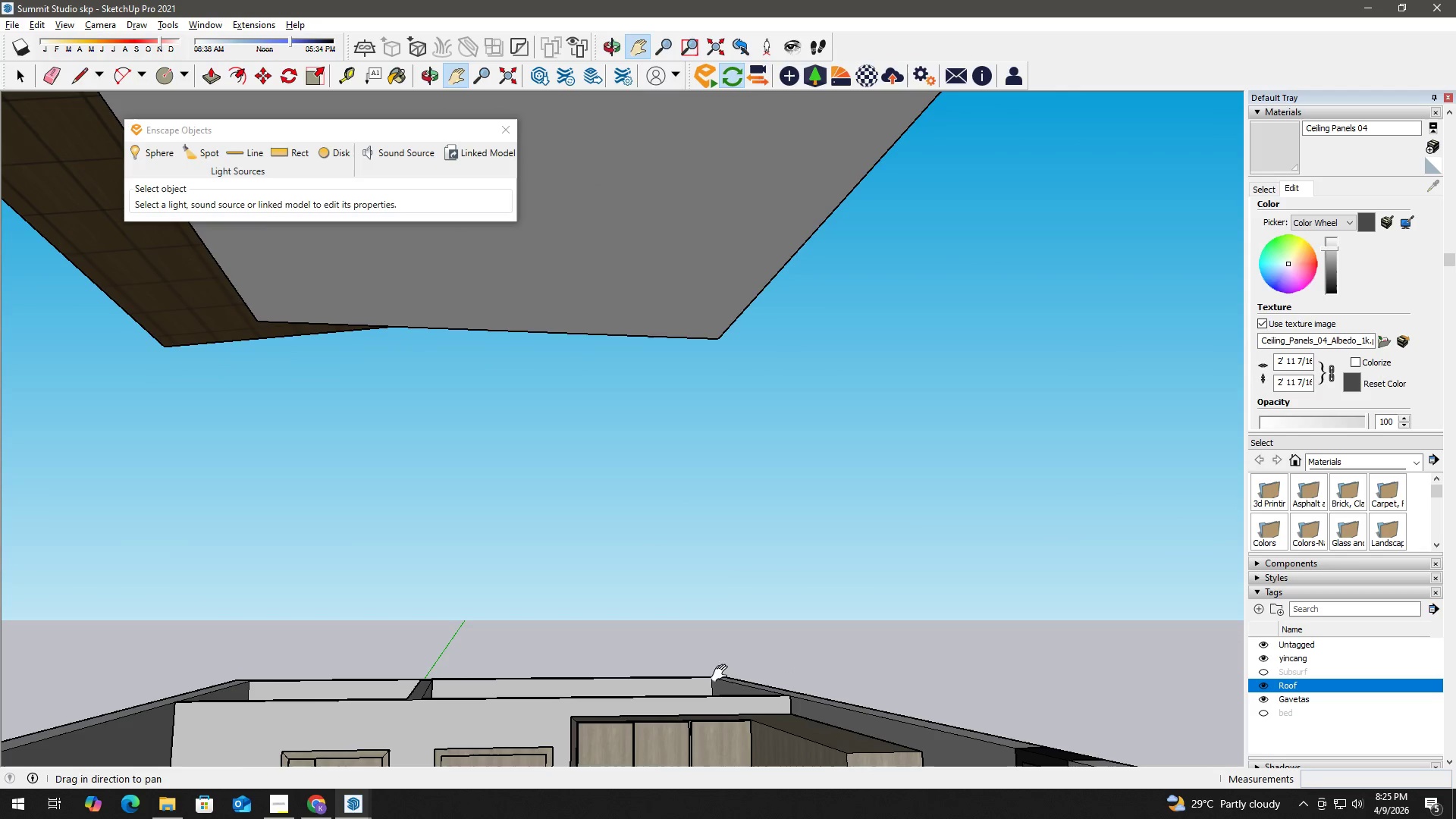 
scroll: coordinate [789, 655], scroll_direction: down, amount: 7.0
 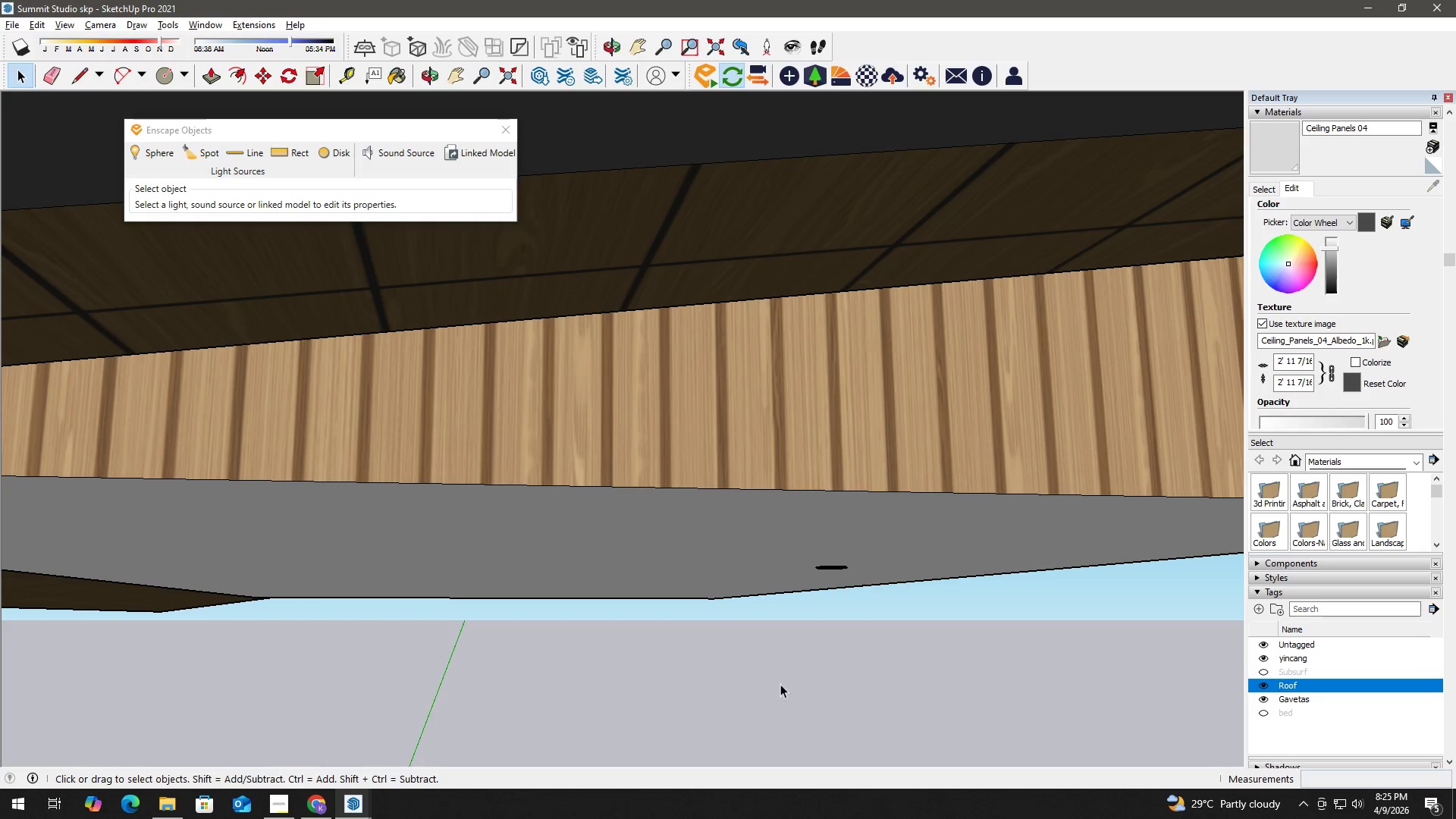 
key(T)
 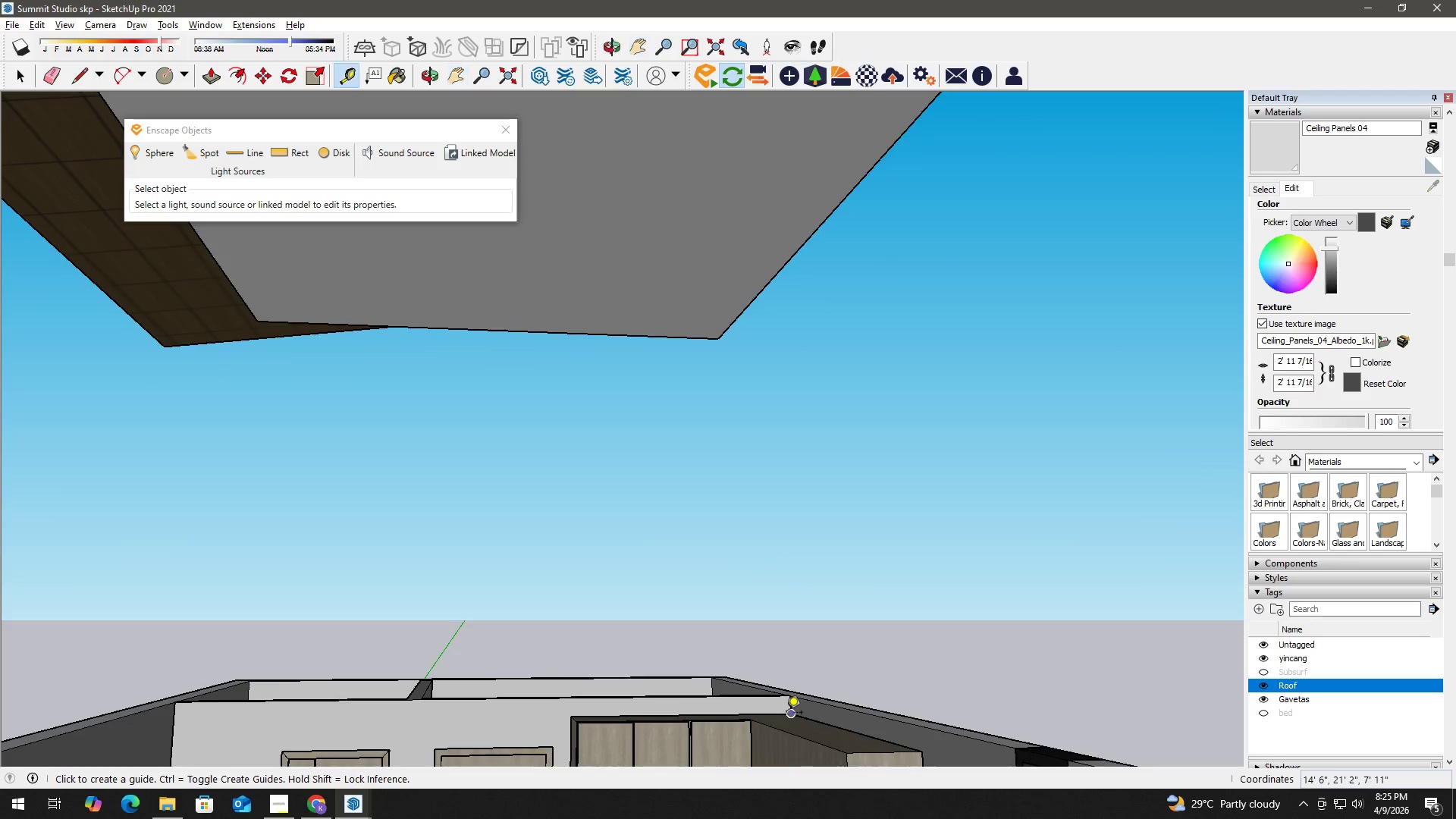 
scroll: coordinate [787, 714], scroll_direction: up, amount: 3.0
 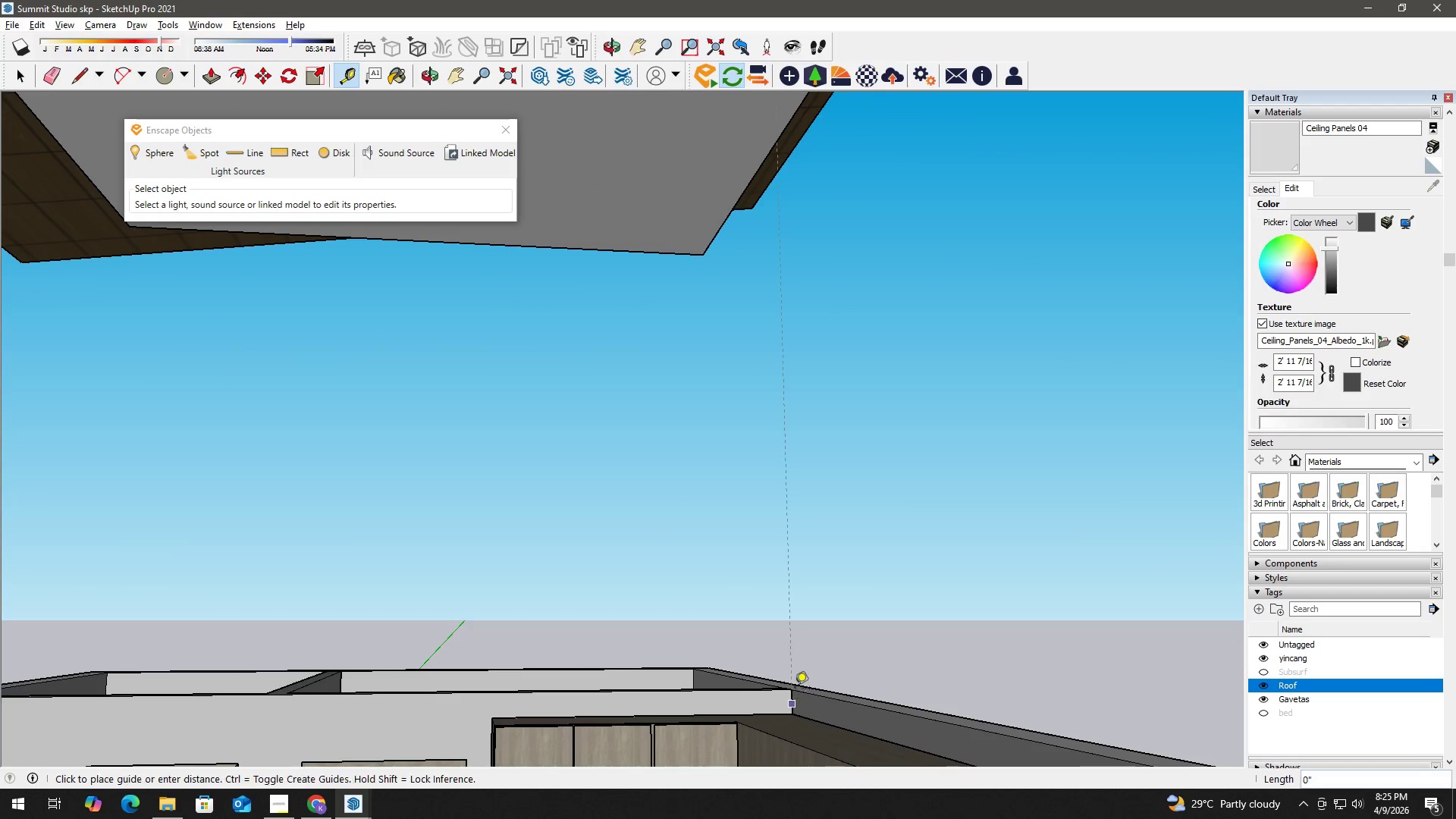 
hold_key(key=ShiftLeft, duration=0.72)
scroll: coordinate [763, 361], scroll_direction: down, amount: 3.0
 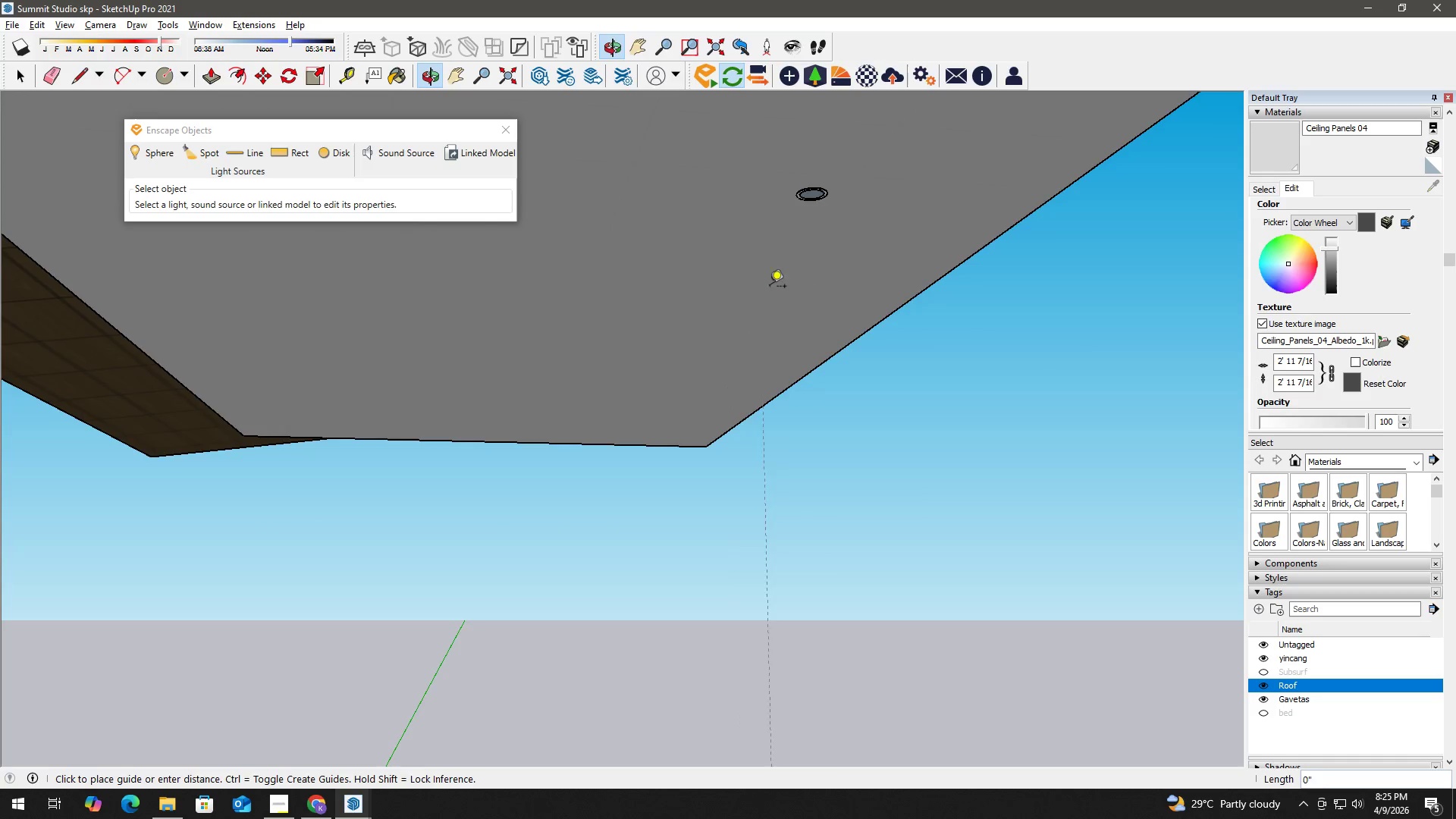 
scroll: coordinate [817, 181], scroll_direction: up, amount: 15.0
 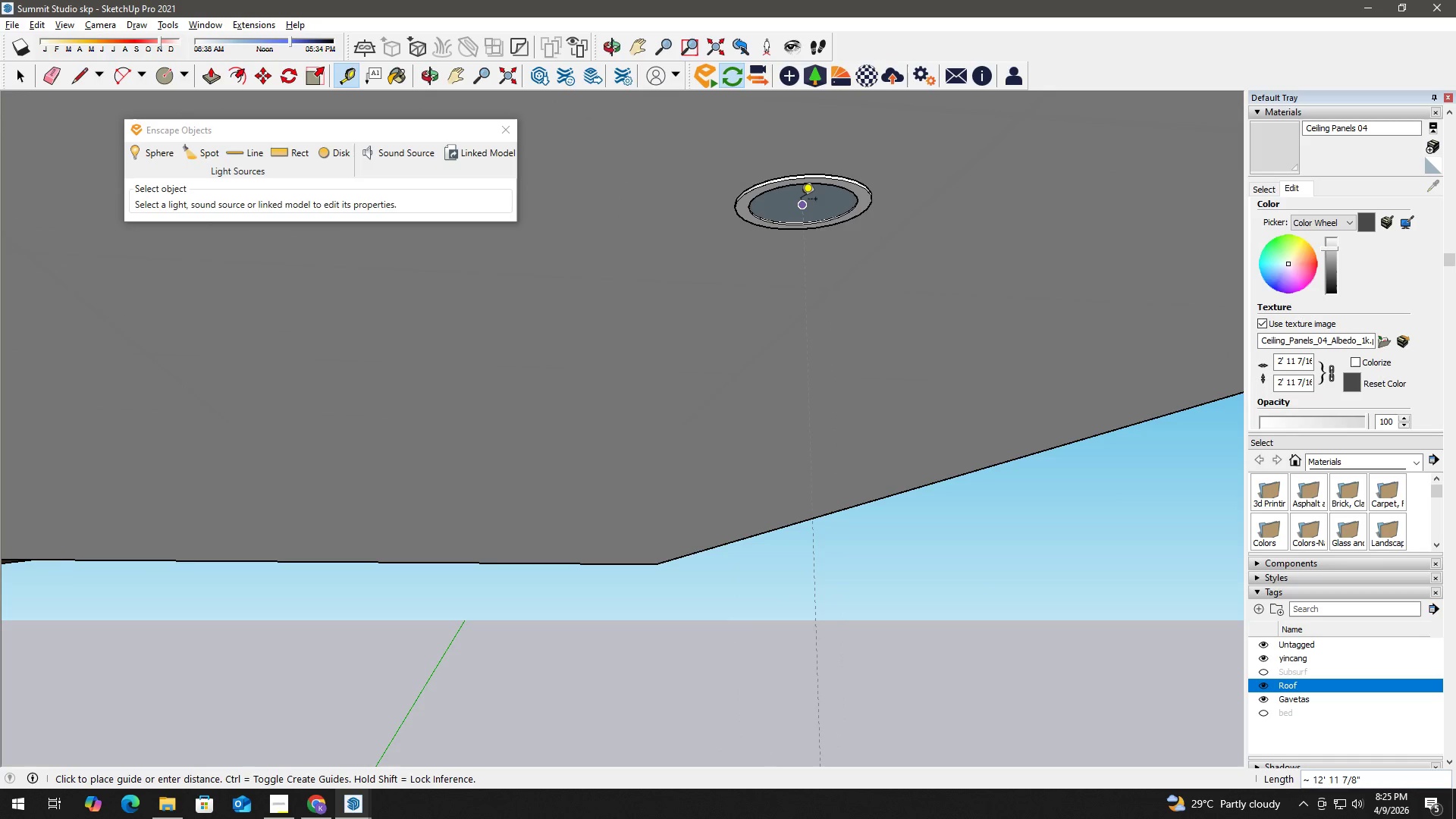 
left_click([801, 200])
 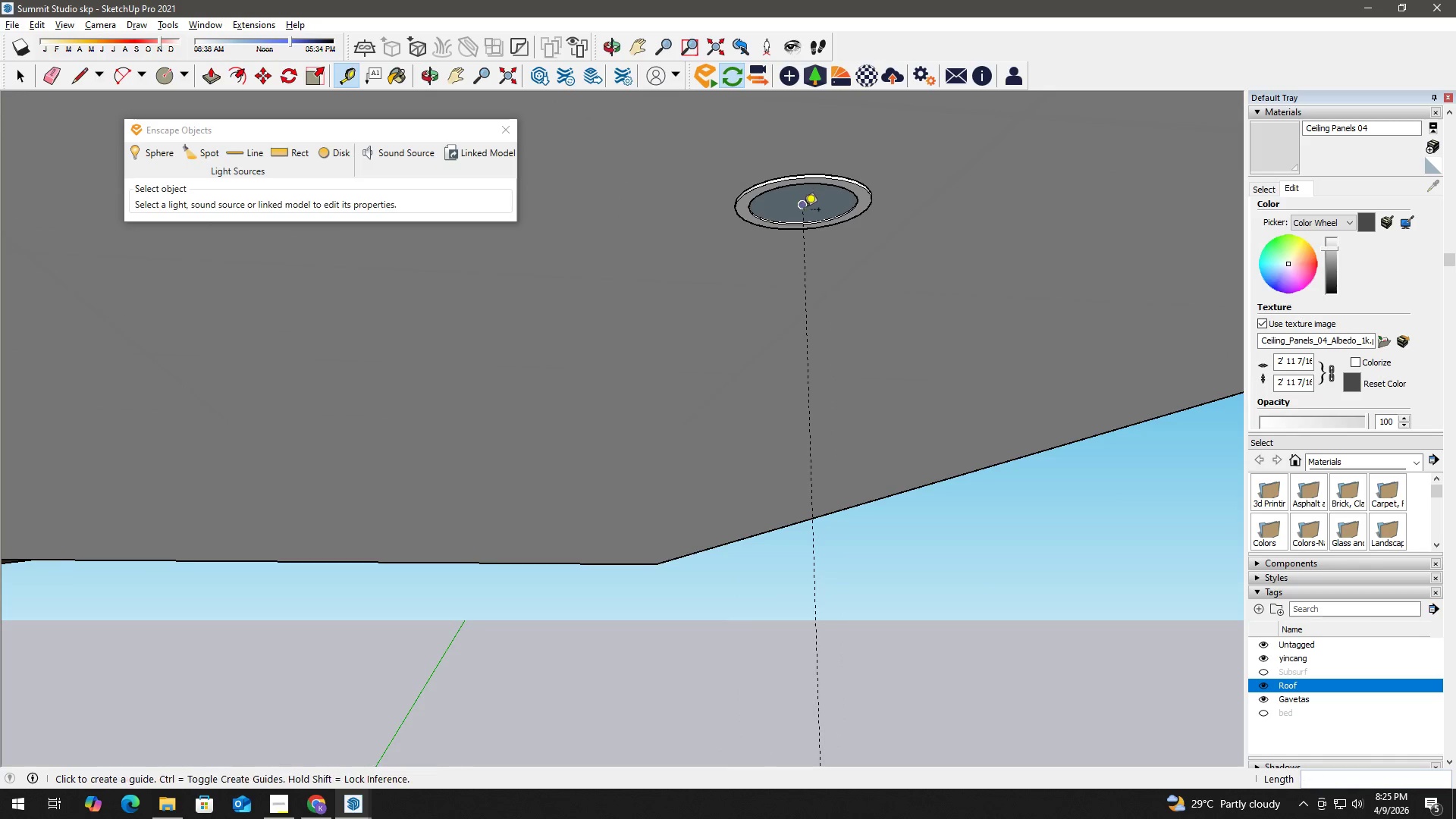 
key(Space)
 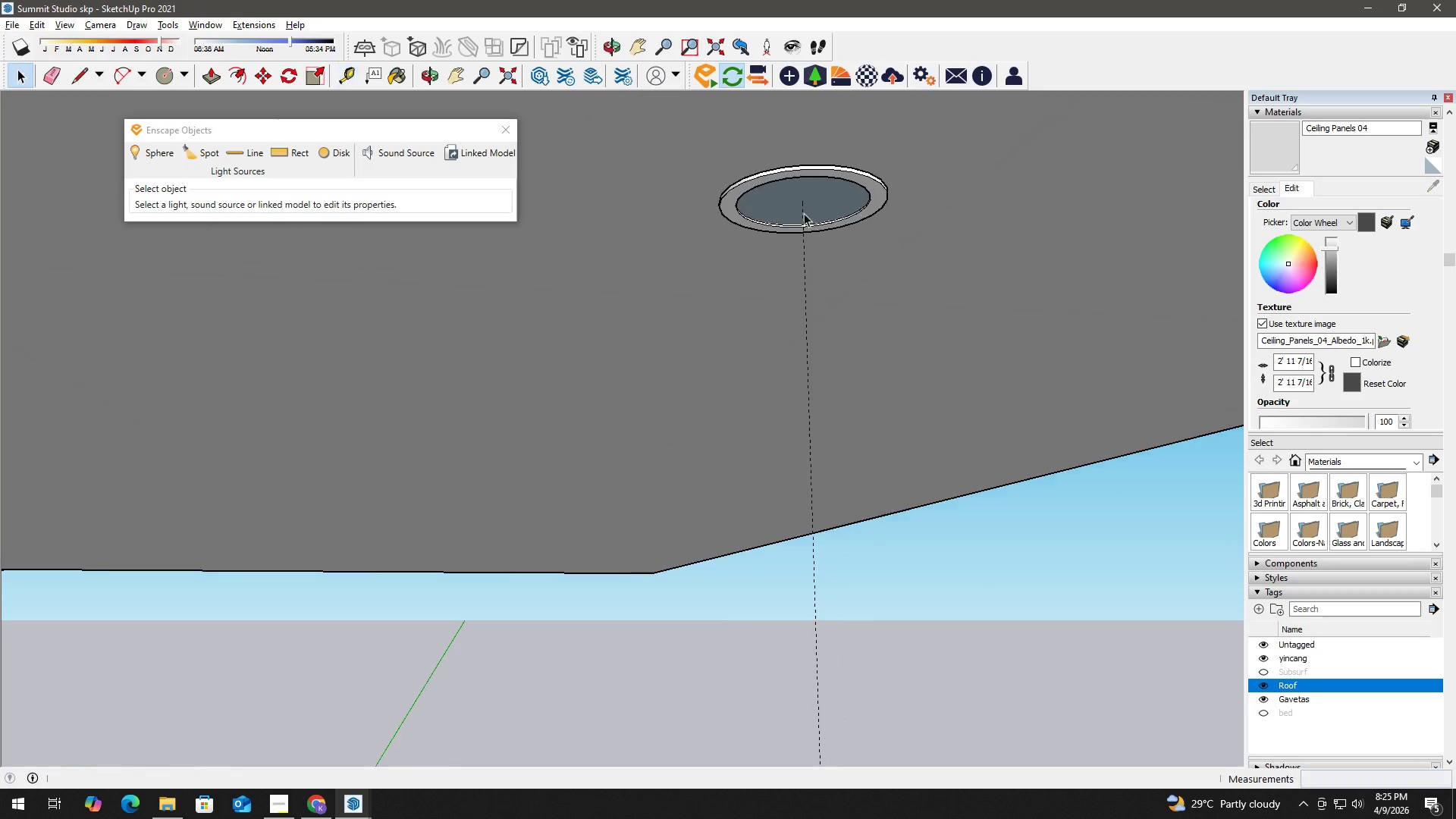 
scroll: coordinate [812, 202], scroll_direction: up, amount: 7.0
 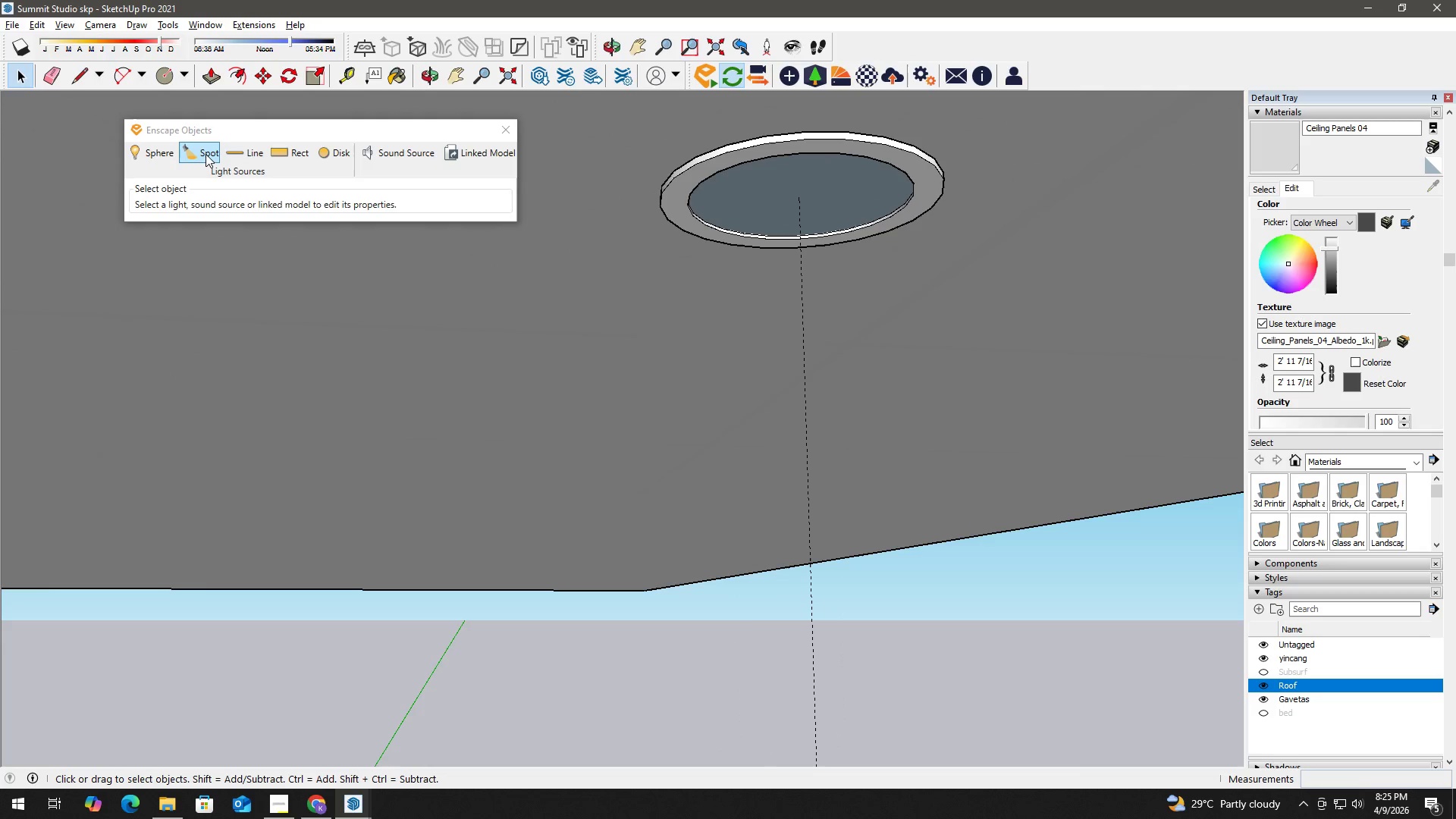 
left_click([200, 154])
 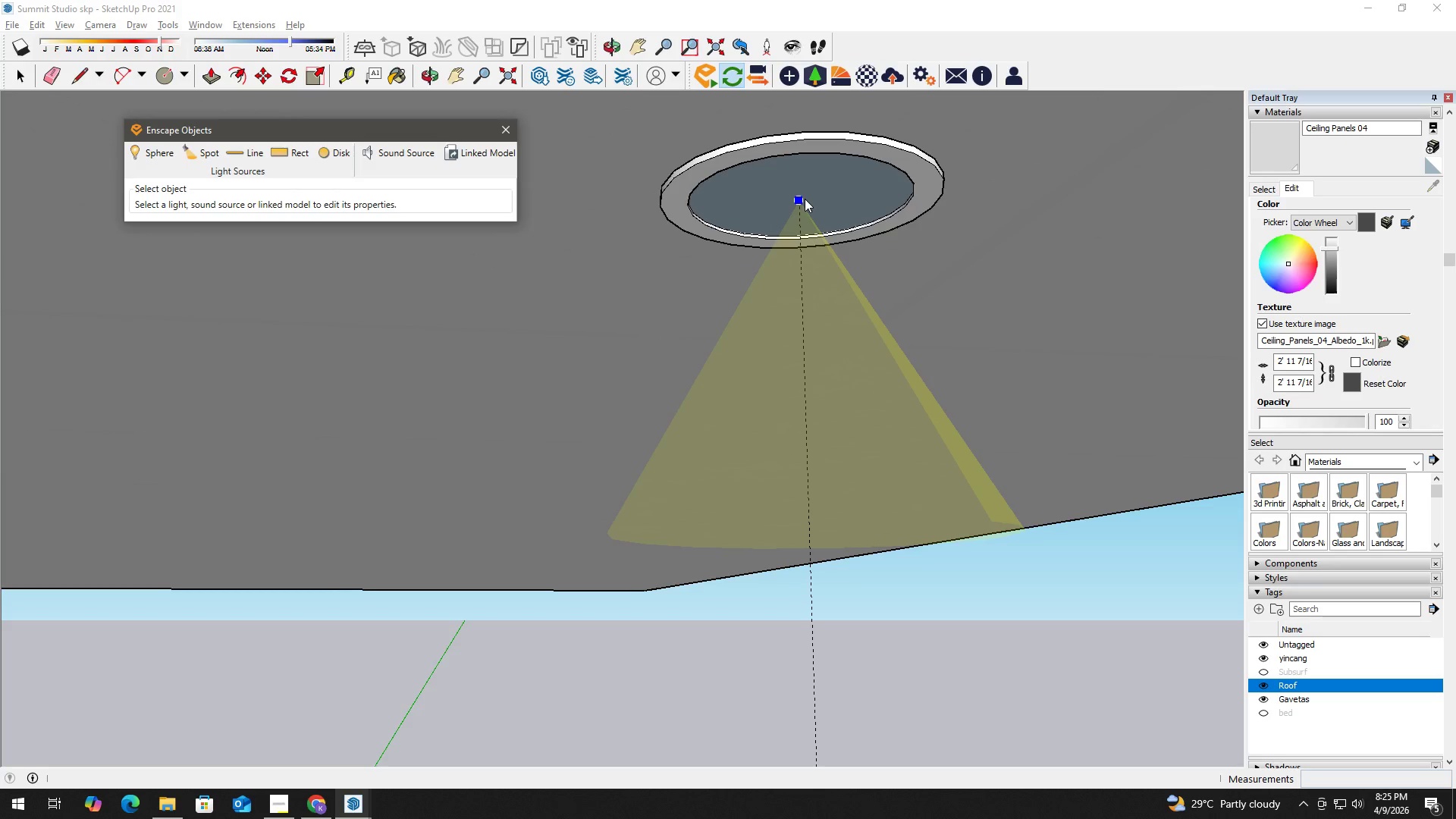 
left_click([799, 196])
 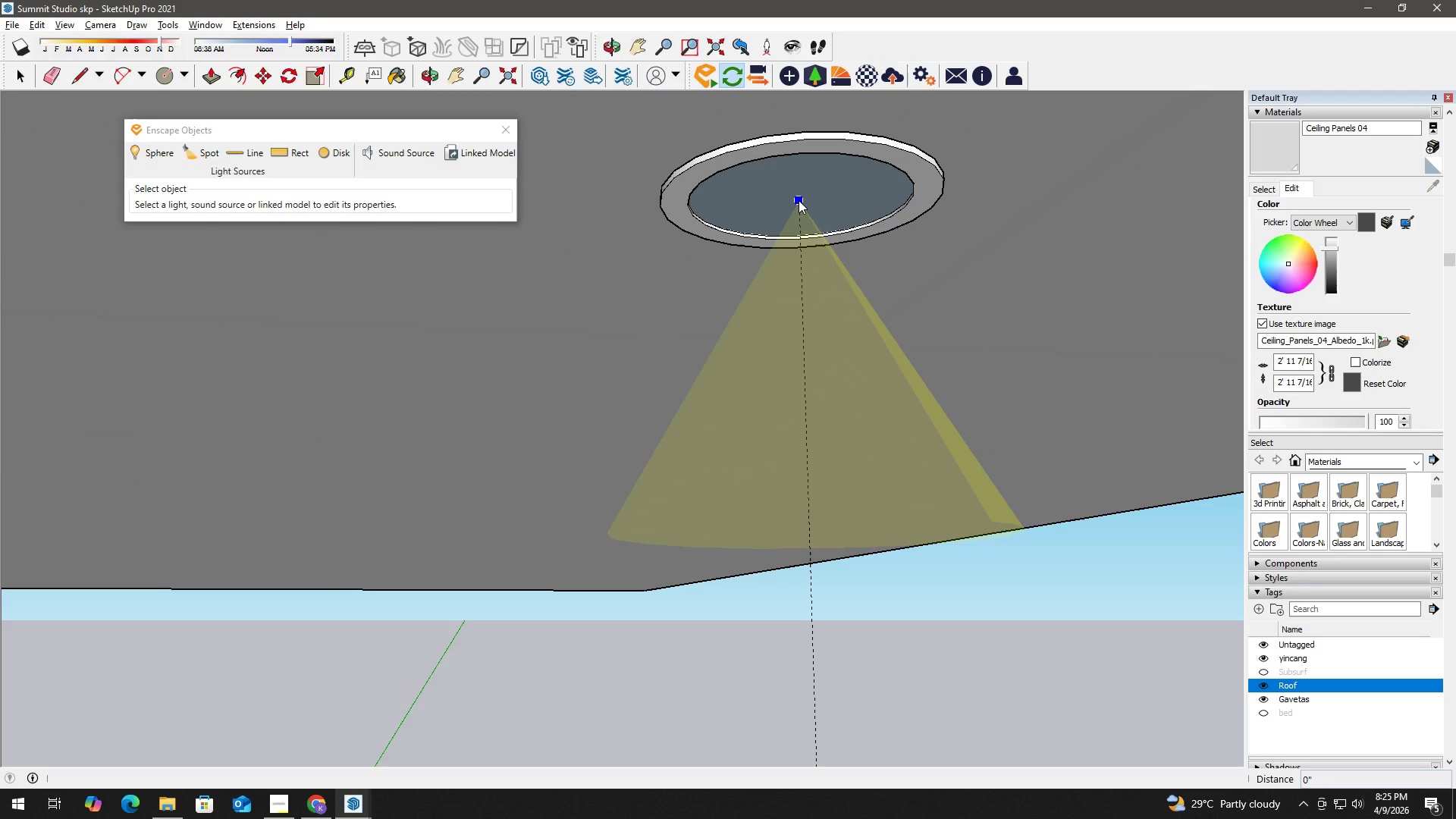 
left_click([799, 200])
 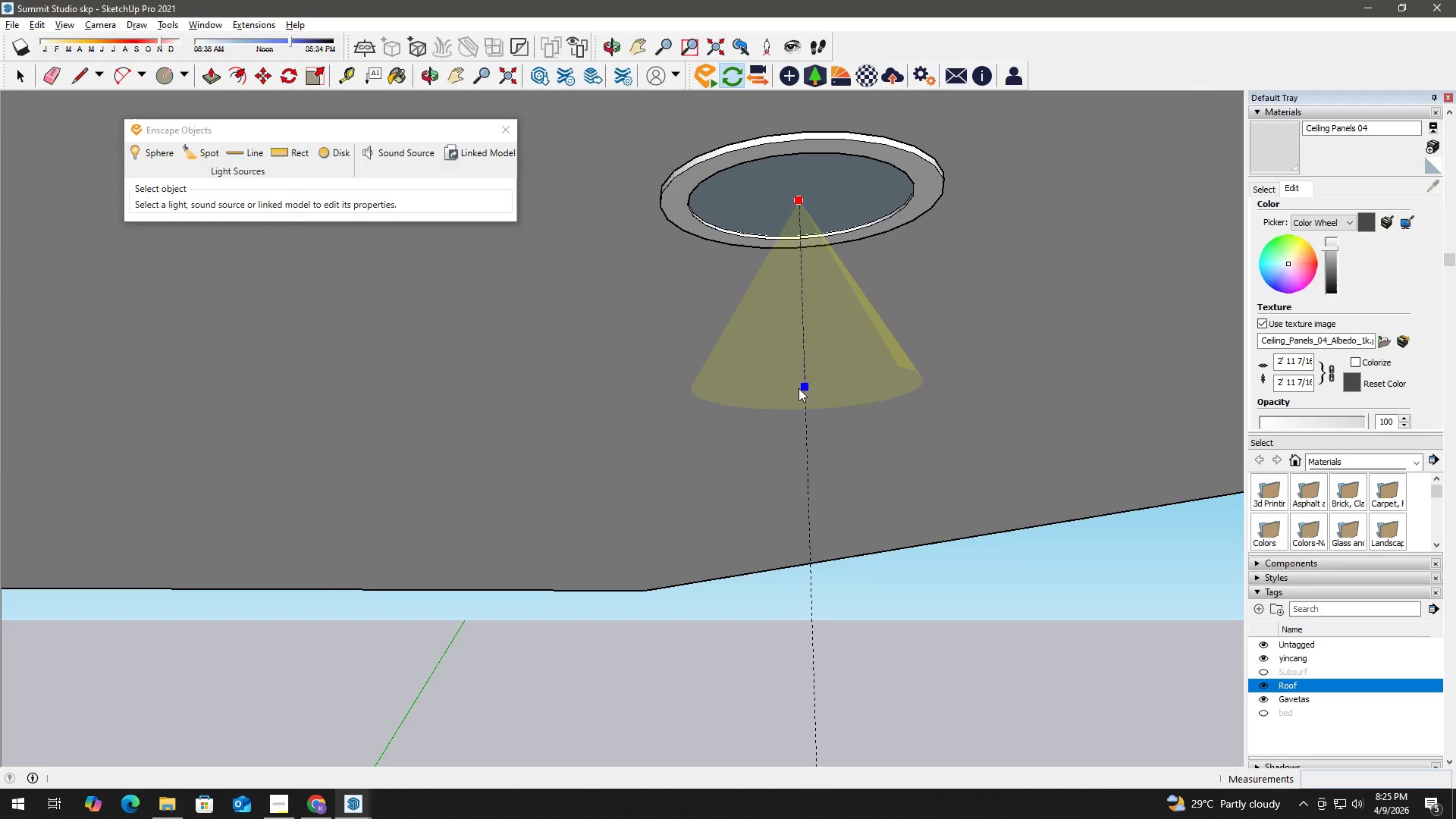 
scroll: coordinate [805, 534], scroll_direction: down, amount: 4.0
 